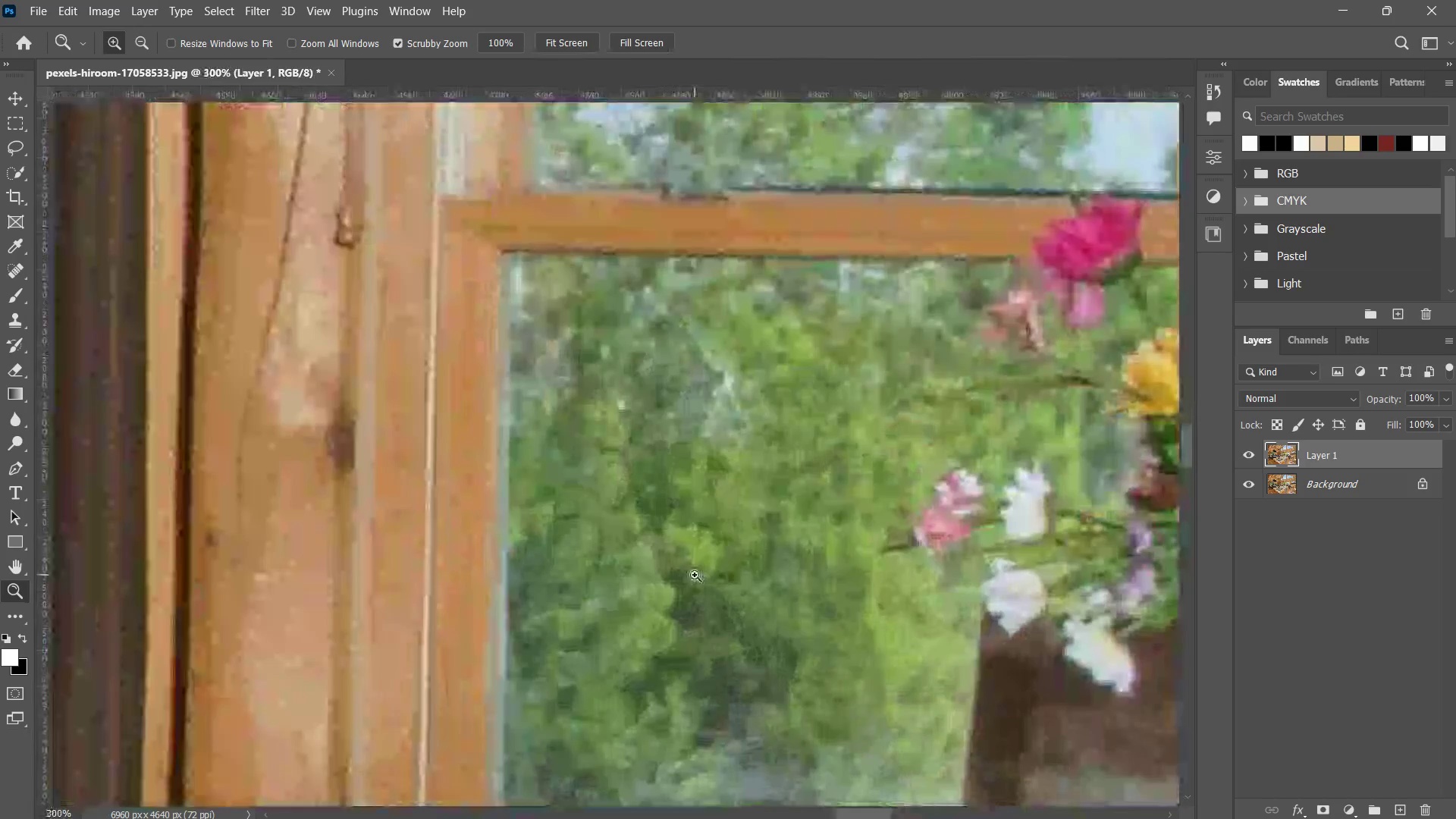 
triple_click([696, 575])
 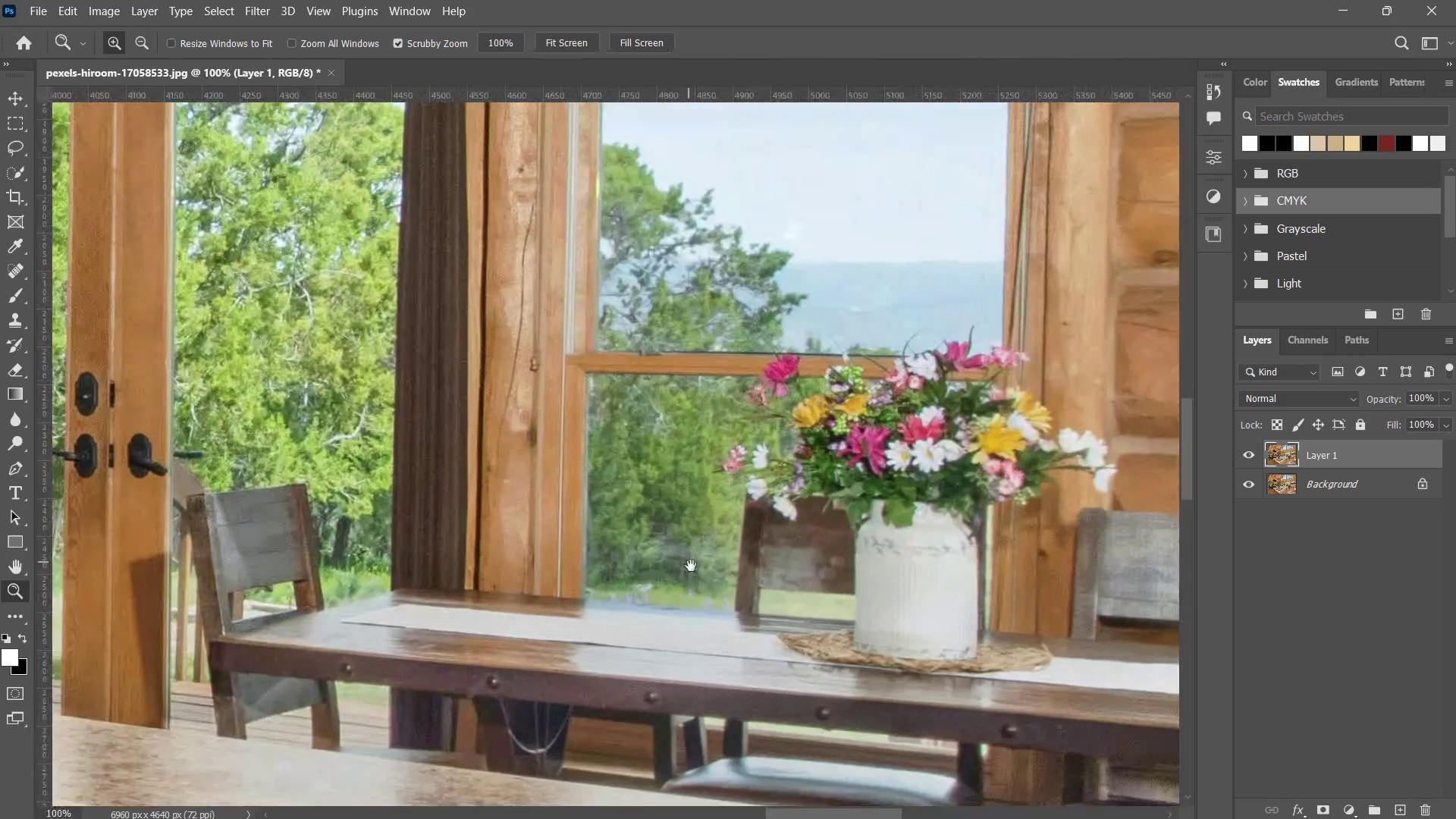 
left_click_drag(start_coordinate=[655, 491], to_coordinate=[696, 575])
 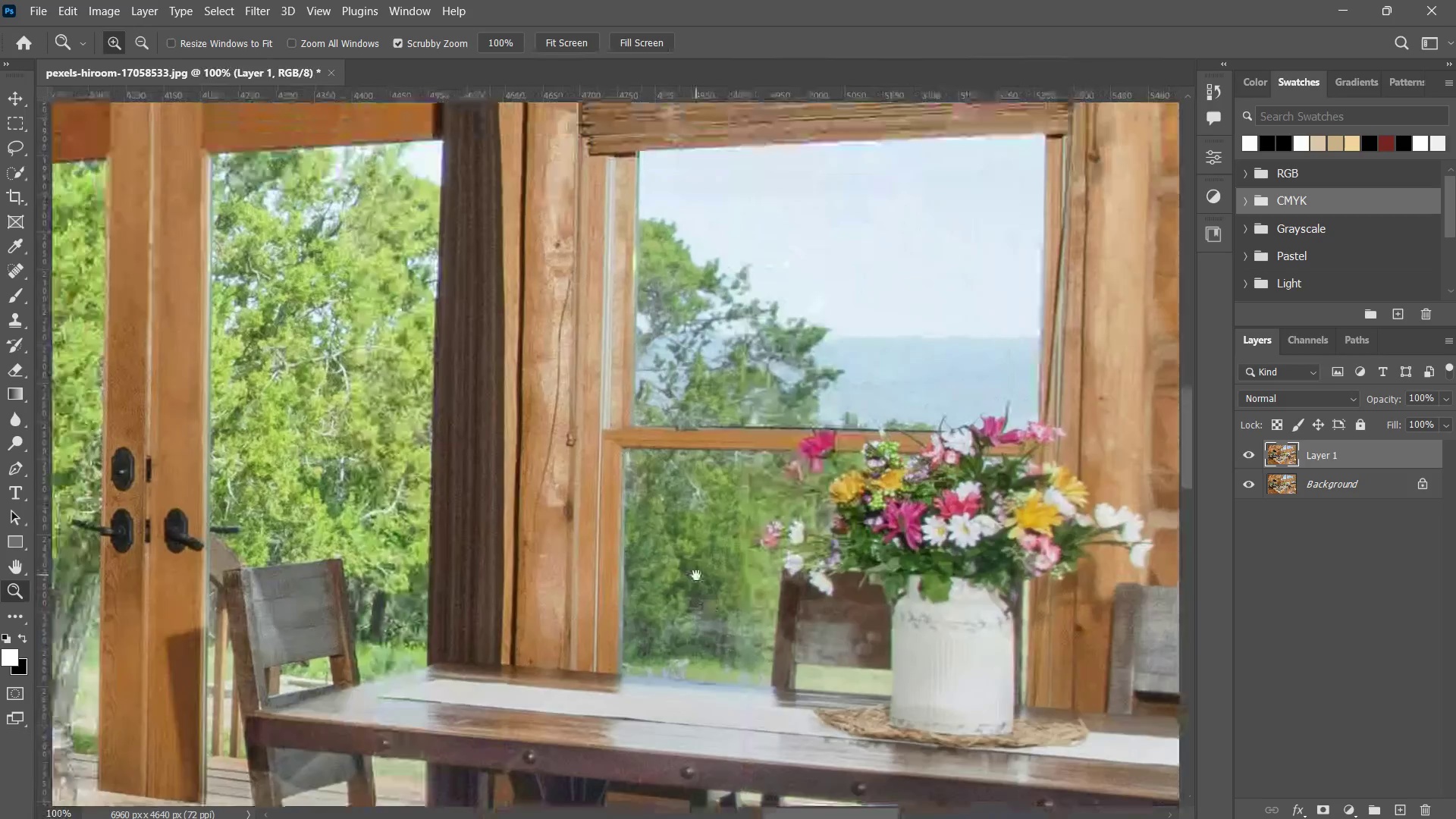 
key(Z)
 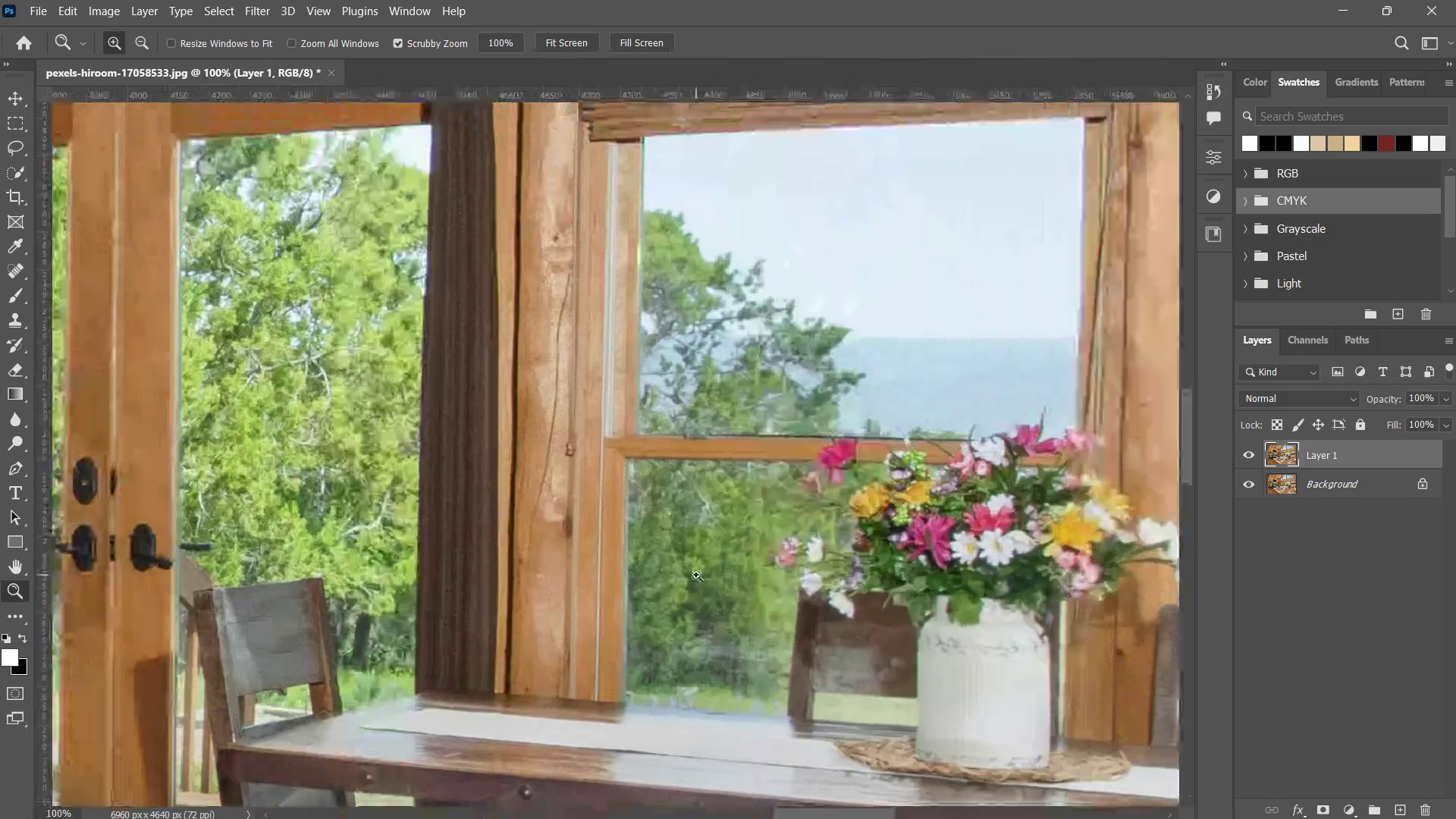 
triple_click([696, 575])
 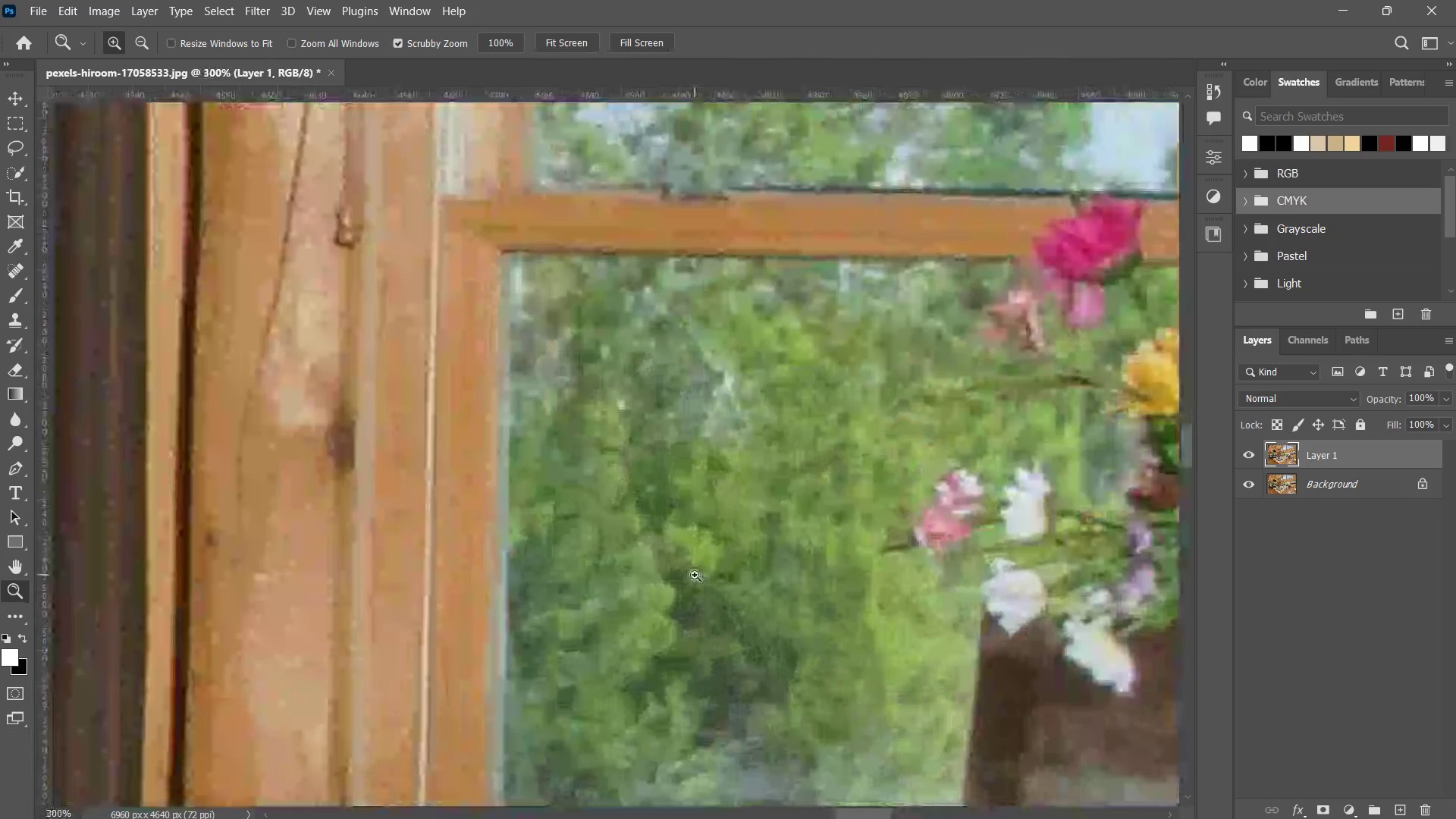 
left_click_drag(start_coordinate=[695, 566], to_coordinate=[642, 587])
 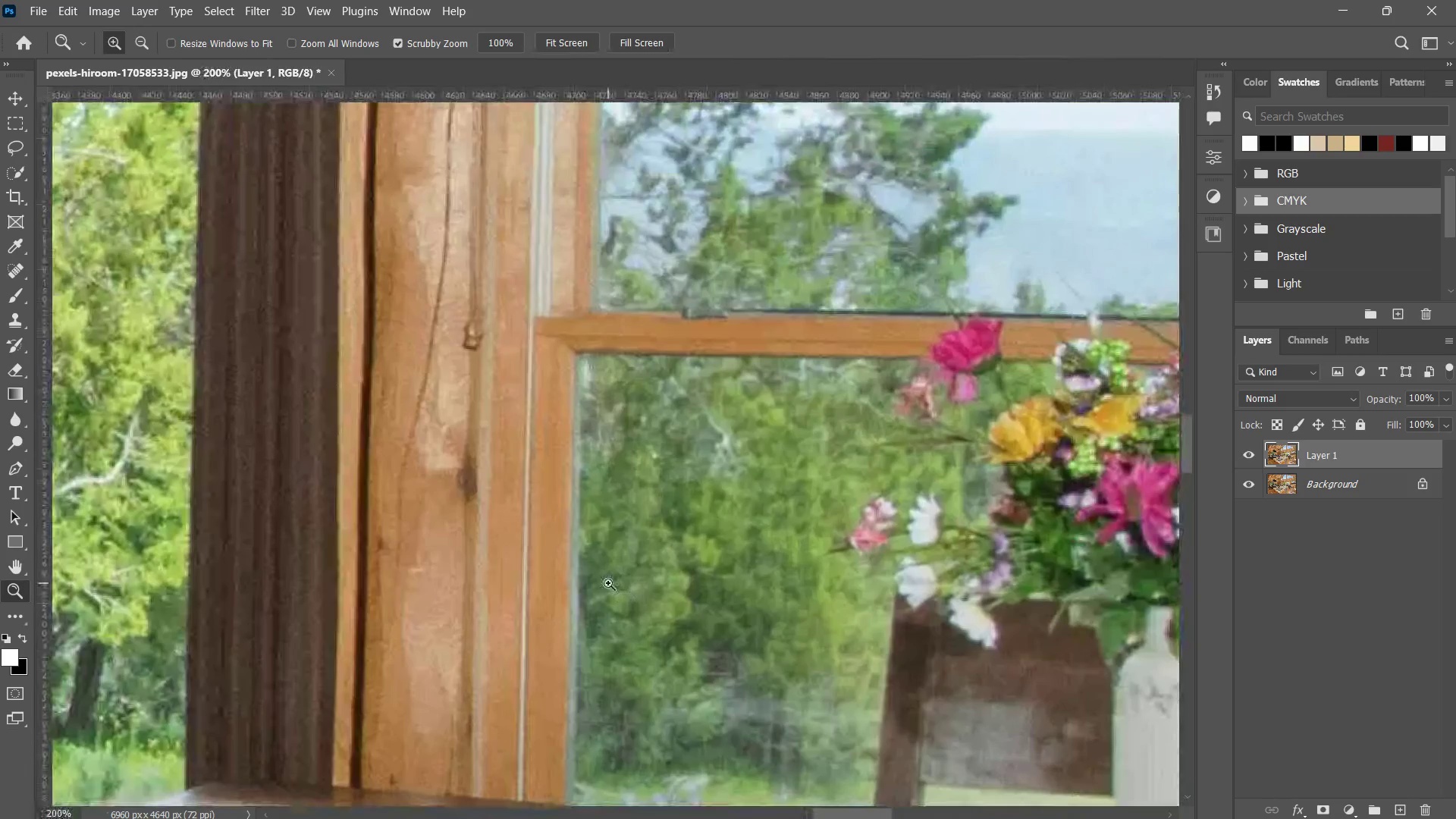 
left_click_drag(start_coordinate=[792, 456], to_coordinate=[764, 472])
 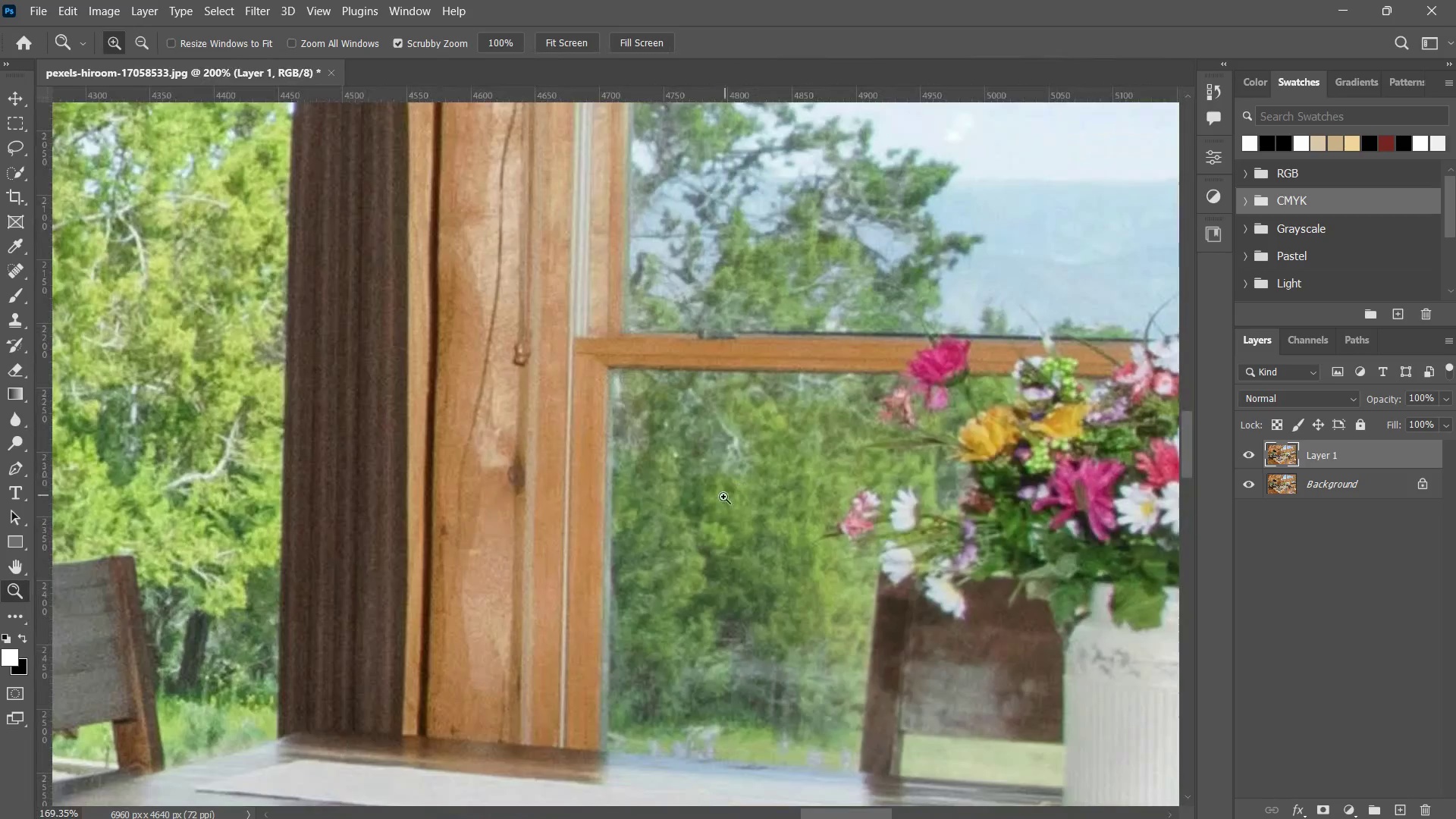 
left_click_drag(start_coordinate=[751, 480], to_coordinate=[723, 497])
 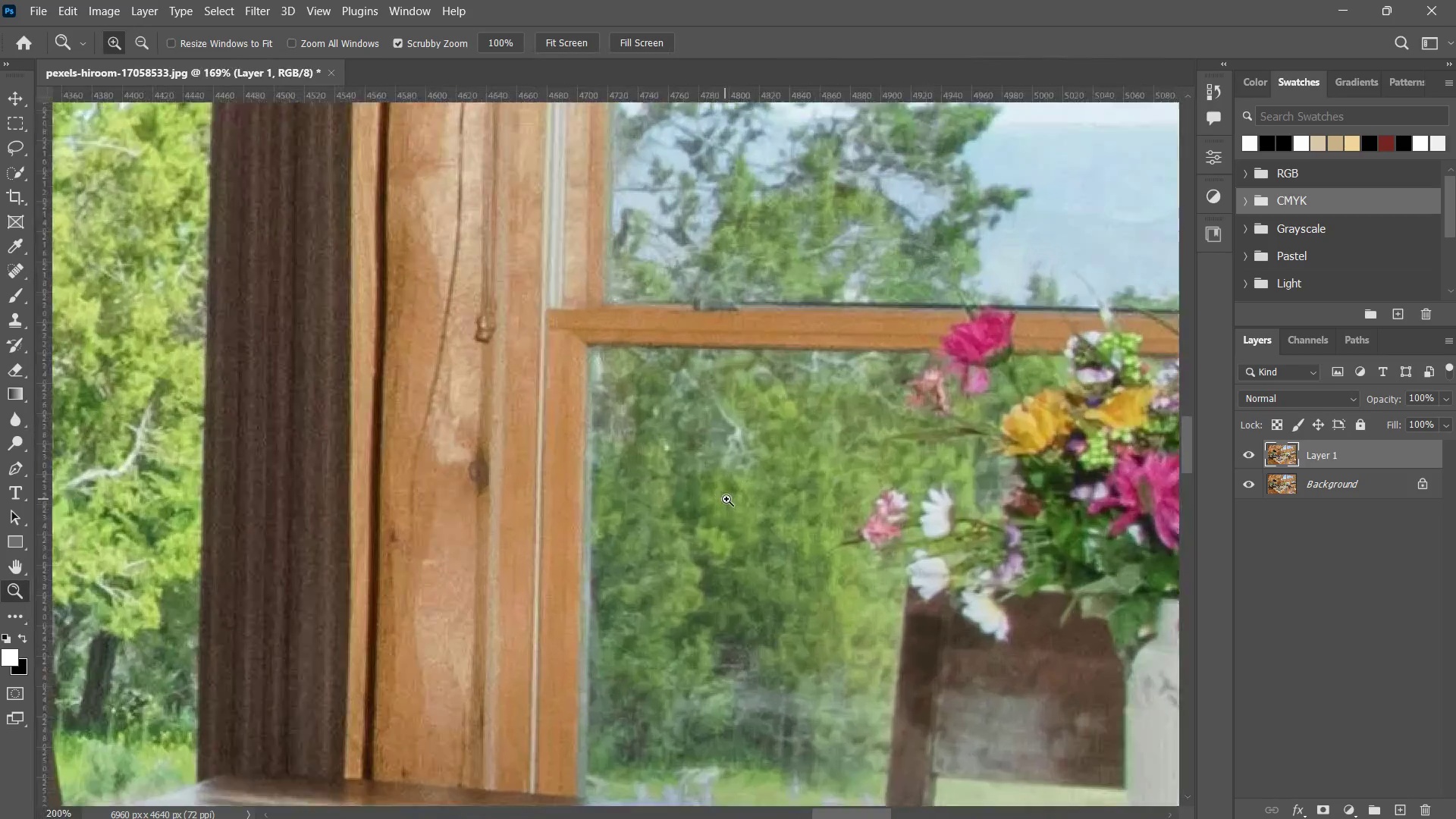 
triple_click([723, 497])
 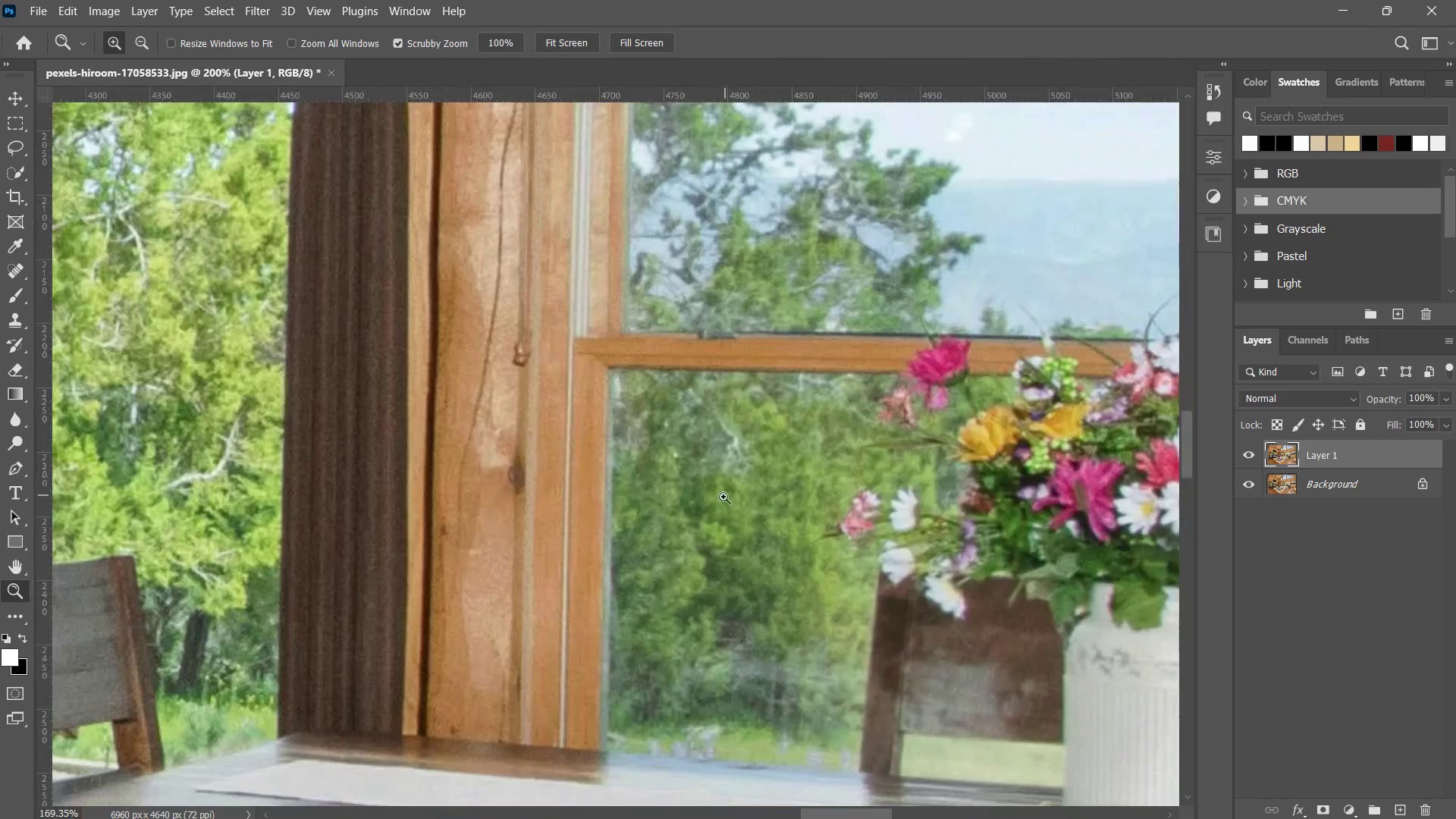 
triple_click([723, 497])
 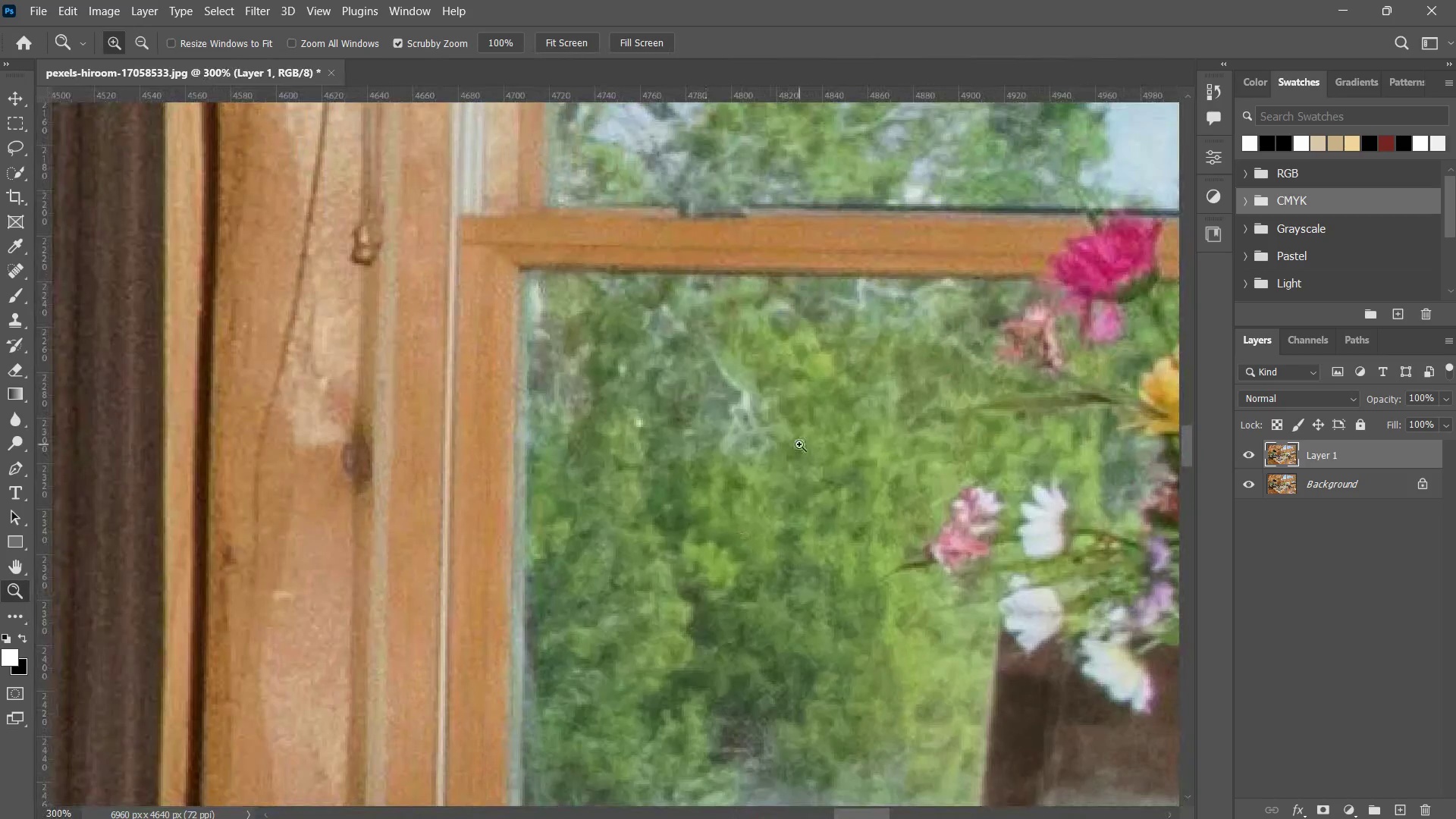 
left_click_drag(start_coordinate=[759, 500], to_coordinate=[729, 514])
 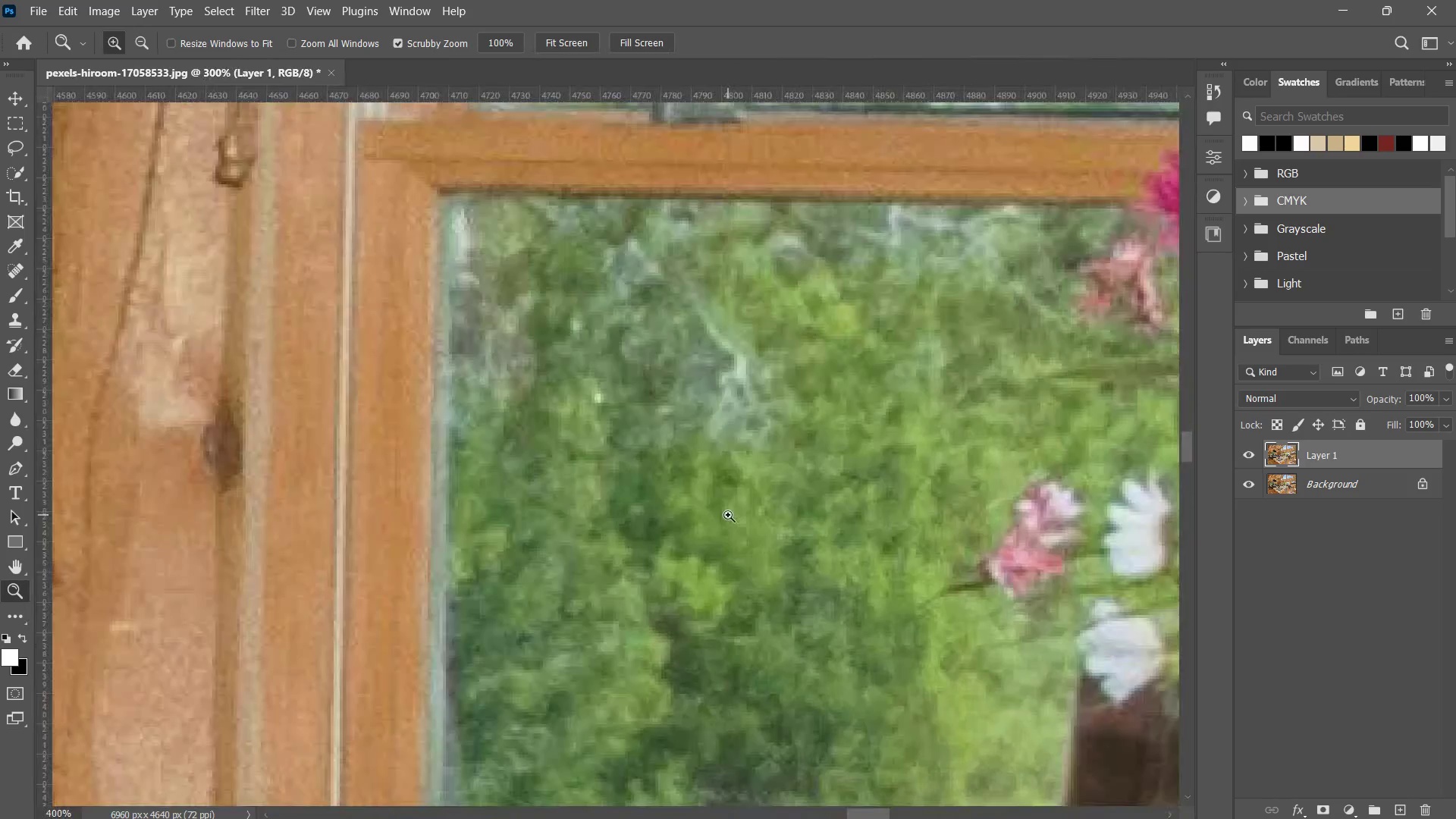 
triple_click([728, 515])
 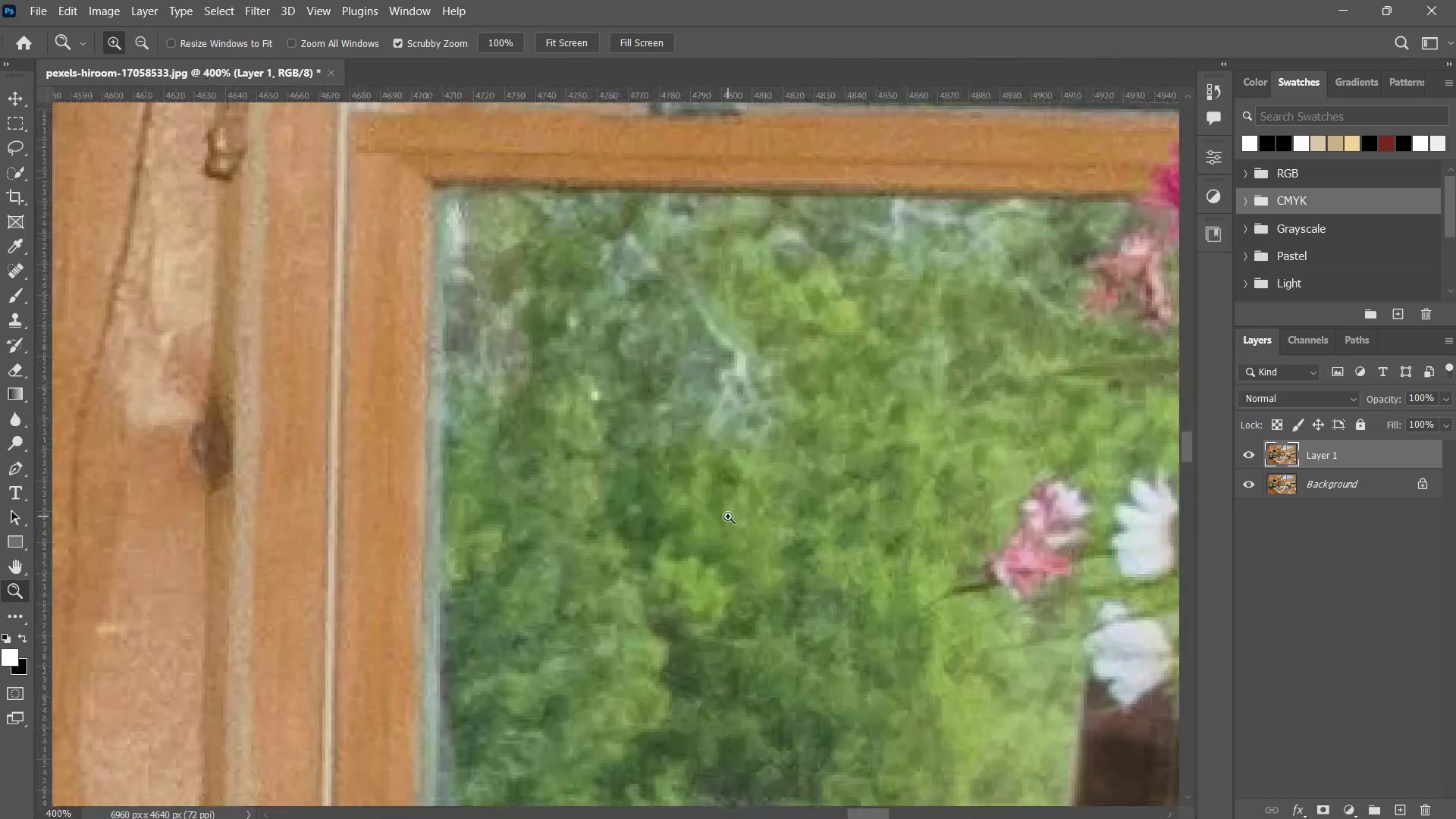 
triple_click([728, 515])
 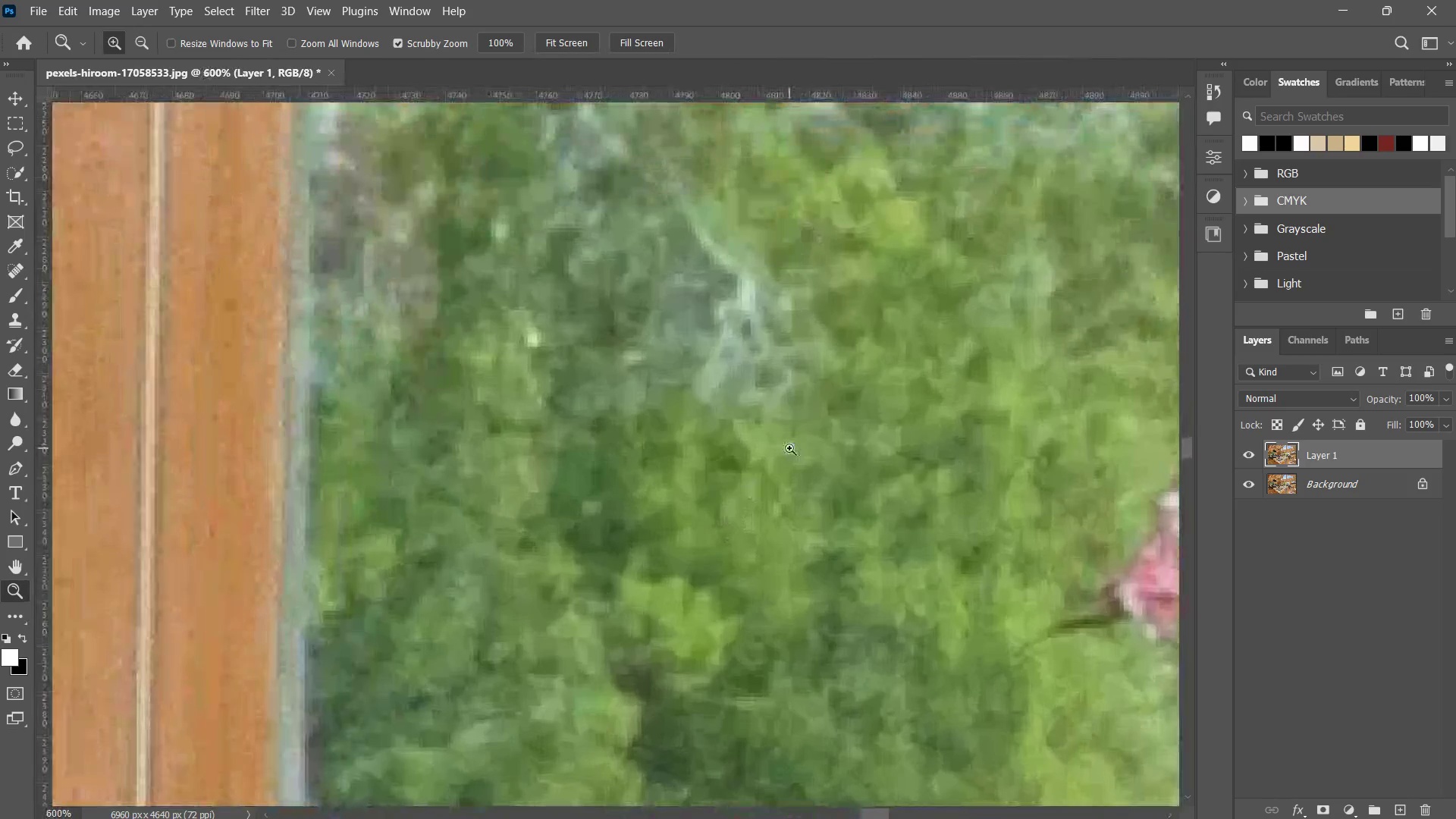 
left_click_drag(start_coordinate=[789, 451], to_coordinate=[707, 532])
 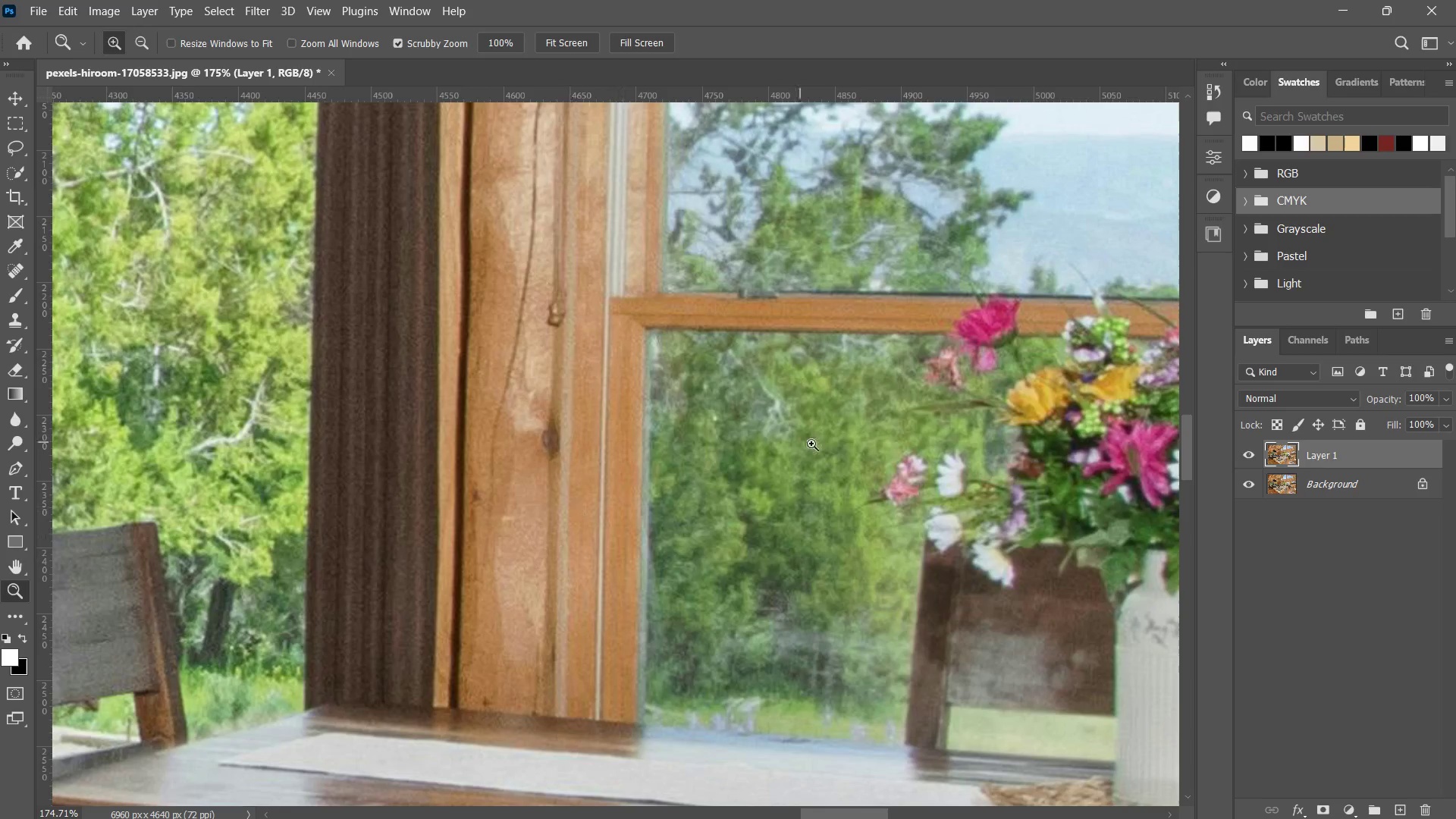 
left_click_drag(start_coordinate=[800, 445], to_coordinate=[788, 448])
 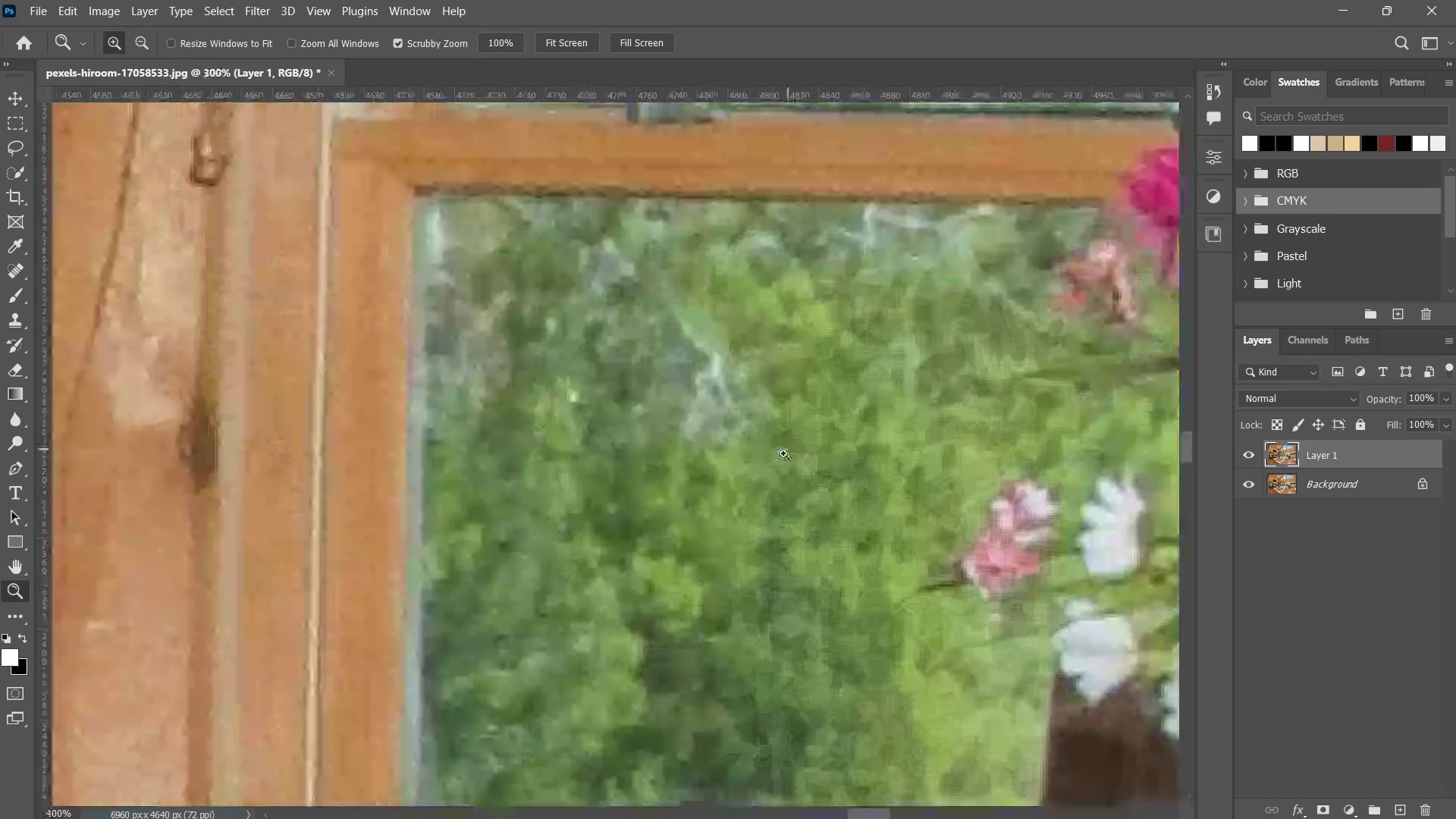 
left_click_drag(start_coordinate=[788, 448], to_coordinate=[770, 511])
 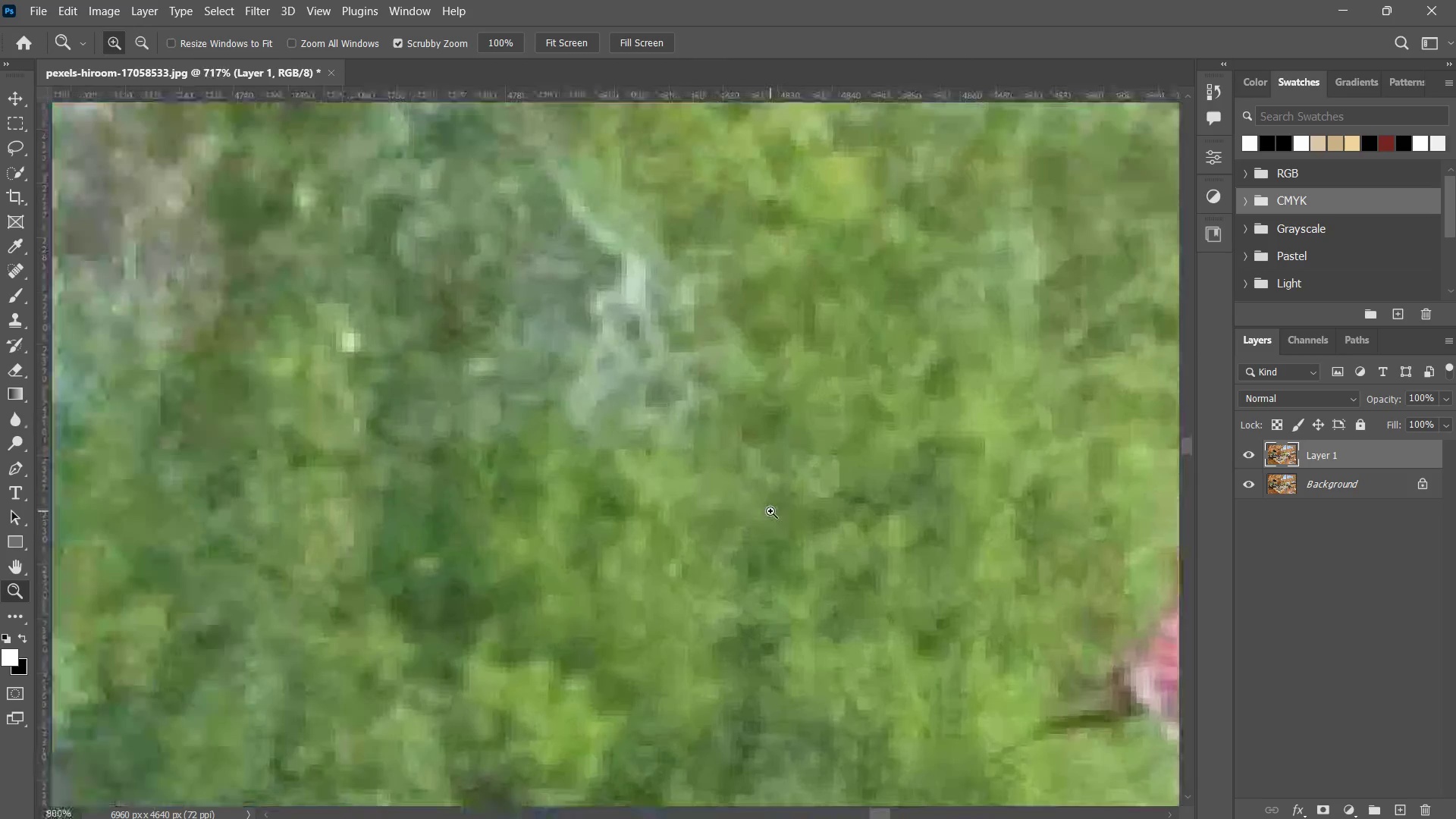 
left_click([770, 511])
 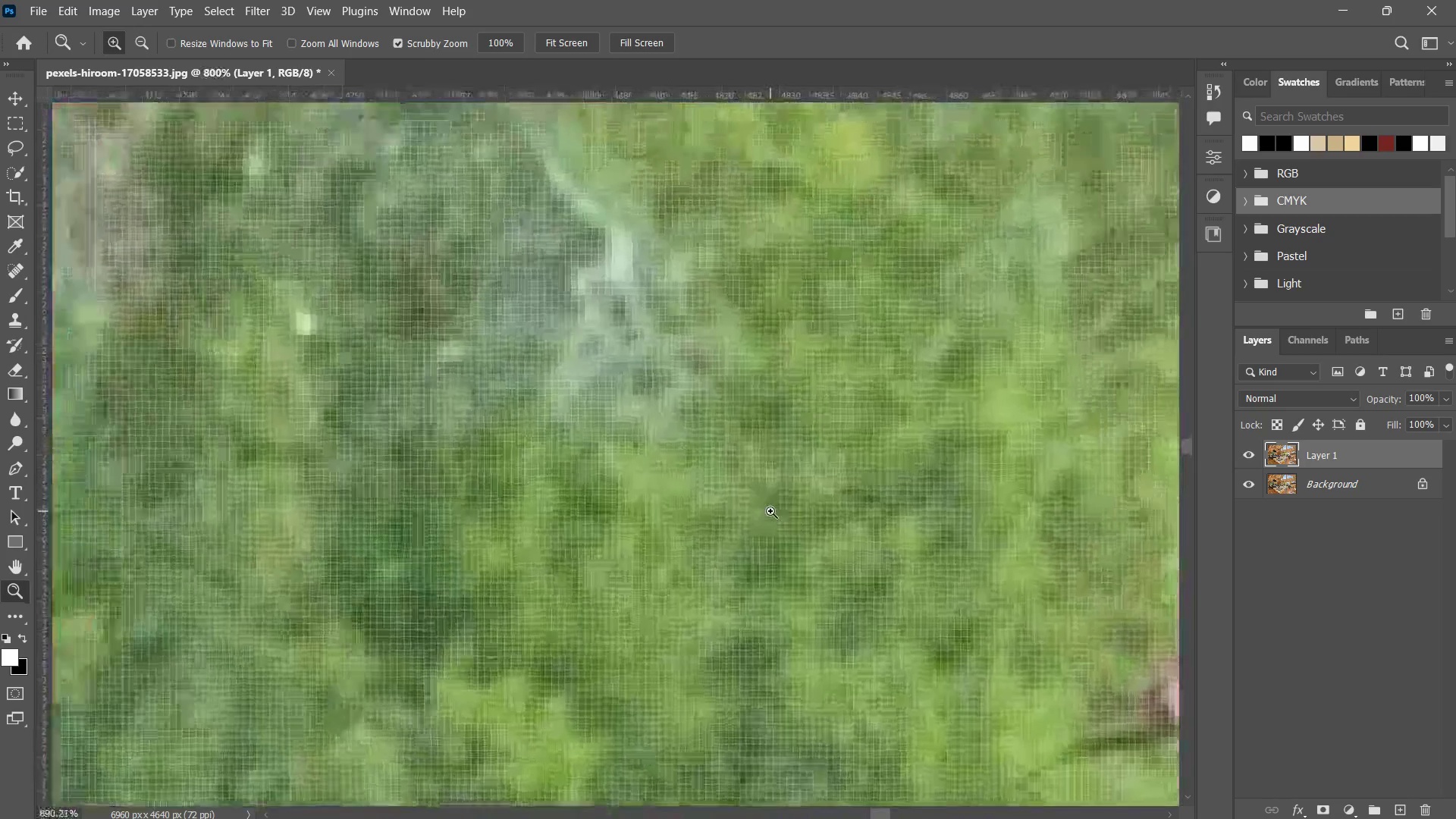 
double_click([770, 511])
 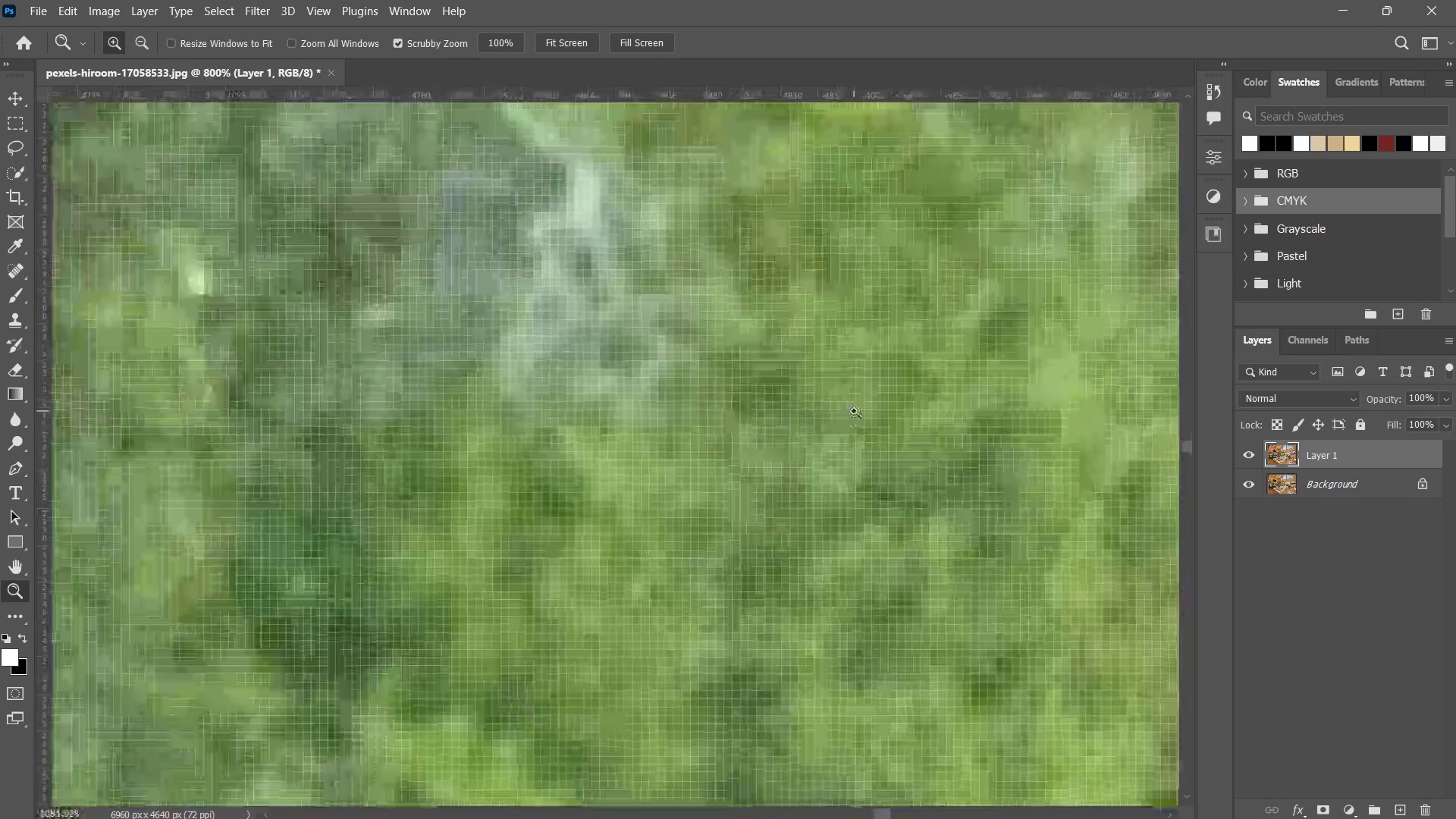 
left_click_drag(start_coordinate=[855, 407], to_coordinate=[552, 680])
 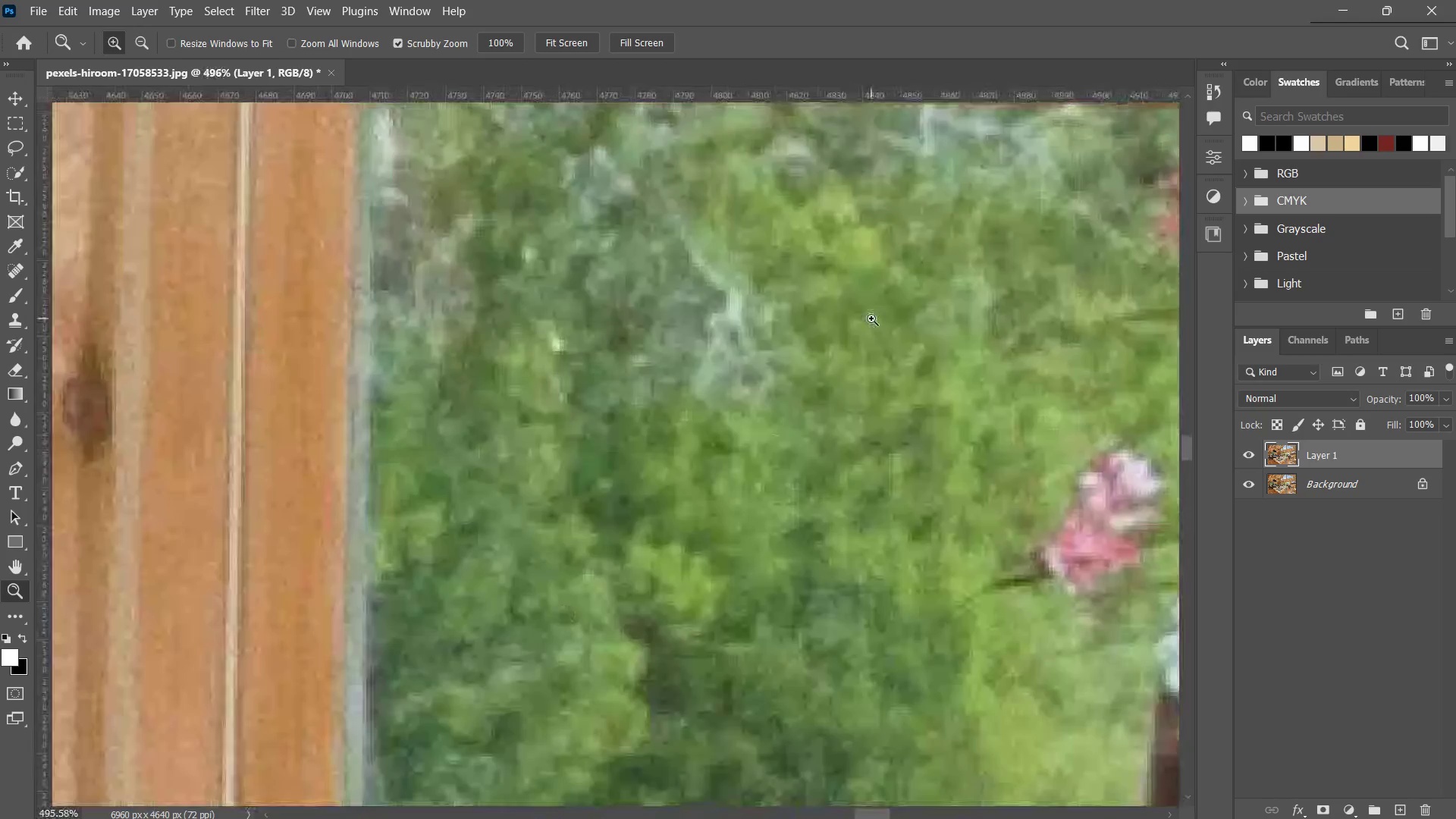 
left_click_drag(start_coordinate=[871, 318], to_coordinate=[657, 563])
 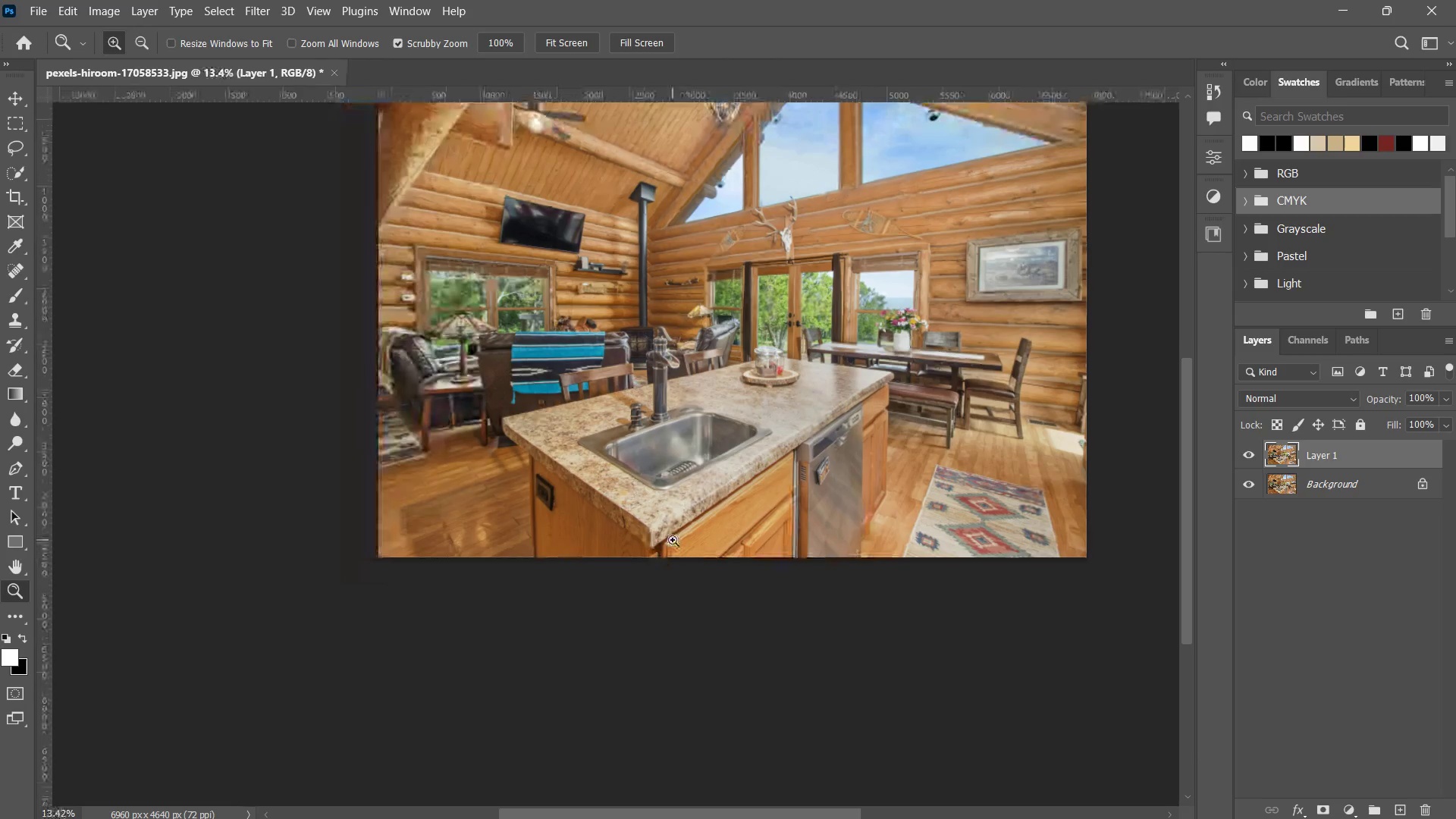 
double_click([673, 540])
 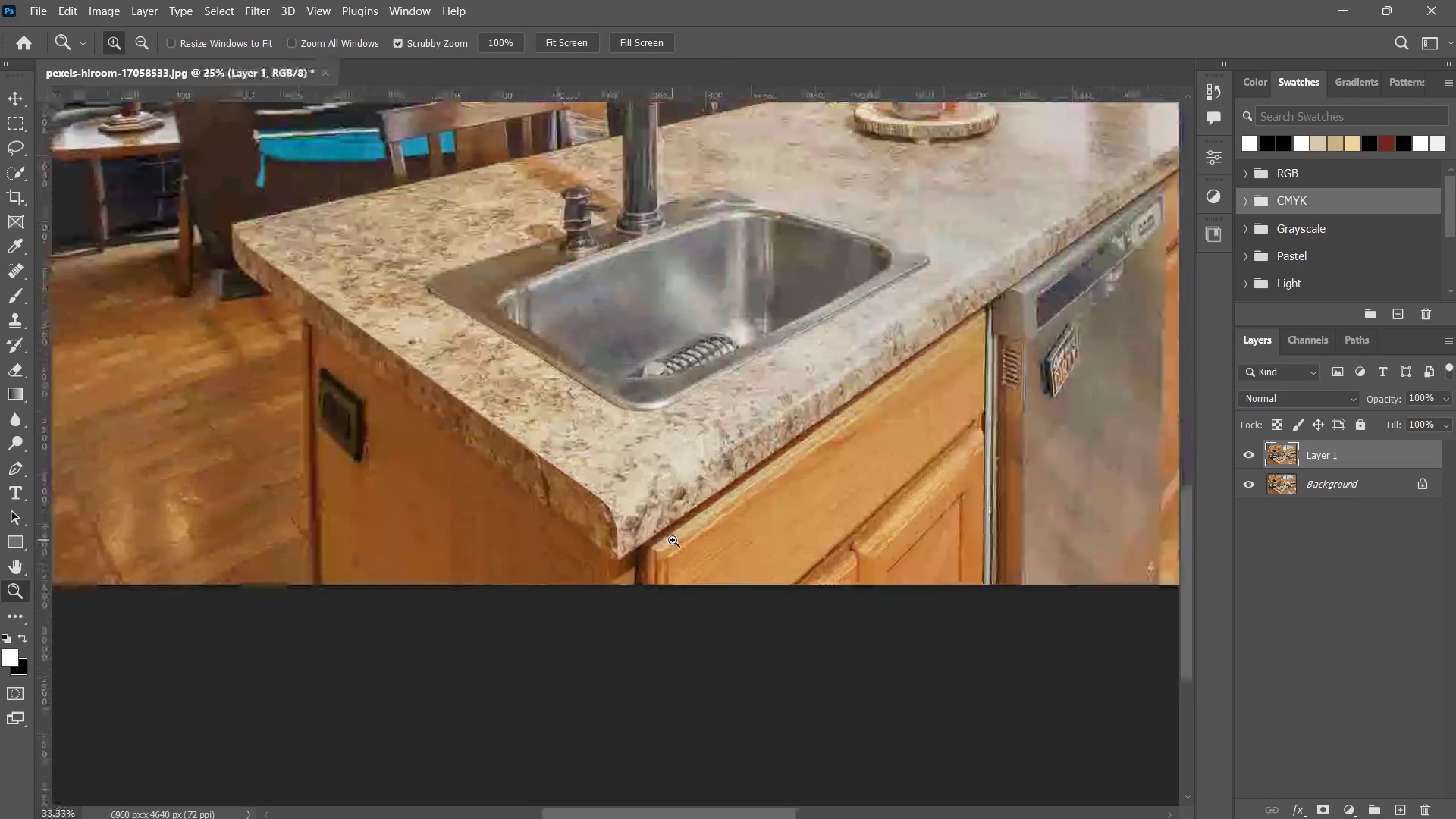 
triple_click([673, 540])
 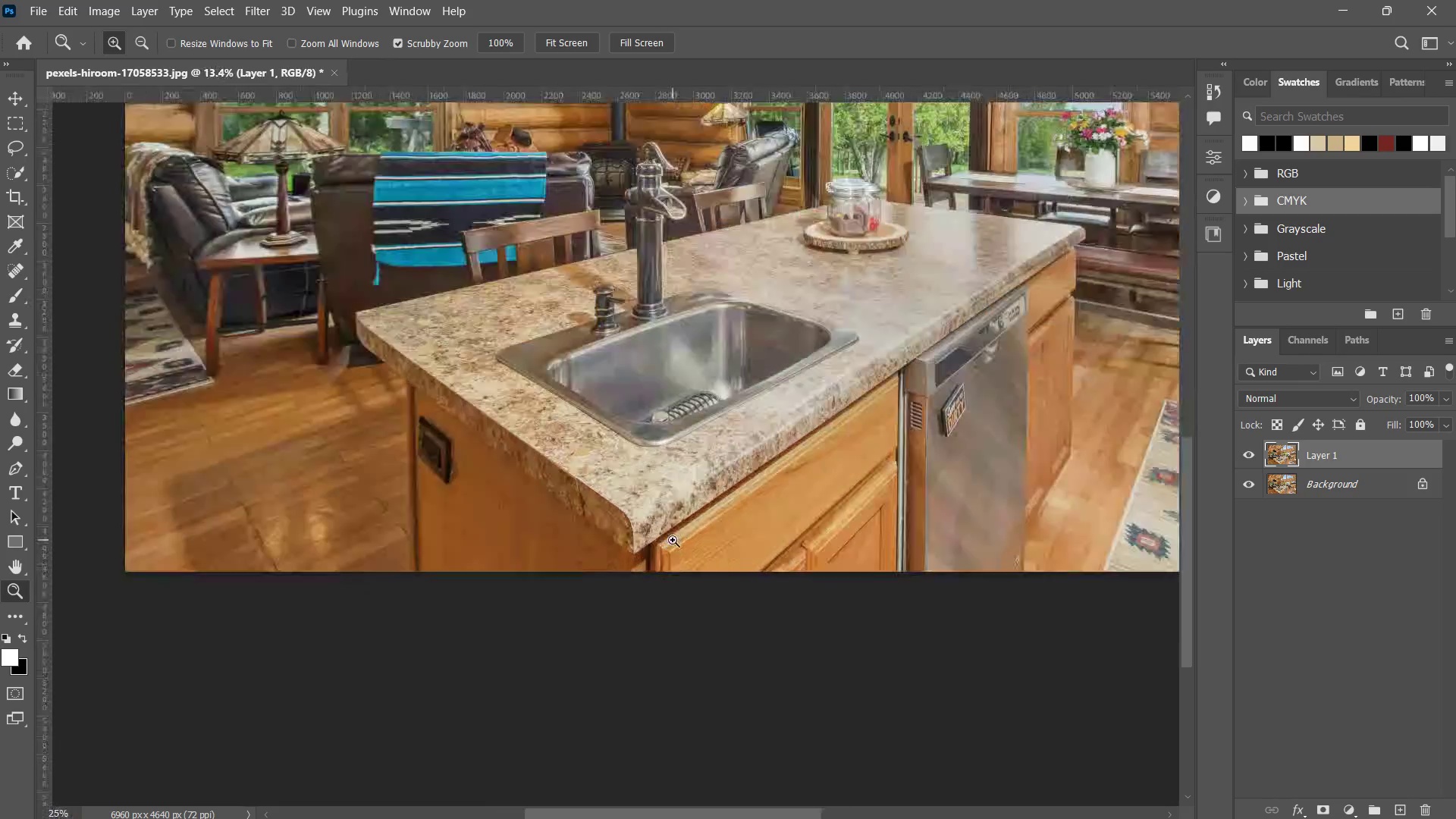 
triple_click([673, 540])
 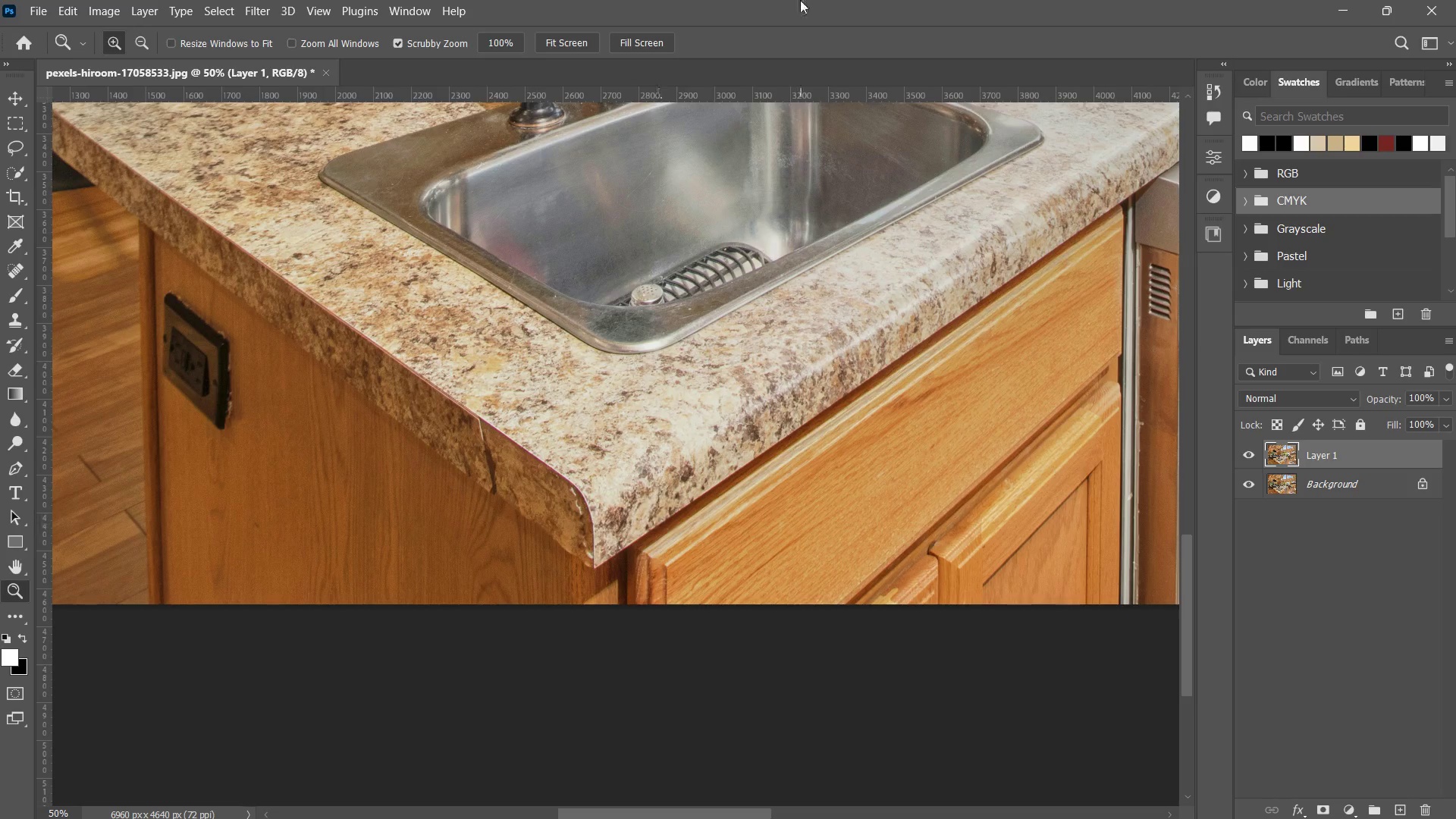 
left_click_drag(start_coordinate=[679, 431], to_coordinate=[606, 509])
 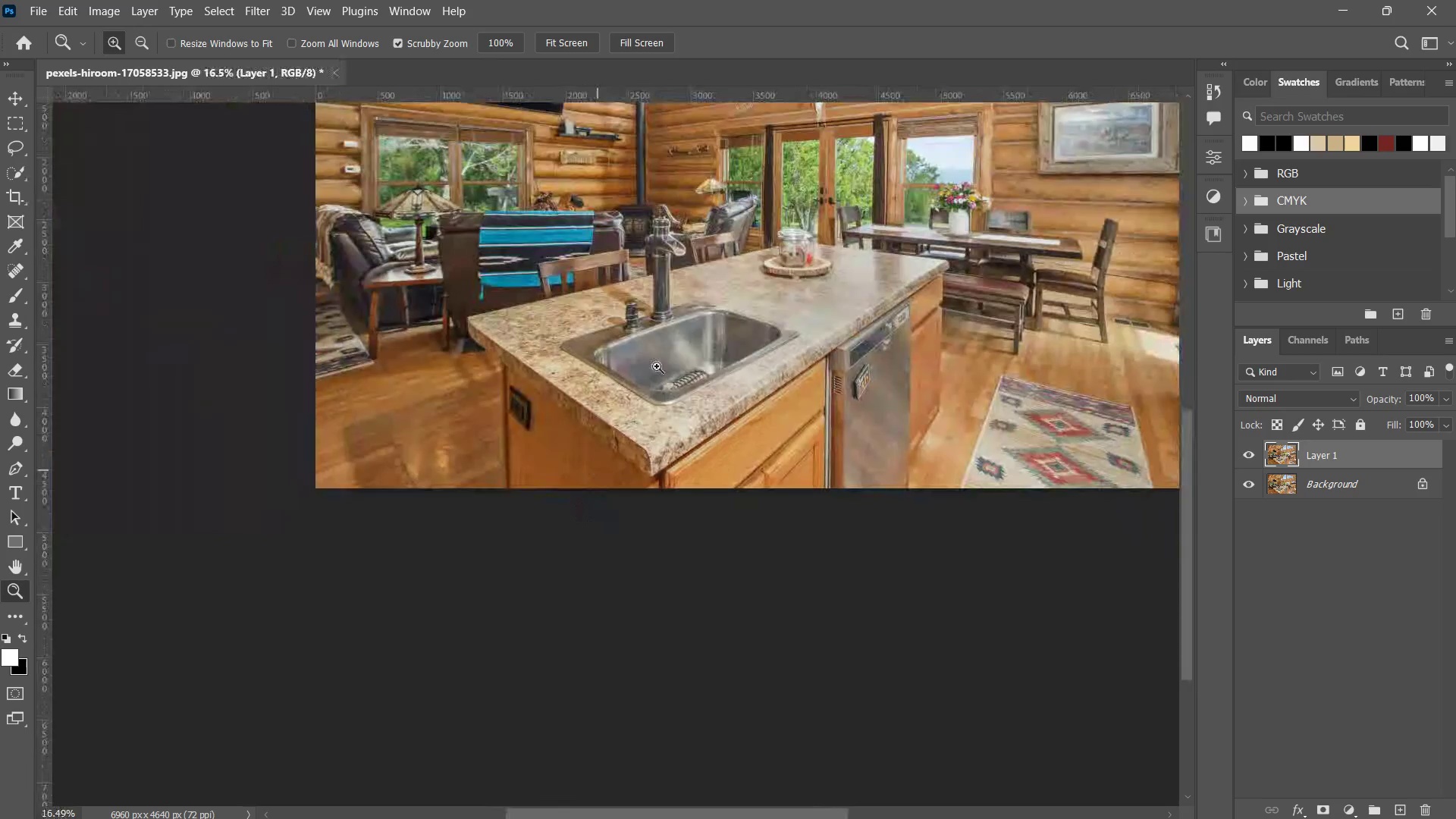 
hold_key(key=Space, duration=0.62)
 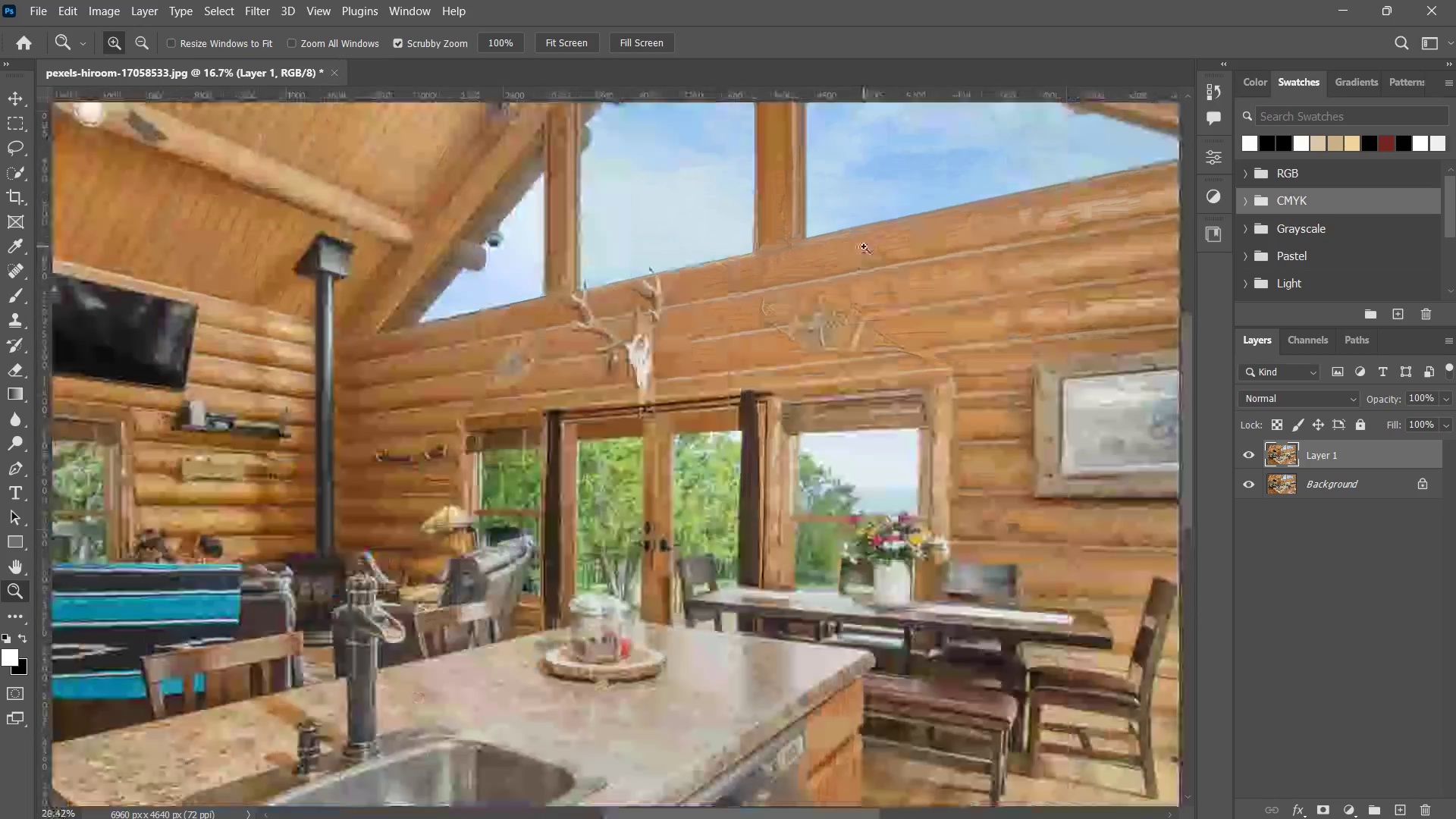 
left_click_drag(start_coordinate=[724, 280], to_coordinate=[651, 442])
 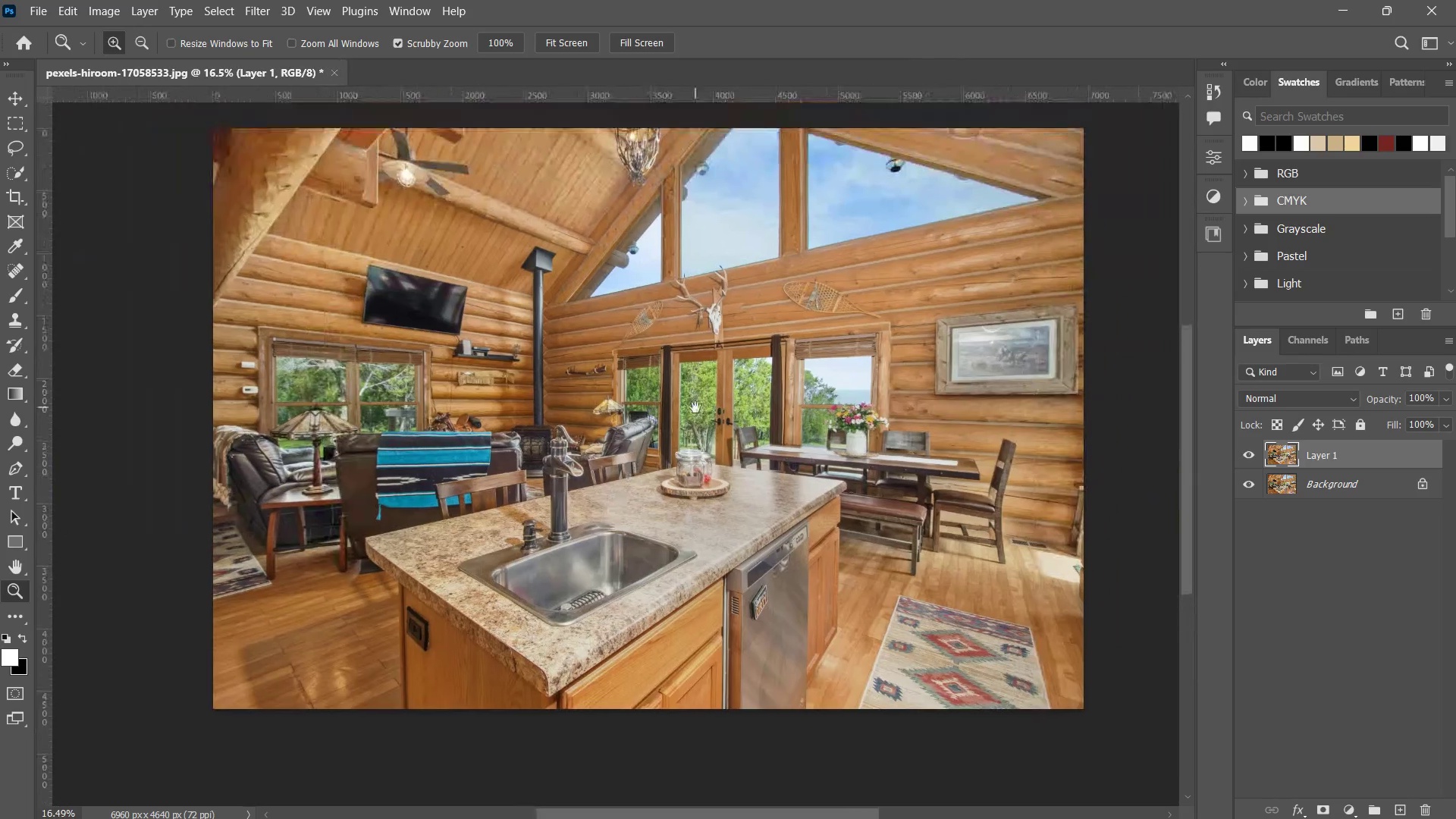 
double_click([651, 442])
 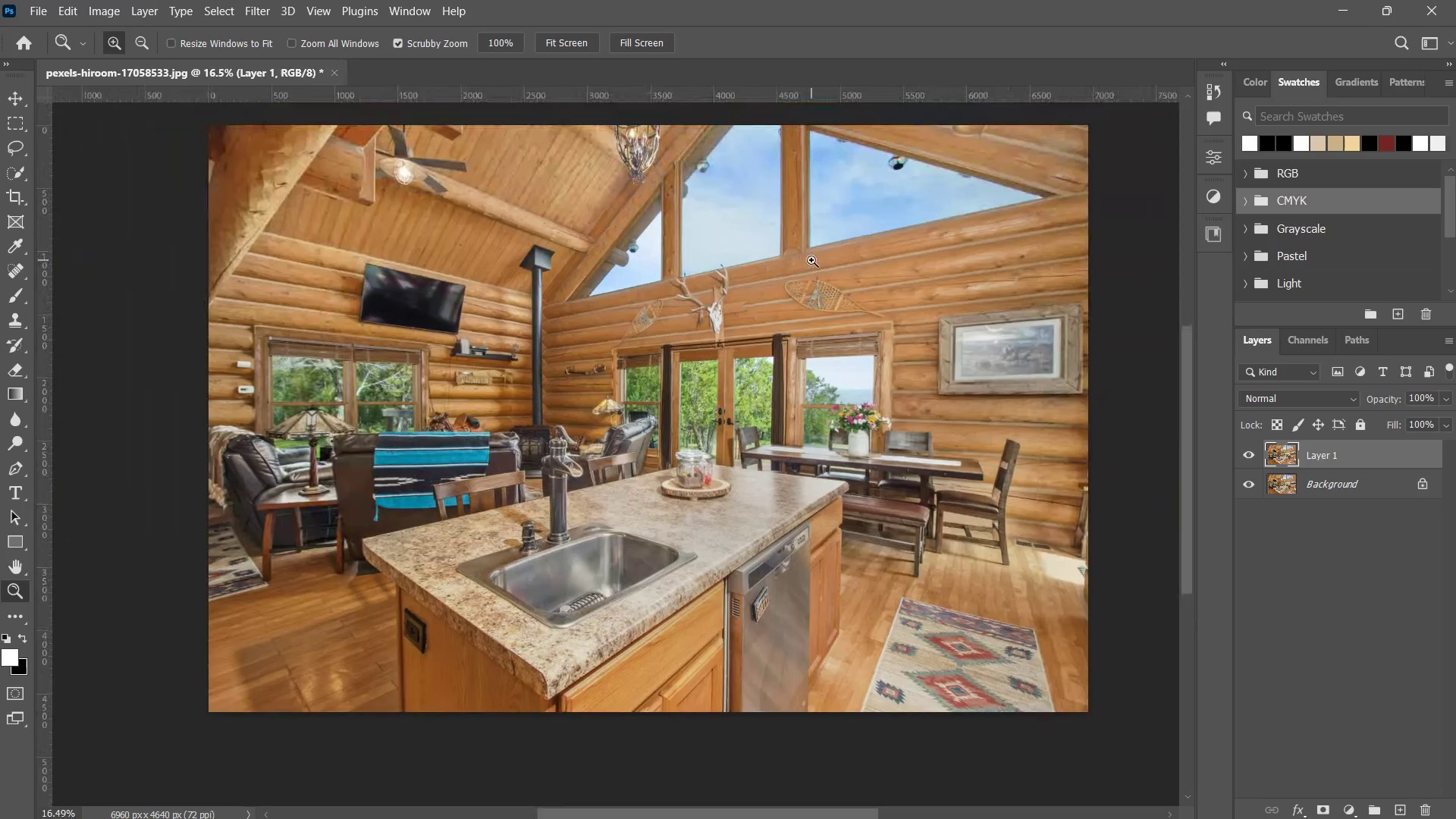 
left_click_drag(start_coordinate=[814, 260], to_coordinate=[864, 246])
 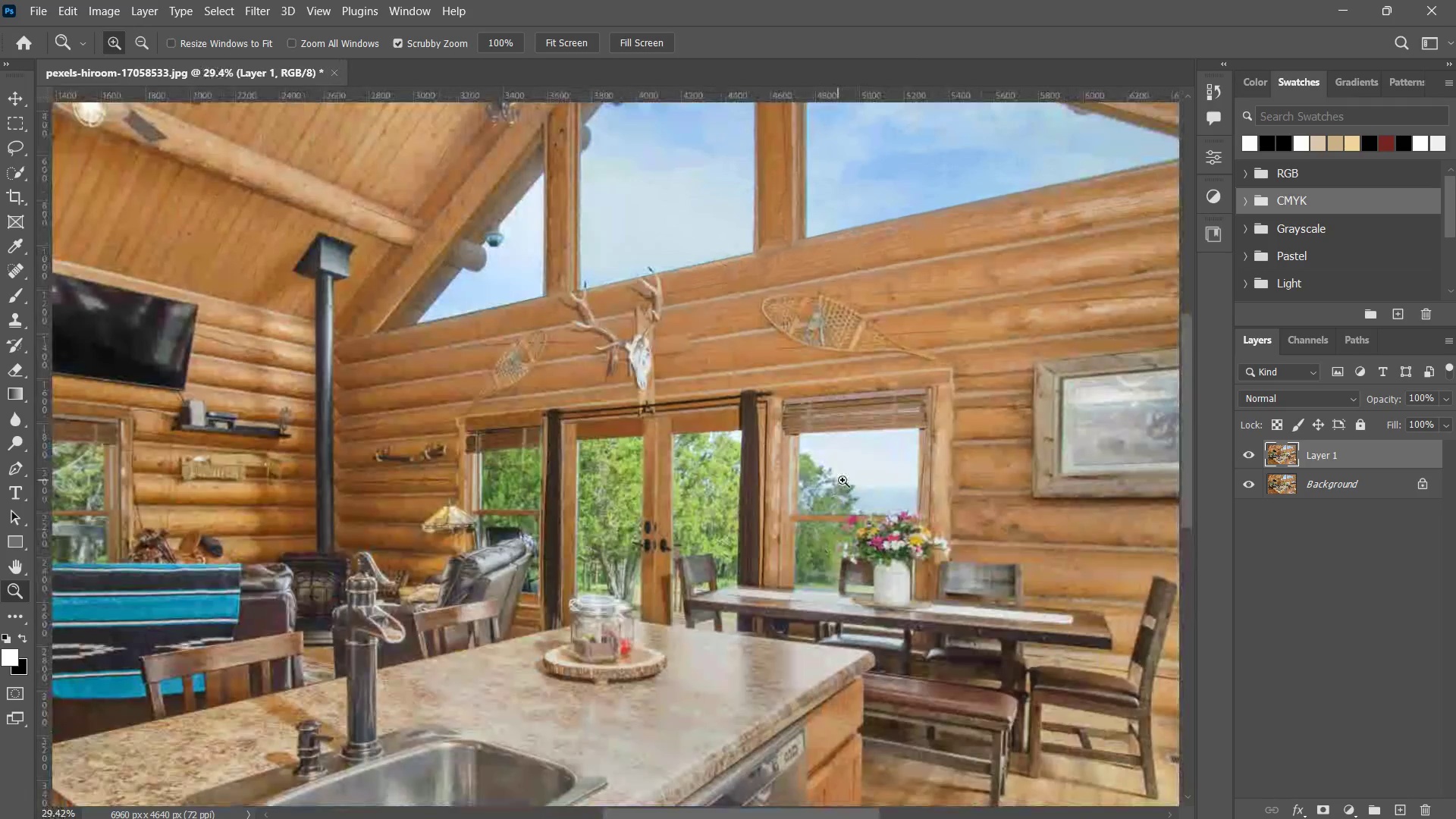 
left_click_drag(start_coordinate=[850, 481], to_coordinate=[925, 421])
 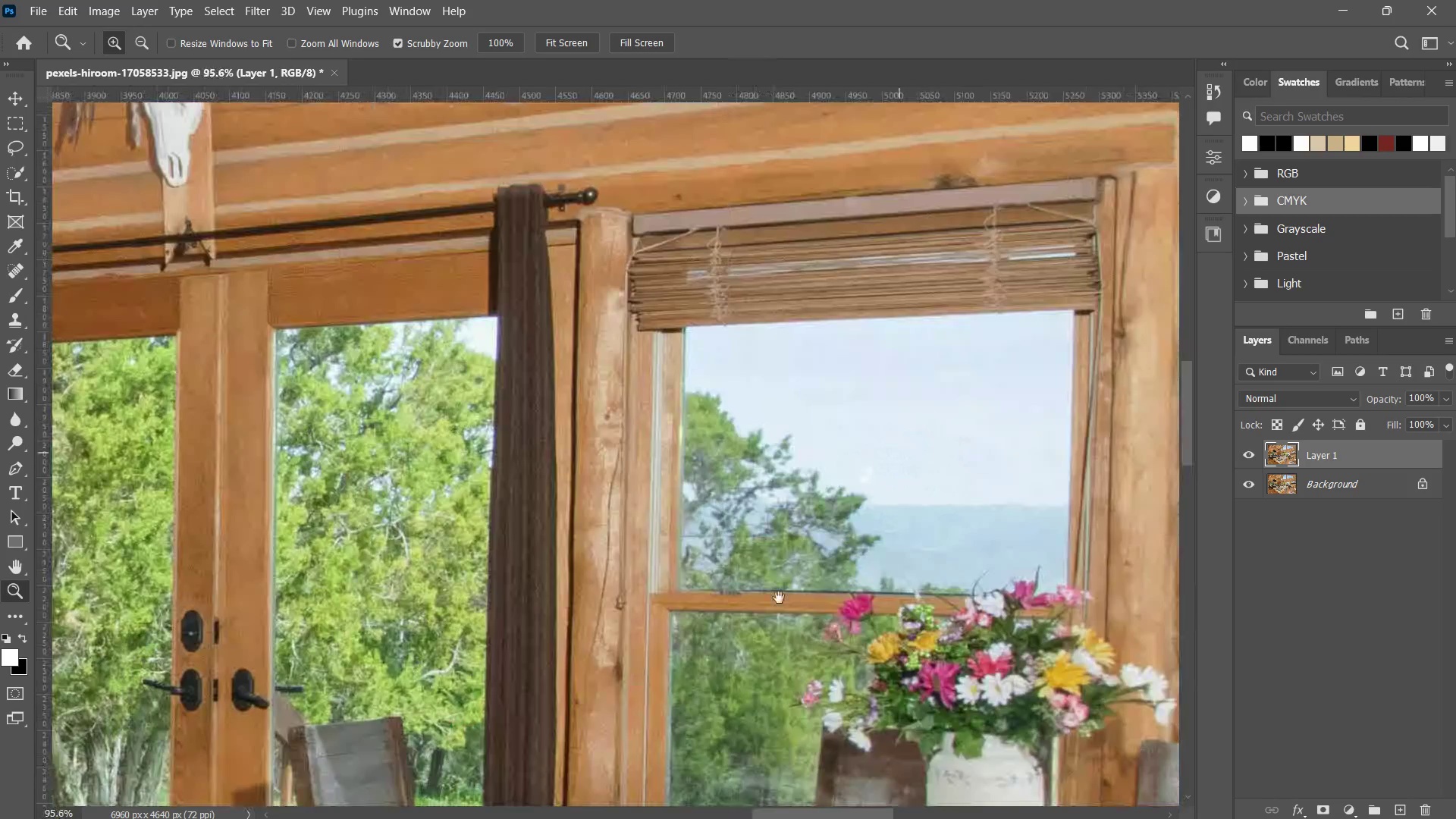 
hold_key(key=Space, duration=0.78)
 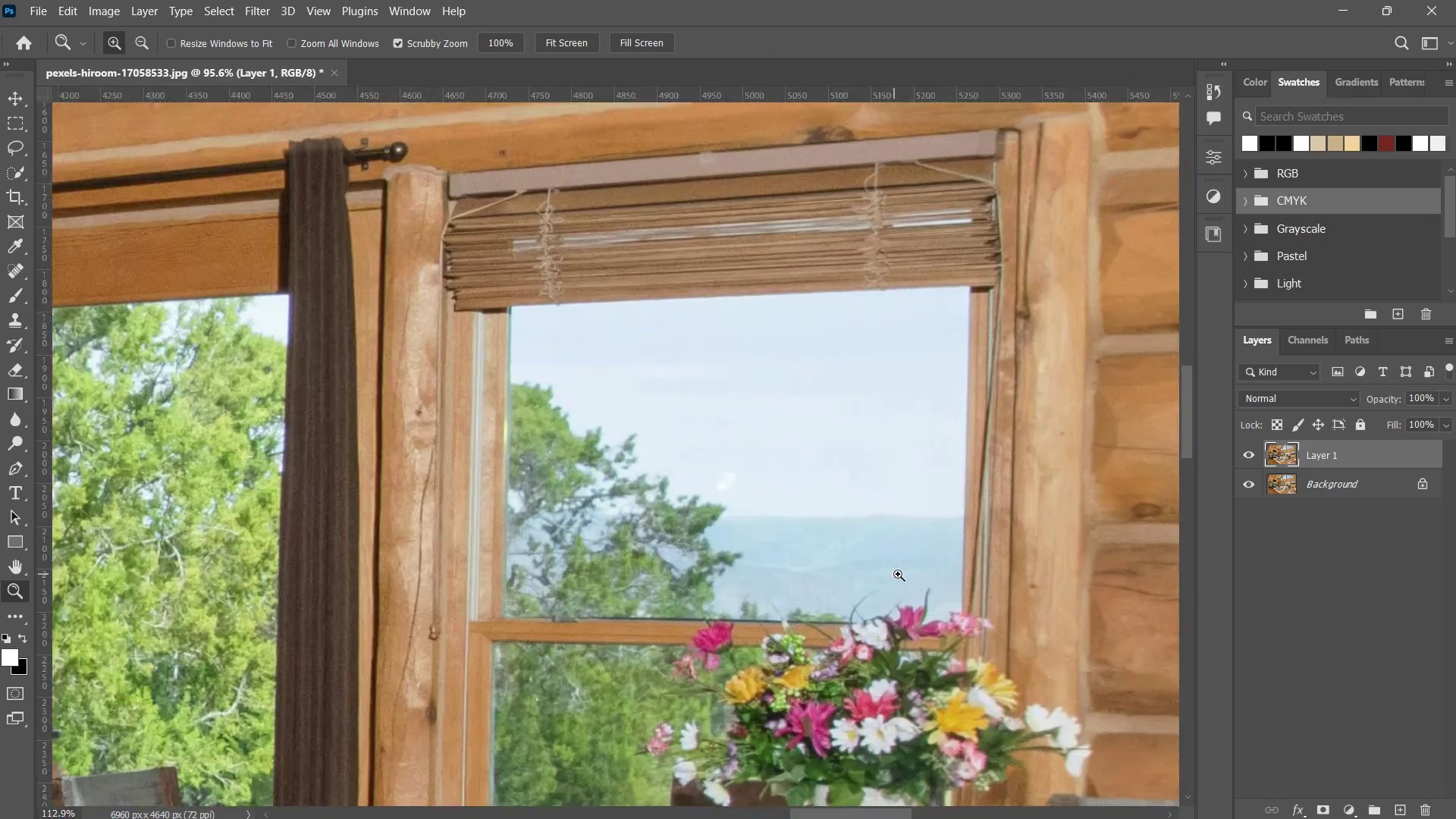 
left_click_drag(start_coordinate=[723, 634], to_coordinate=[668, 637])
 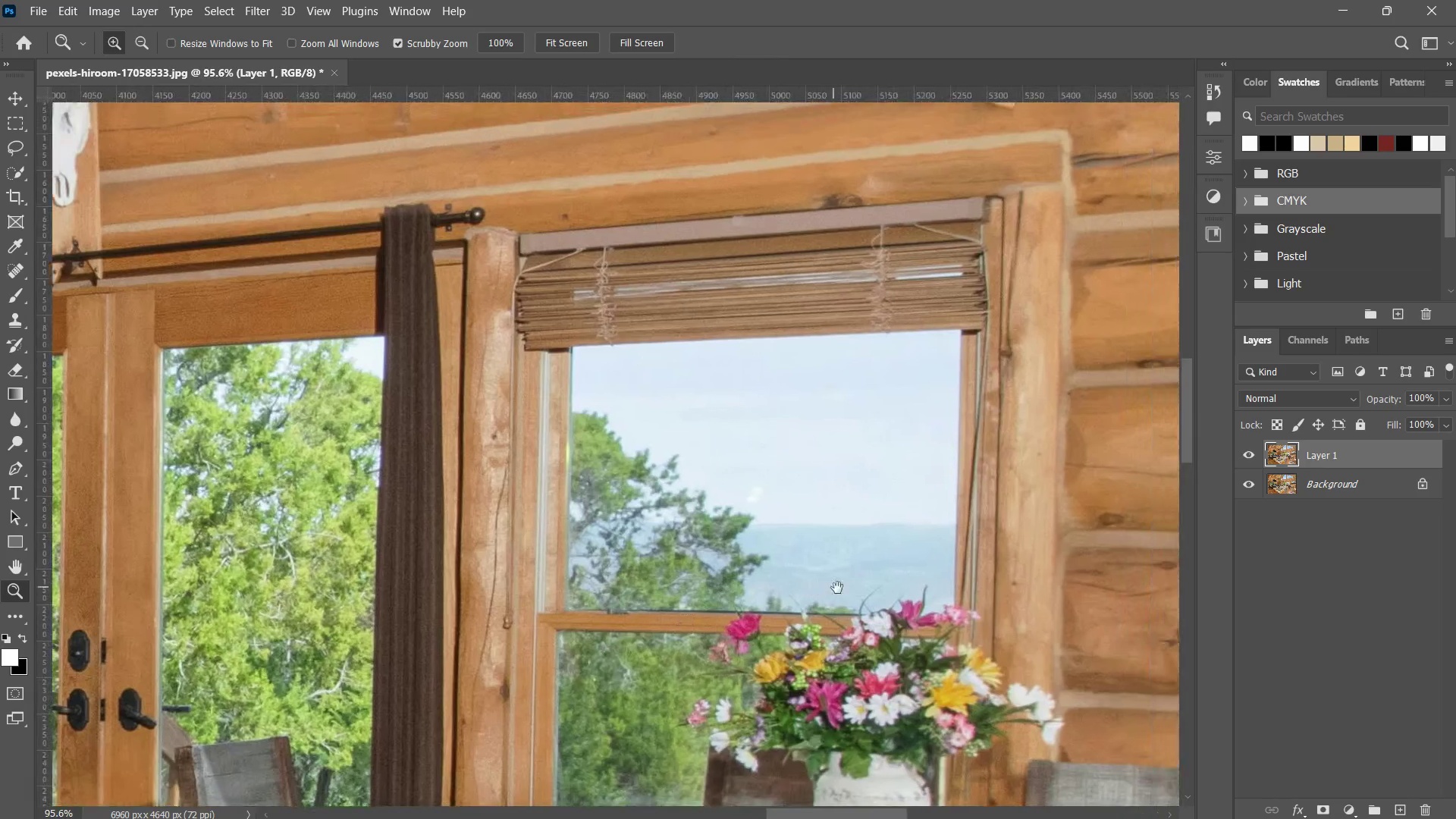 
left_click_drag(start_coordinate=[838, 588], to_coordinate=[908, 564])
 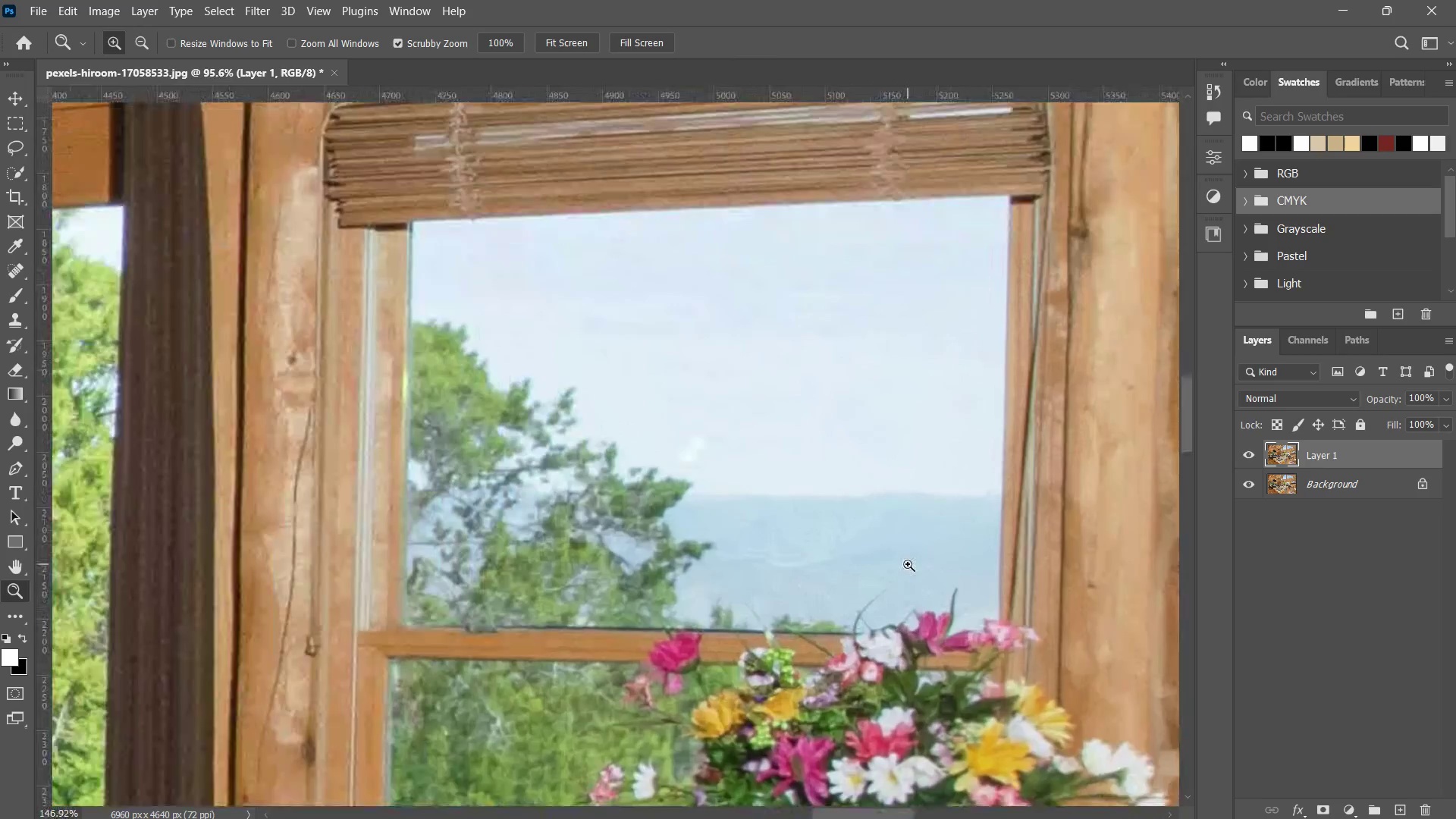 
left_click([908, 564])
 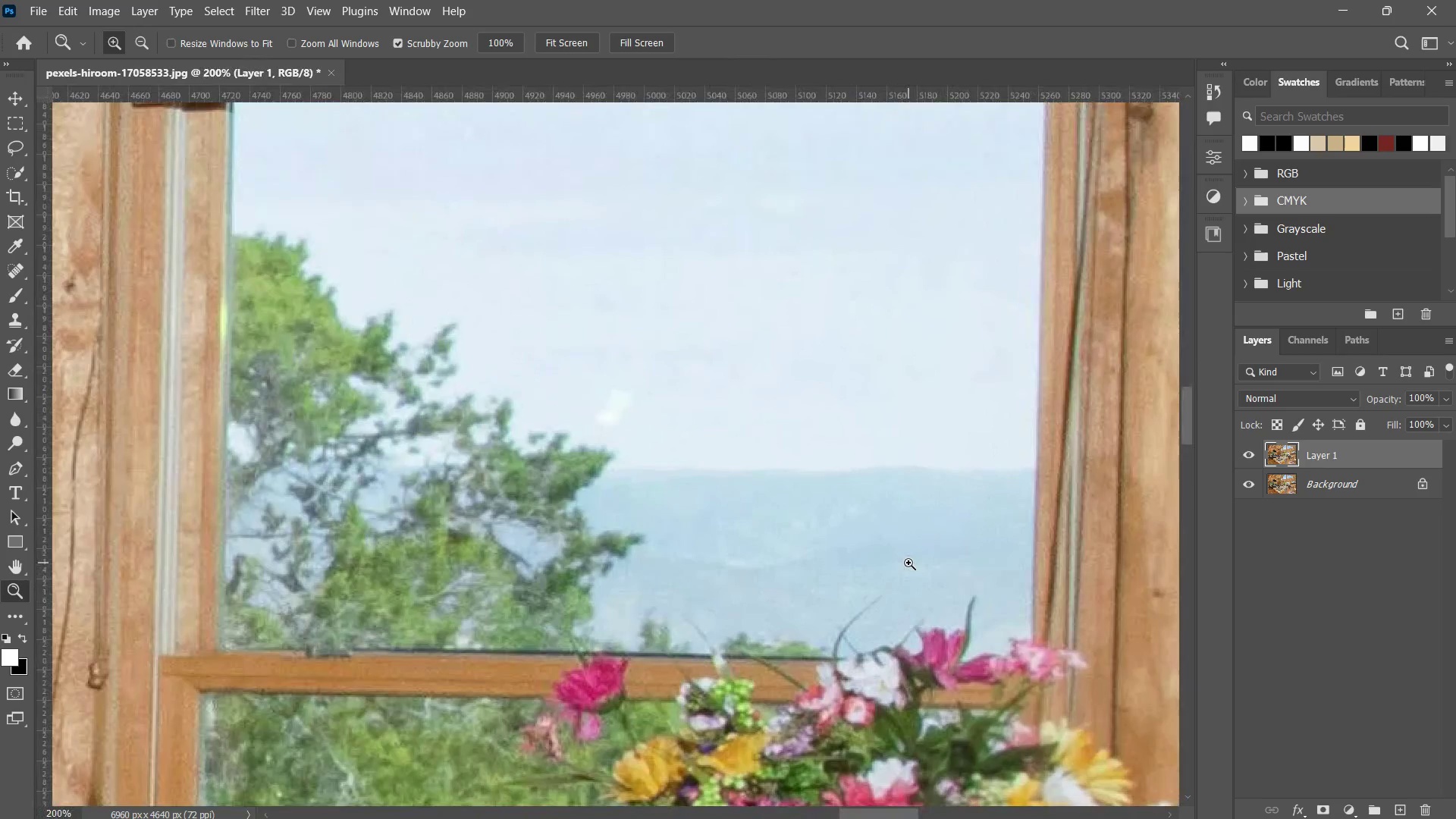 
key(P)
 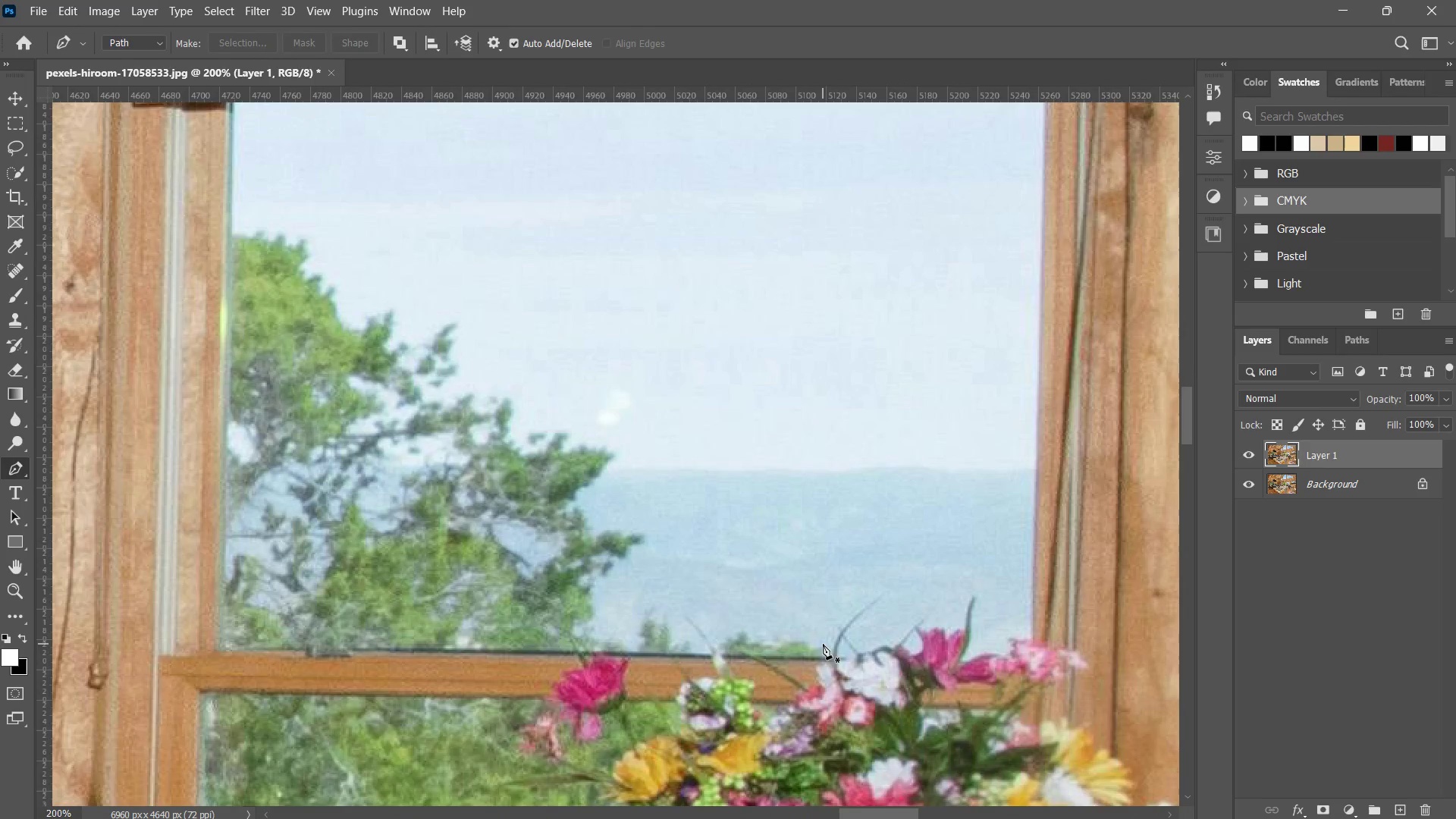 
left_click([833, 656])
 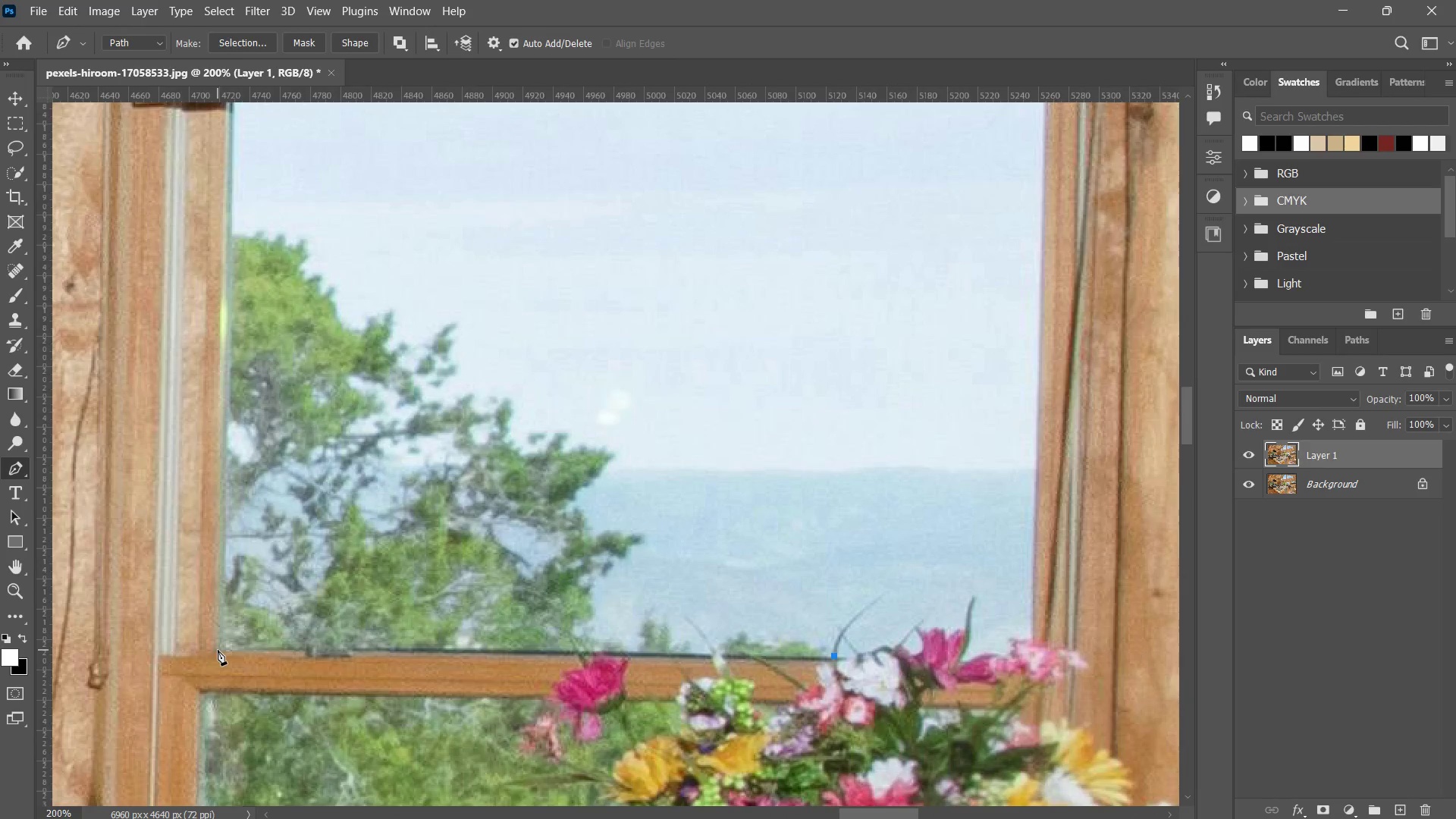 
hold_key(key=Space, duration=0.64)
 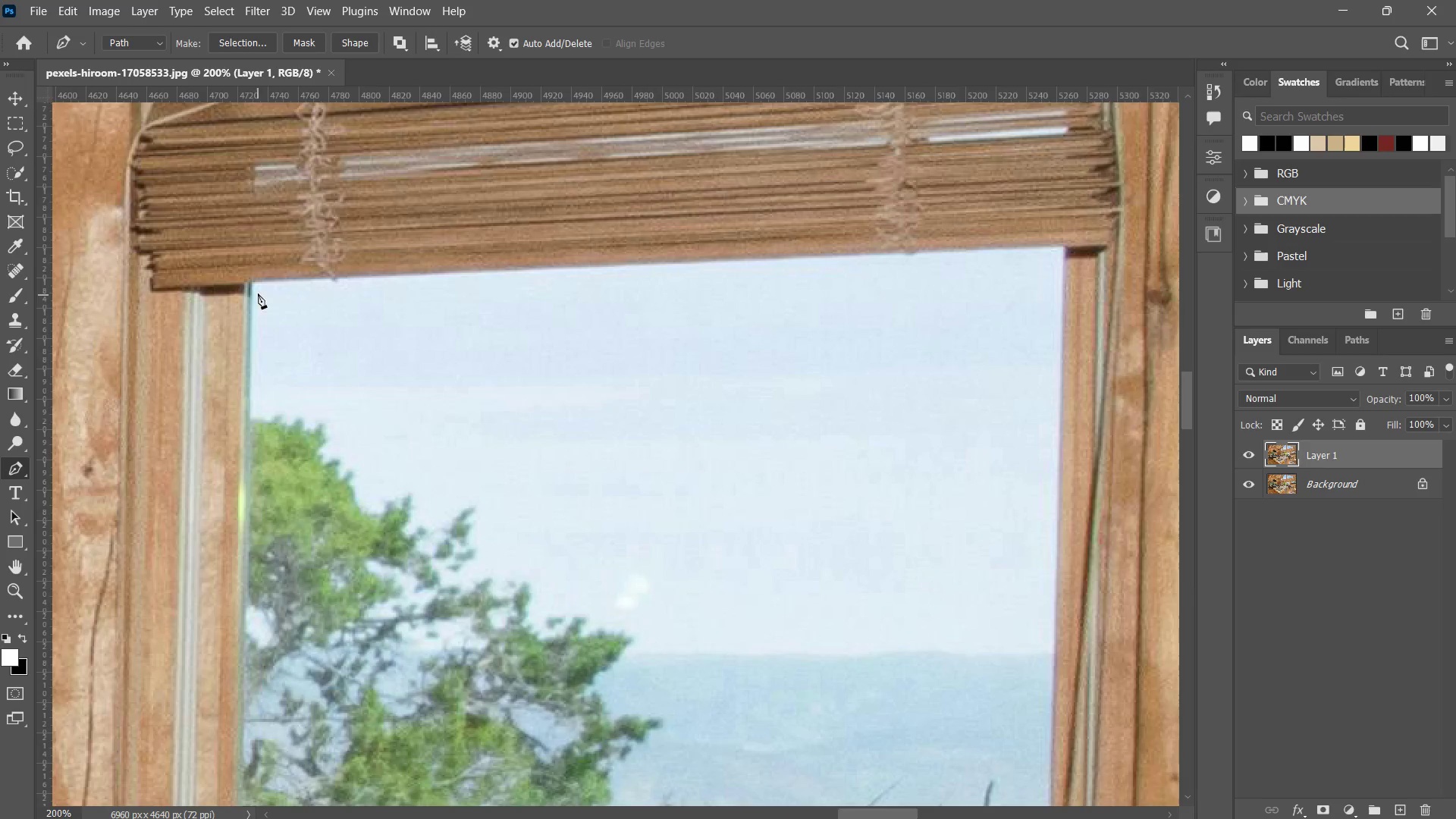 
left_click_drag(start_coordinate=[238, 546], to_coordinate=[256, 730])
 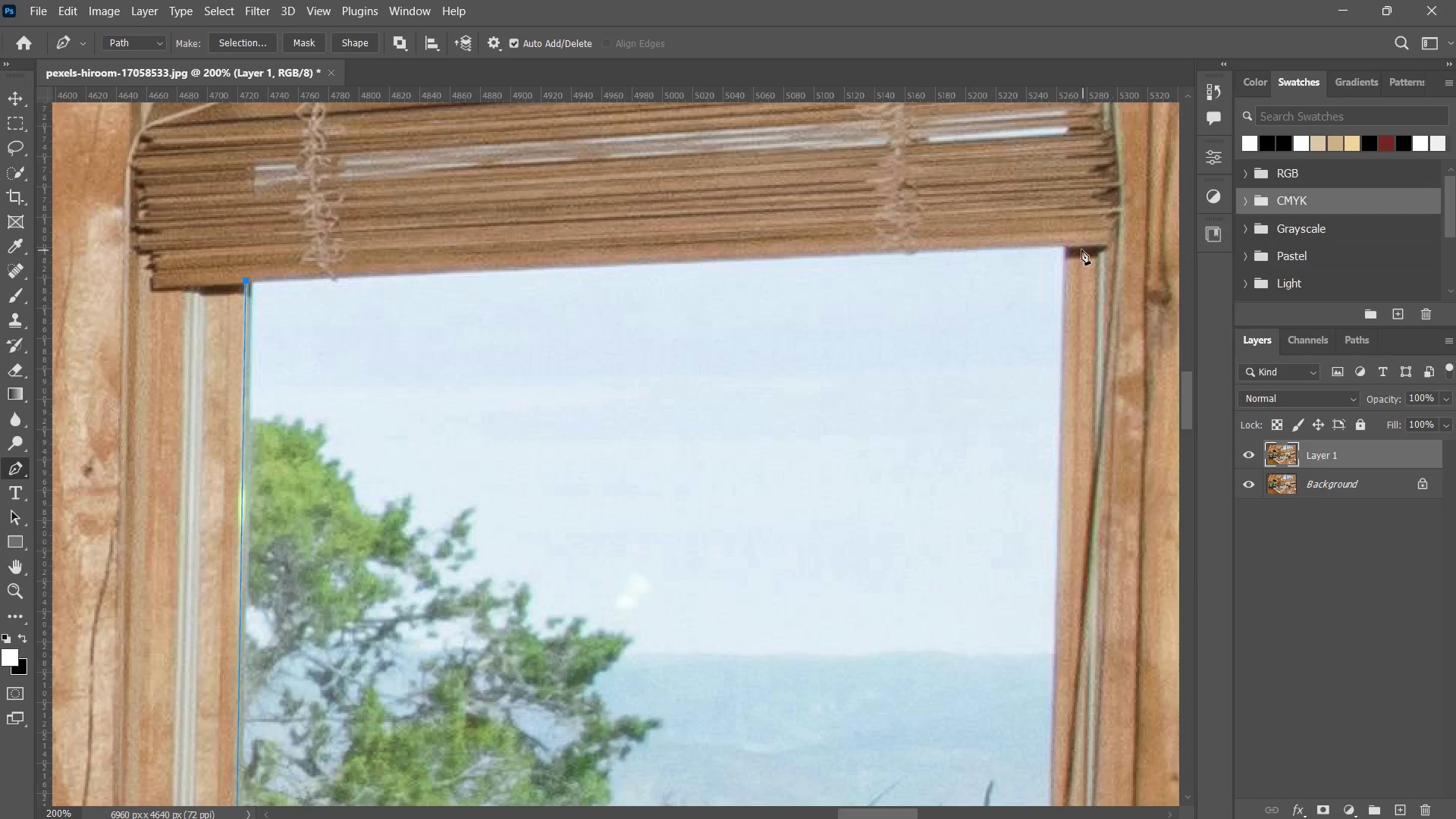 
left_click([1062, 249])
 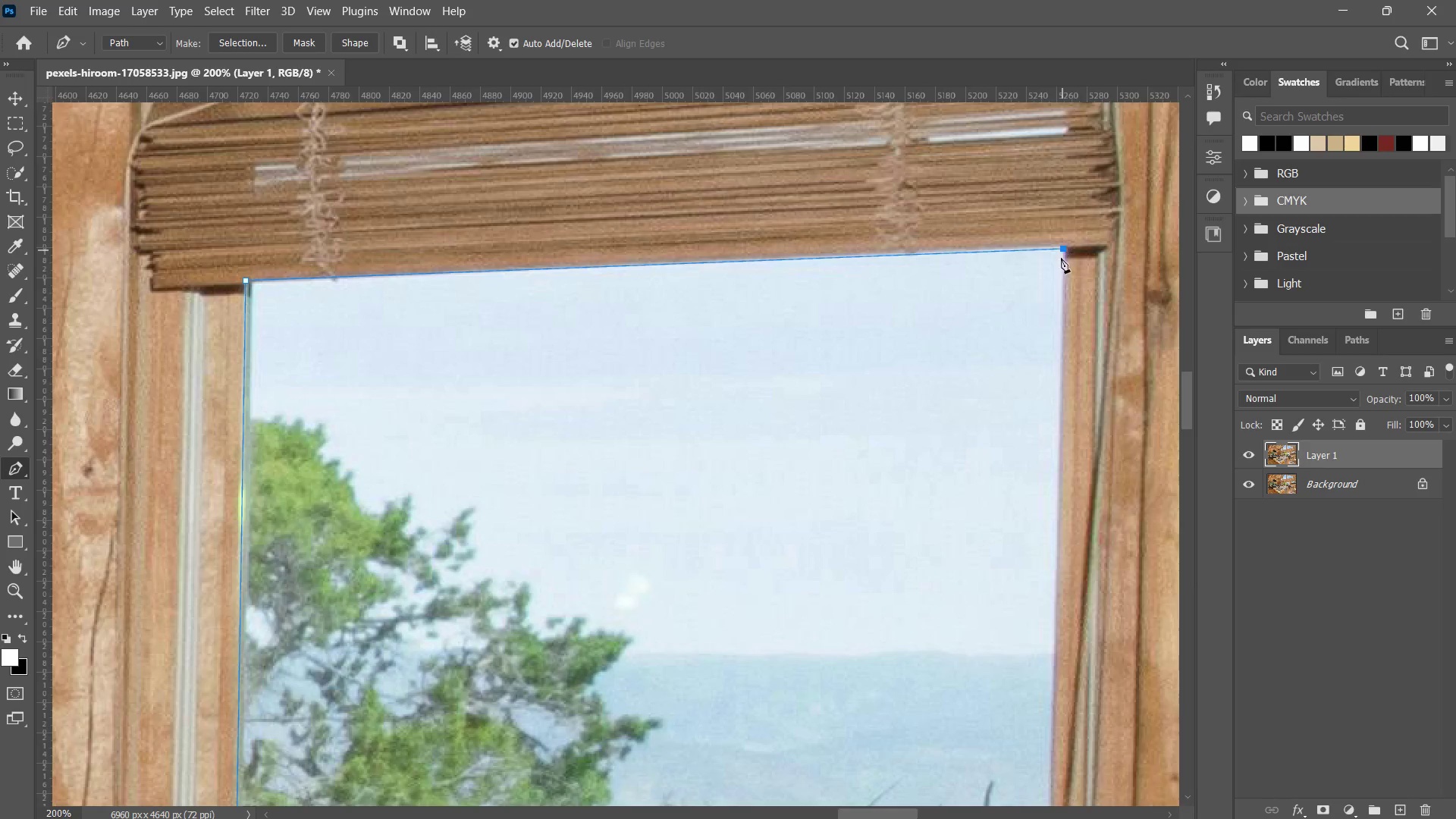 
hold_key(key=Space, duration=0.61)
 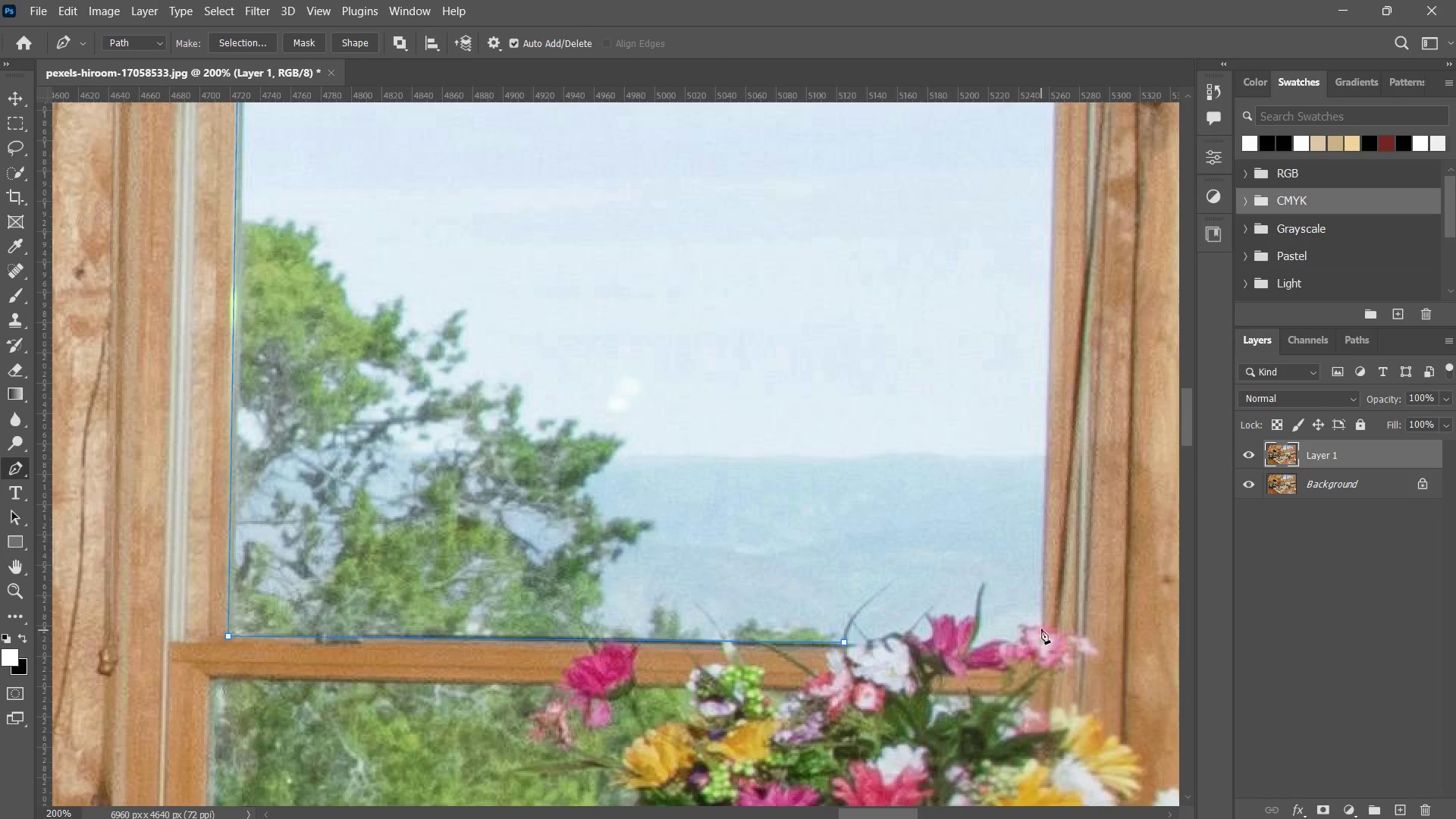 
left_click_drag(start_coordinate=[1009, 450], to_coordinate=[1005, 320])
 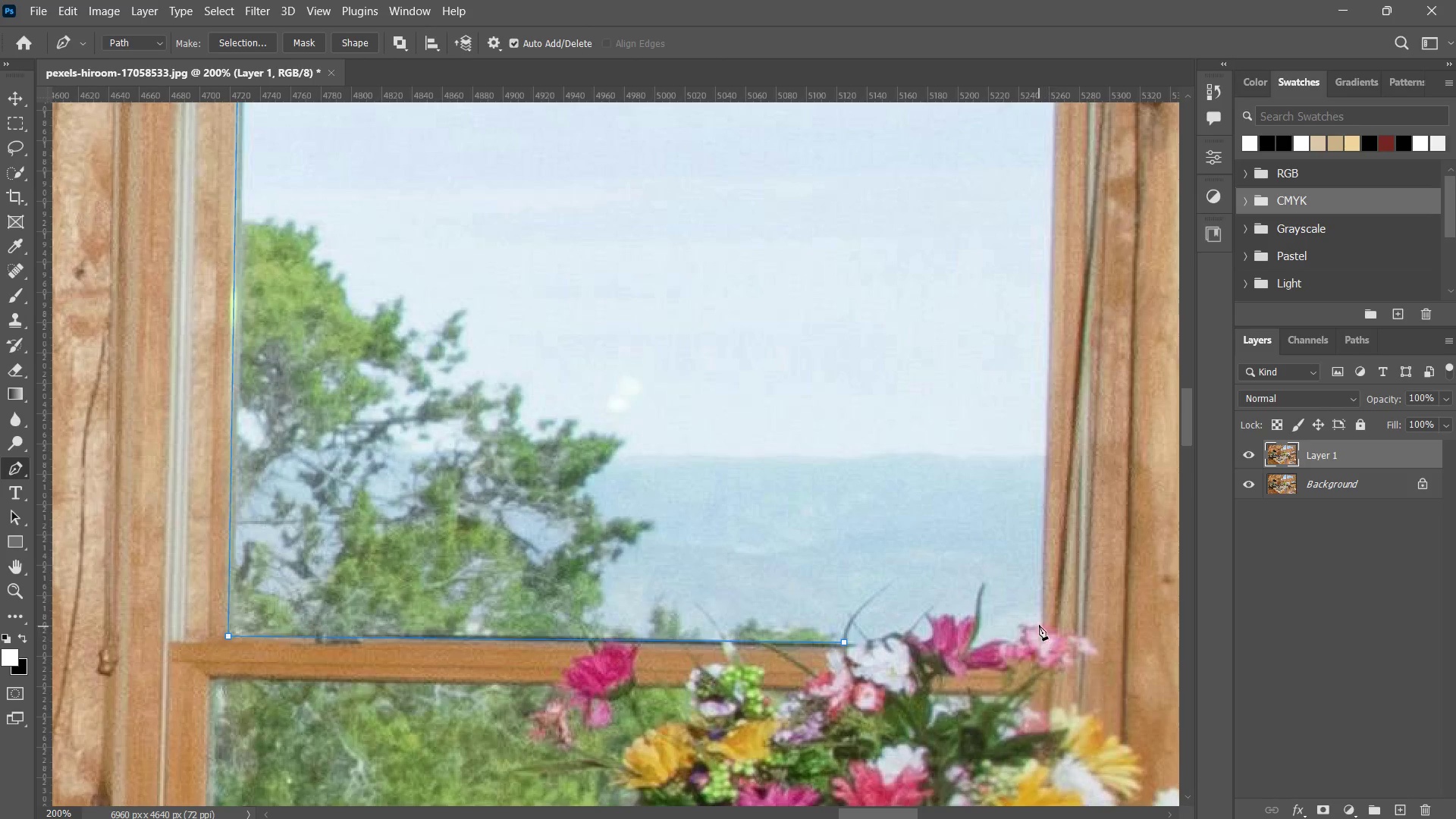 
left_click([1043, 625])
 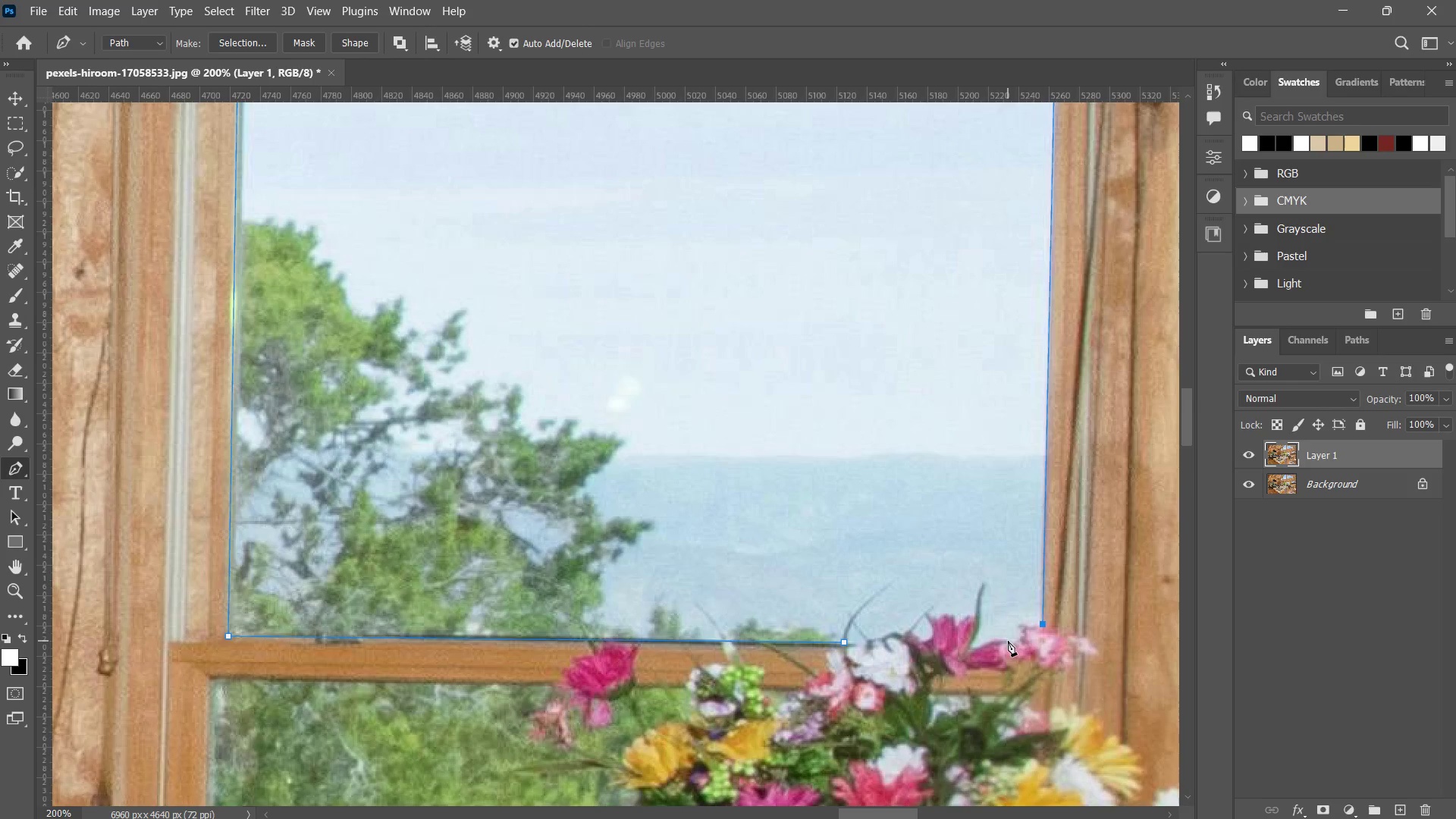 
left_click([1016, 642])
 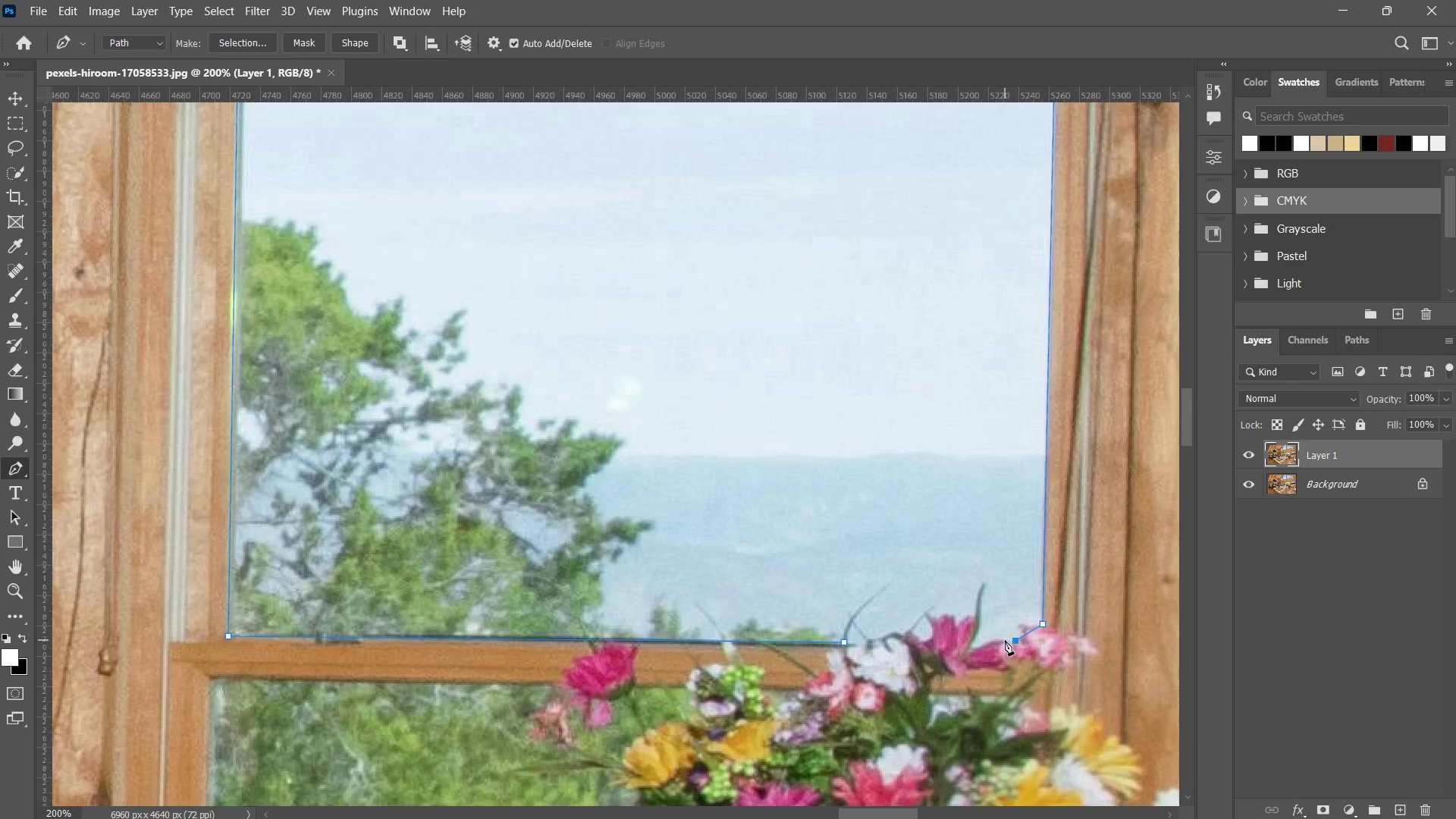 
left_click_drag(start_coordinate=[1003, 640], to_coordinate=[996, 639])
 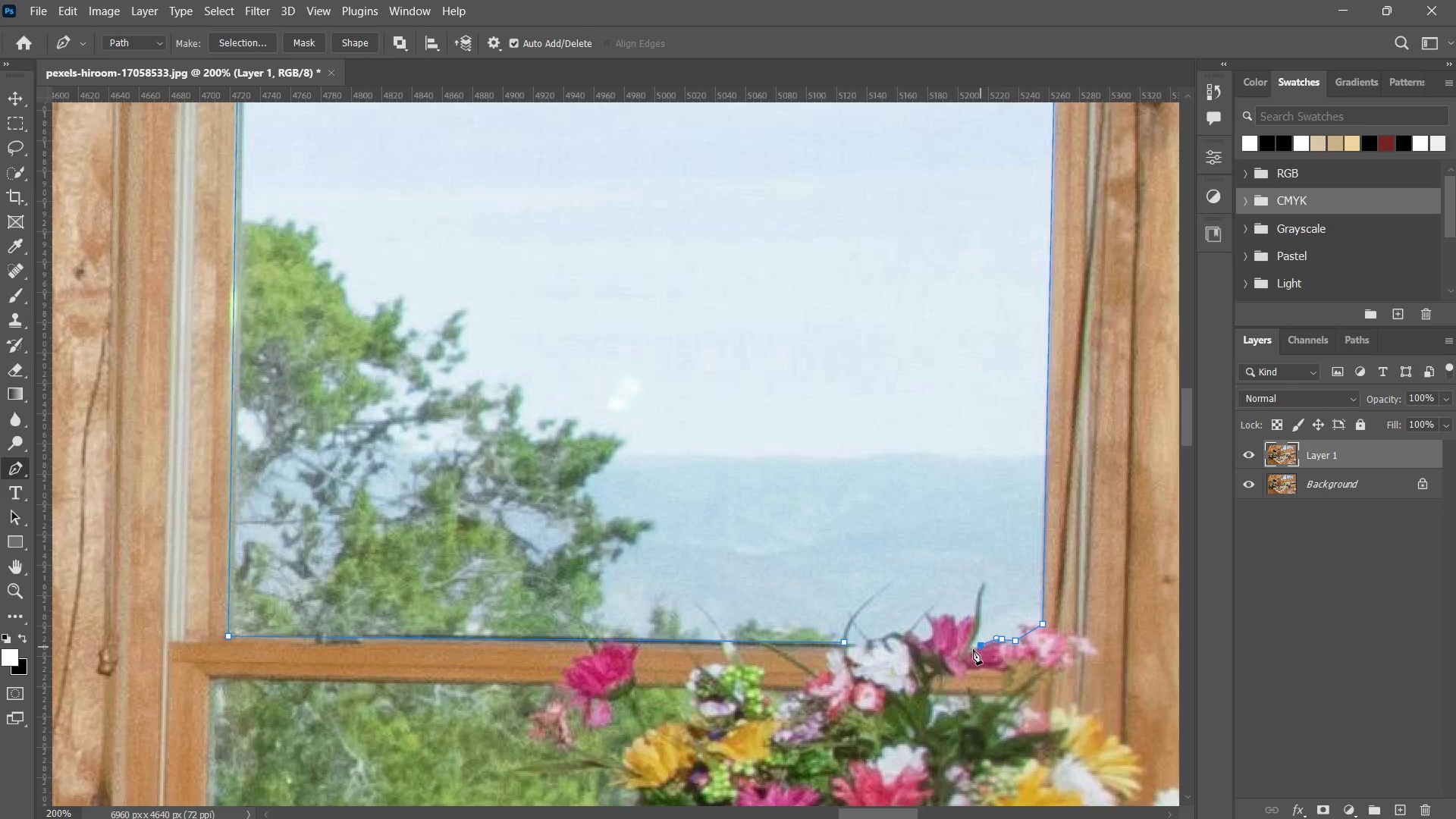 
left_click_drag(start_coordinate=[973, 649], to_coordinate=[984, 648])
 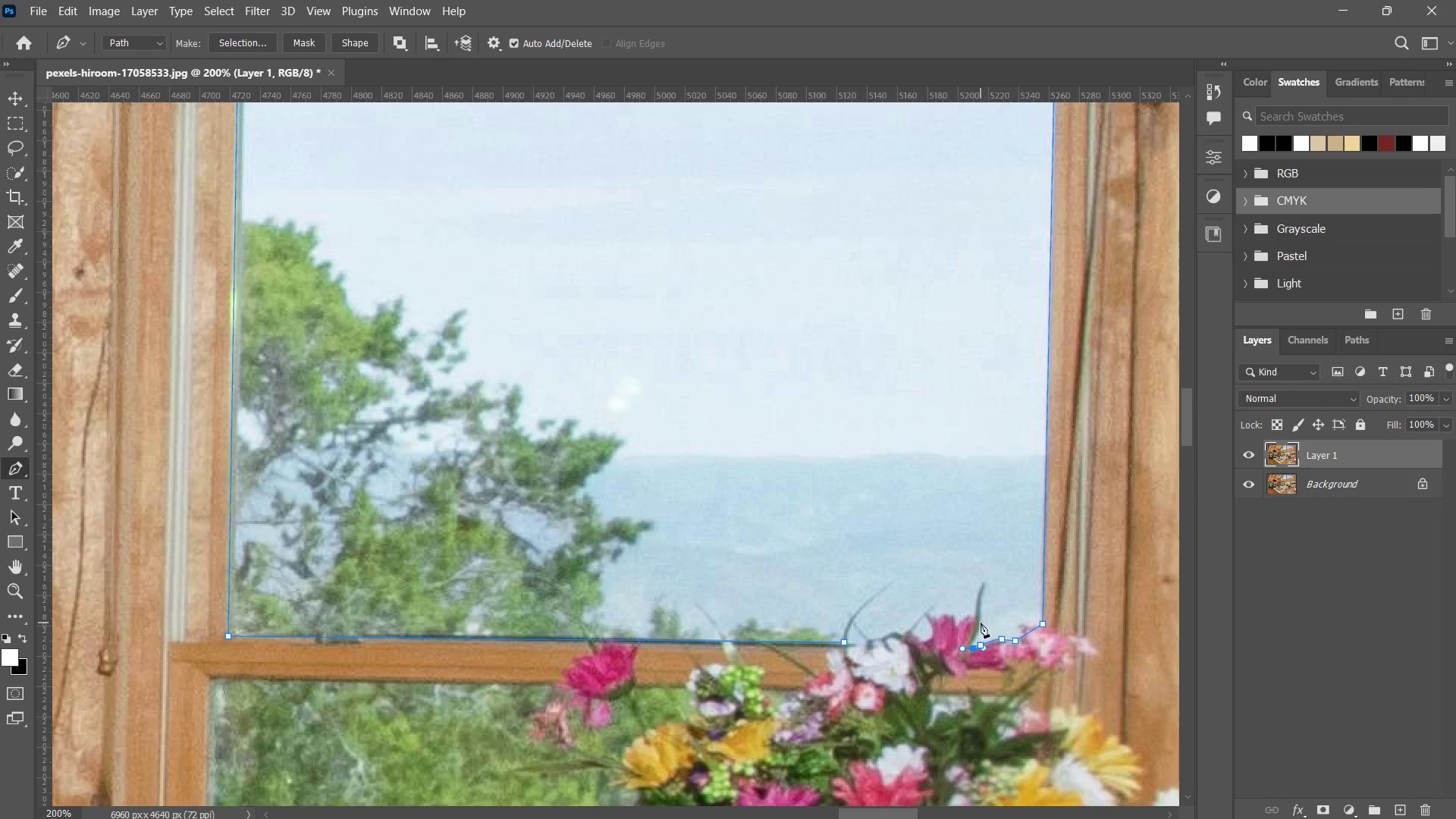 
left_click_drag(start_coordinate=[981, 623], to_coordinate=[980, 618])
 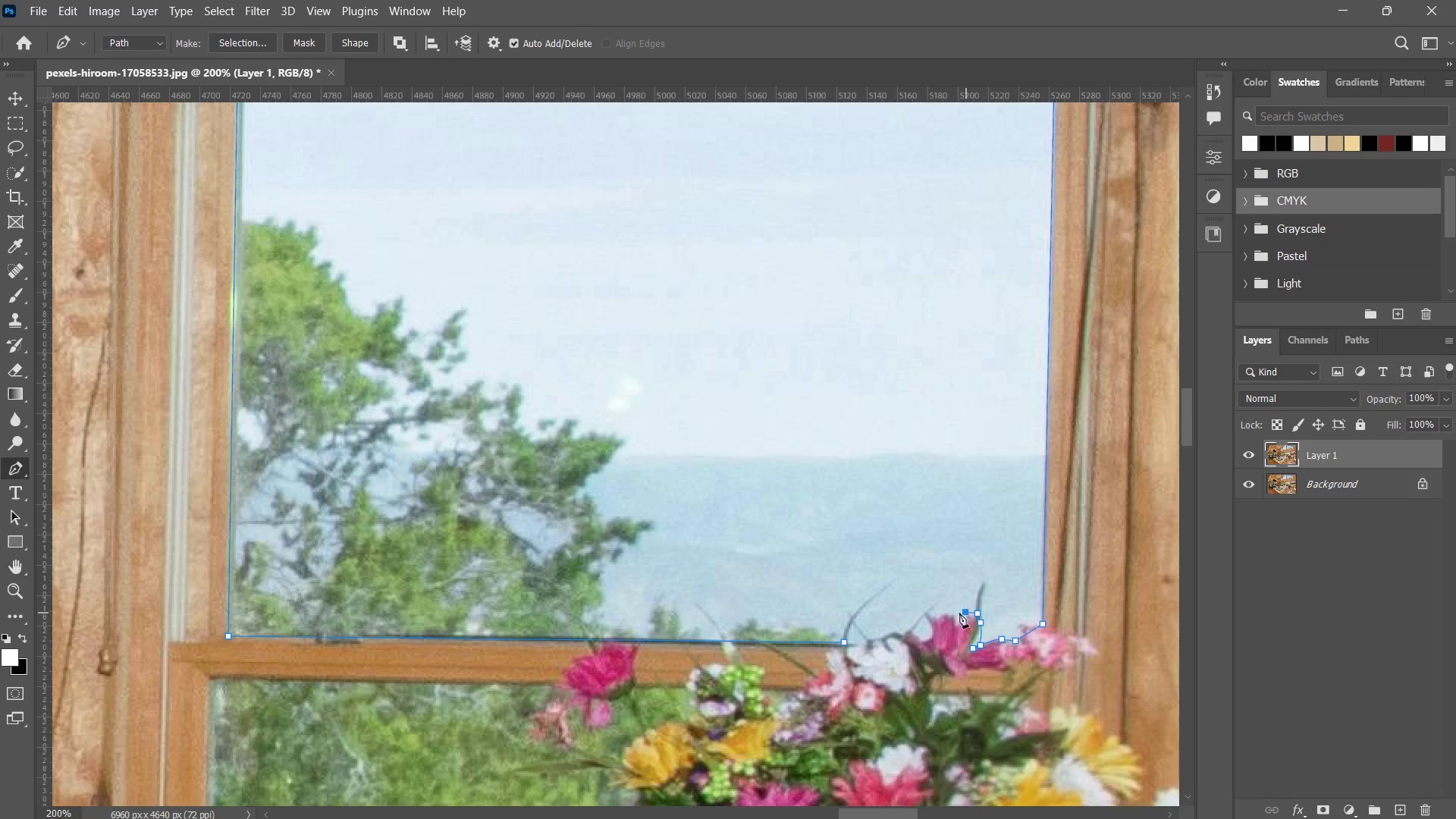 
left_click_drag(start_coordinate=[952, 613], to_coordinate=[943, 613])
 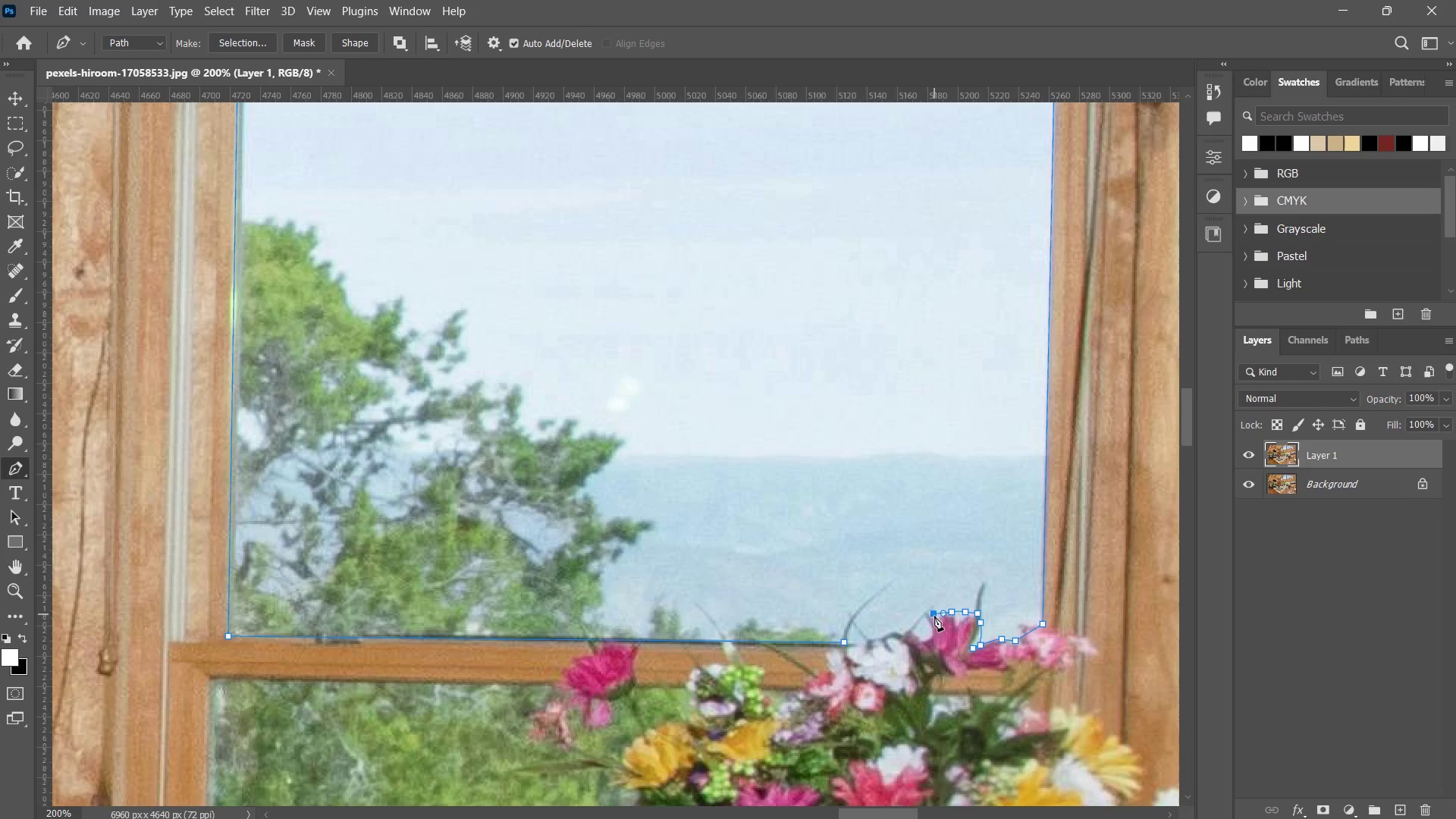 
left_click_drag(start_coordinate=[934, 620], to_coordinate=[935, 628])
 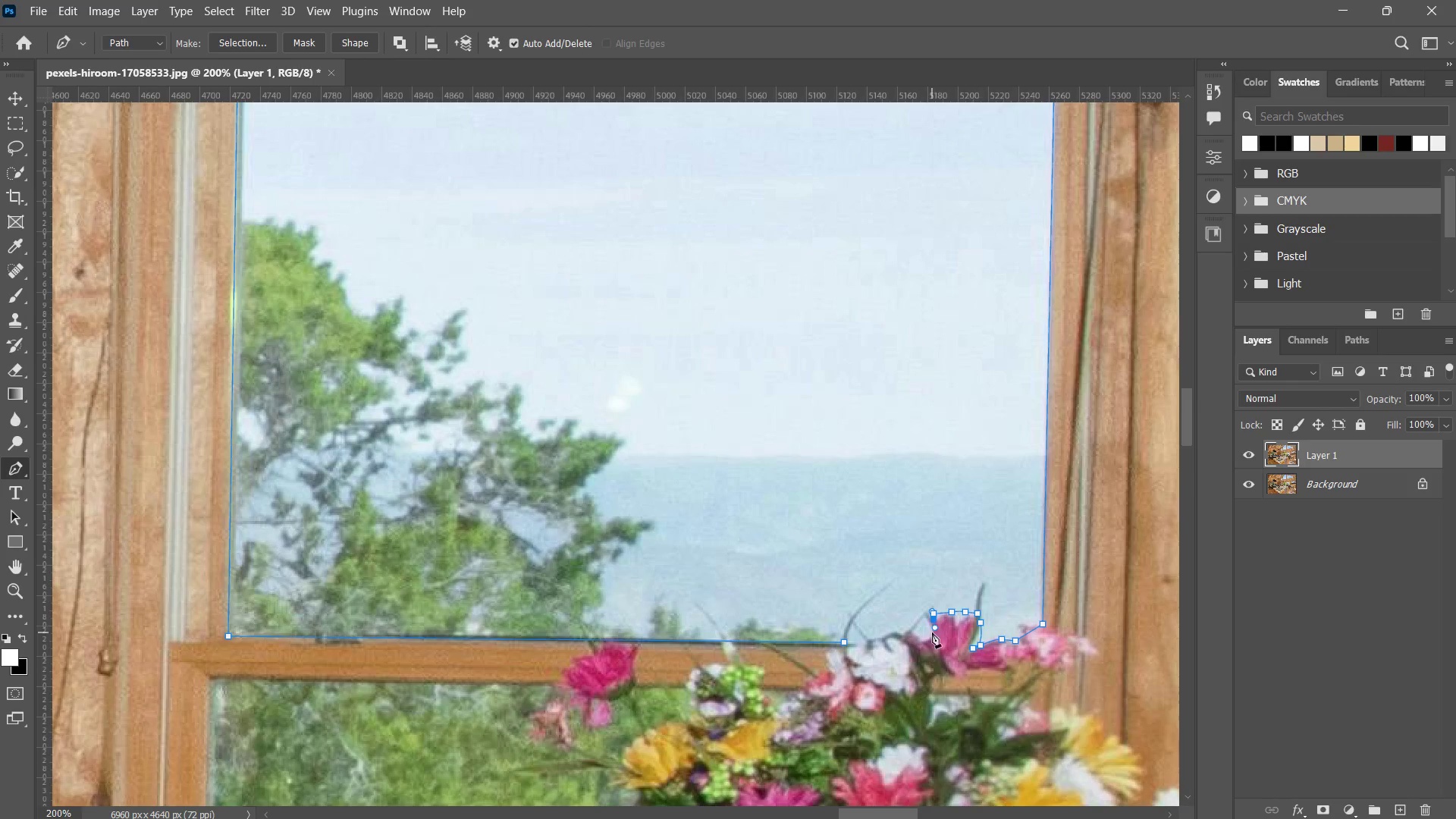 
triple_click([932, 632])
 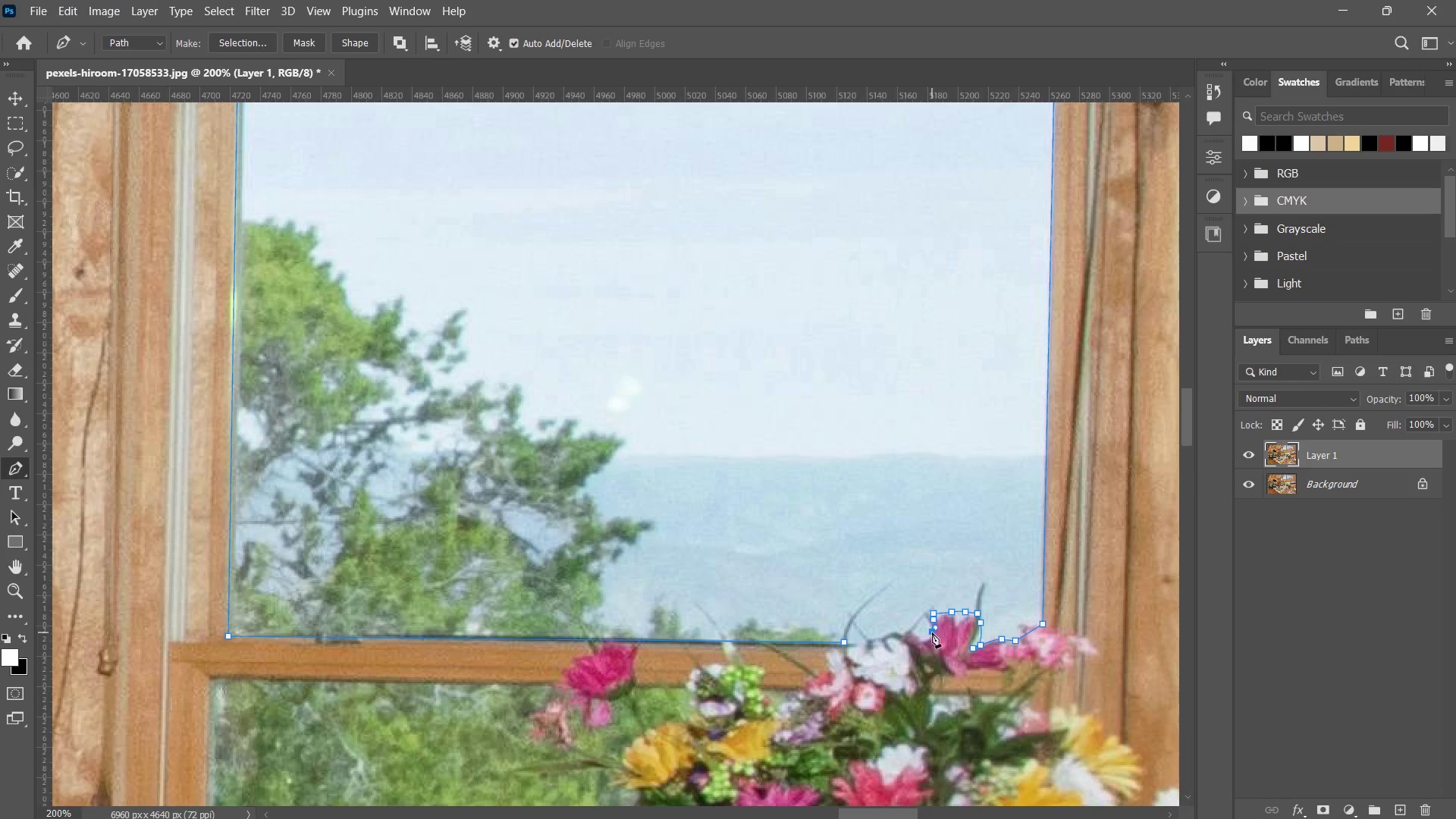 
left_click_drag(start_coordinate=[932, 632], to_coordinate=[921, 639])
 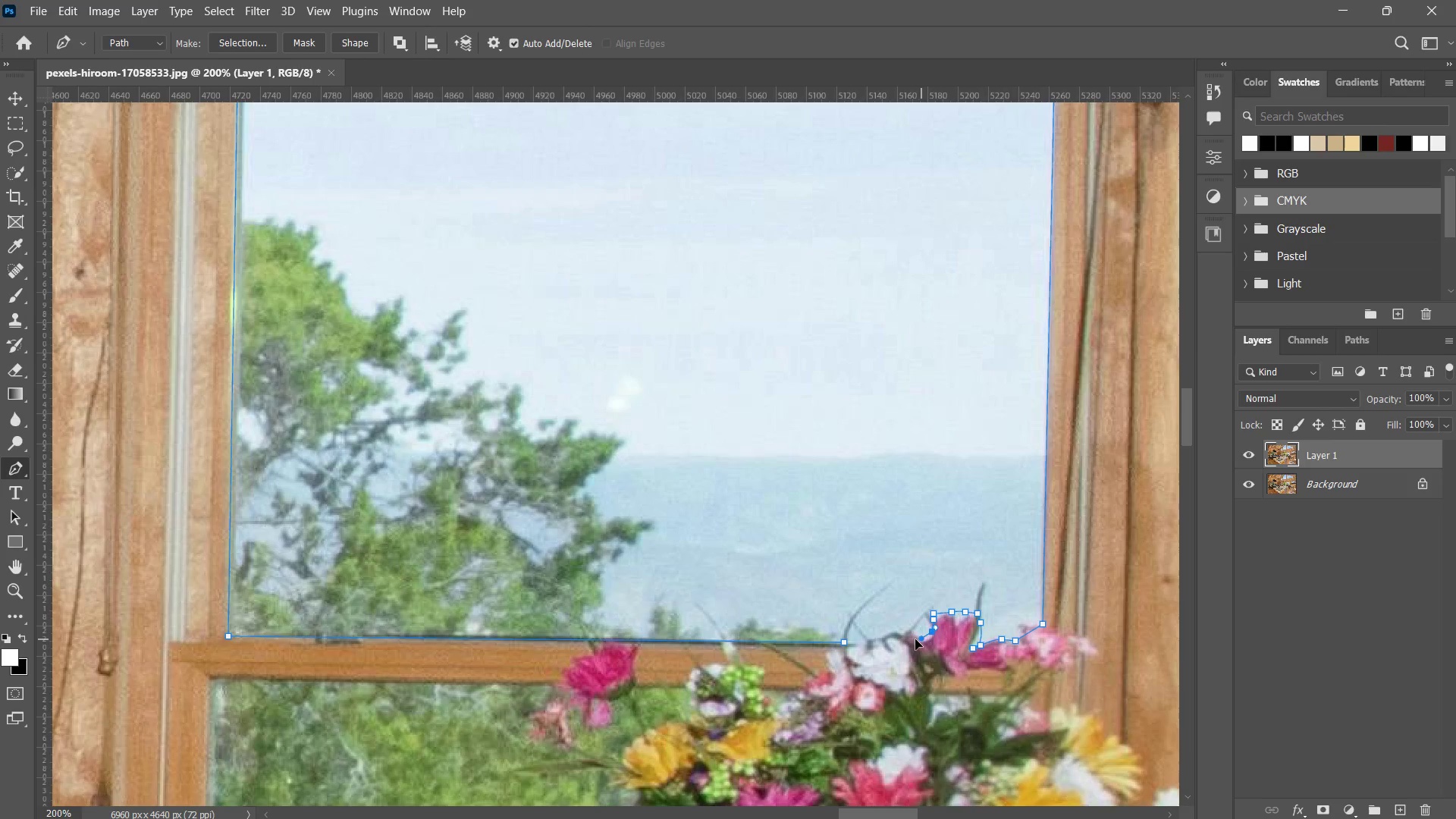 
triple_click([915, 639])
 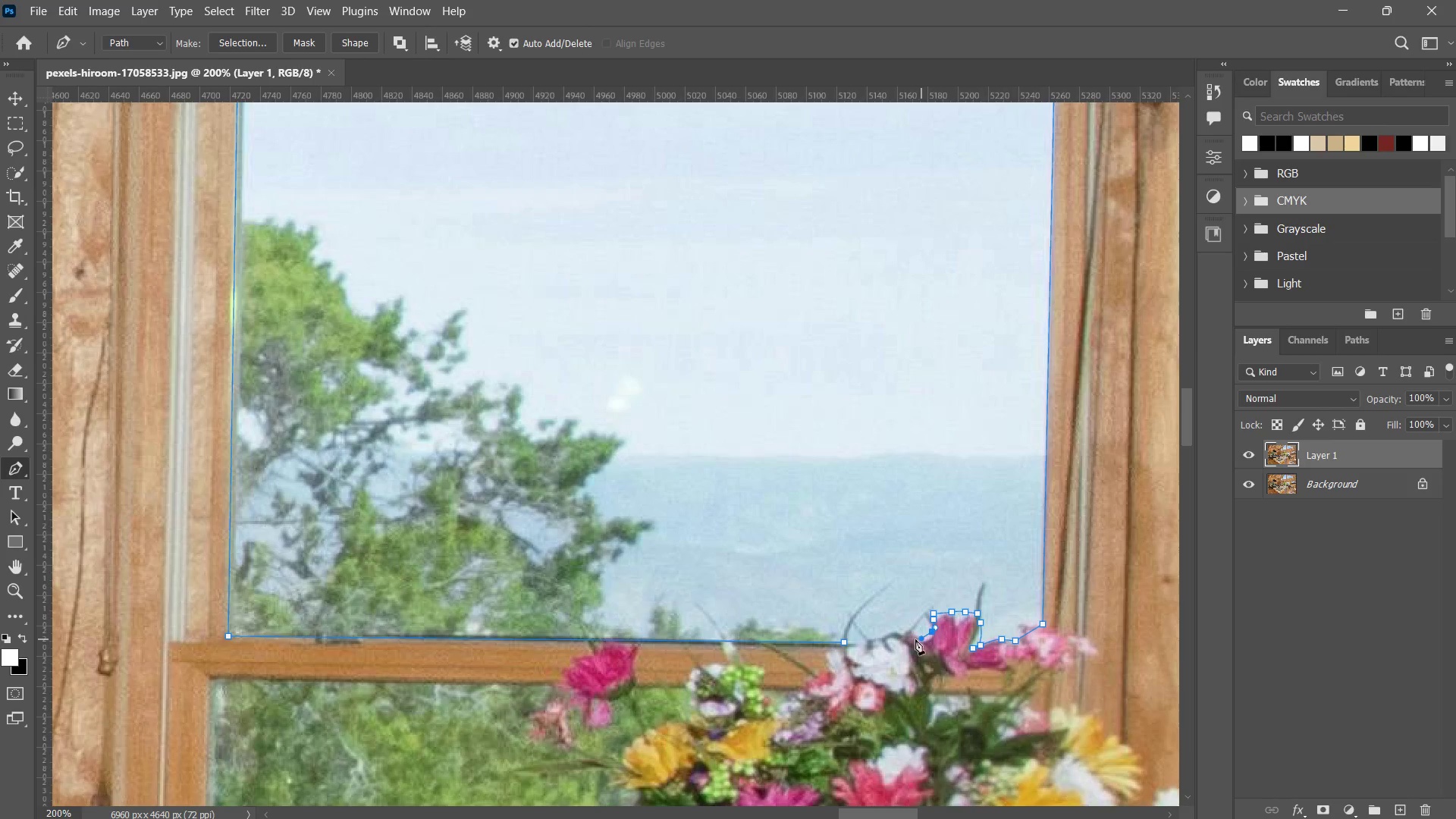 
triple_click([915, 639])
 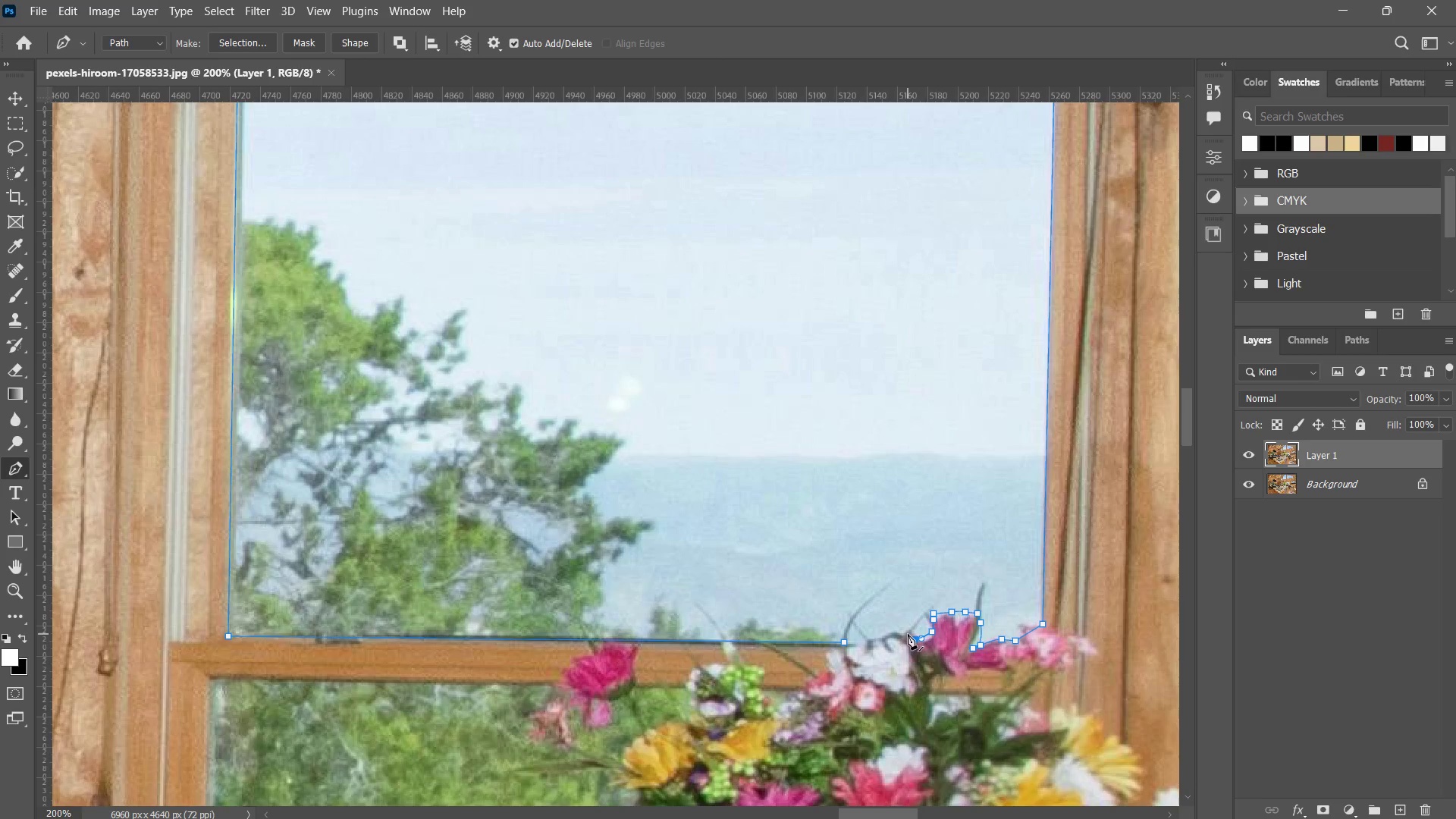 
triple_click([908, 634])
 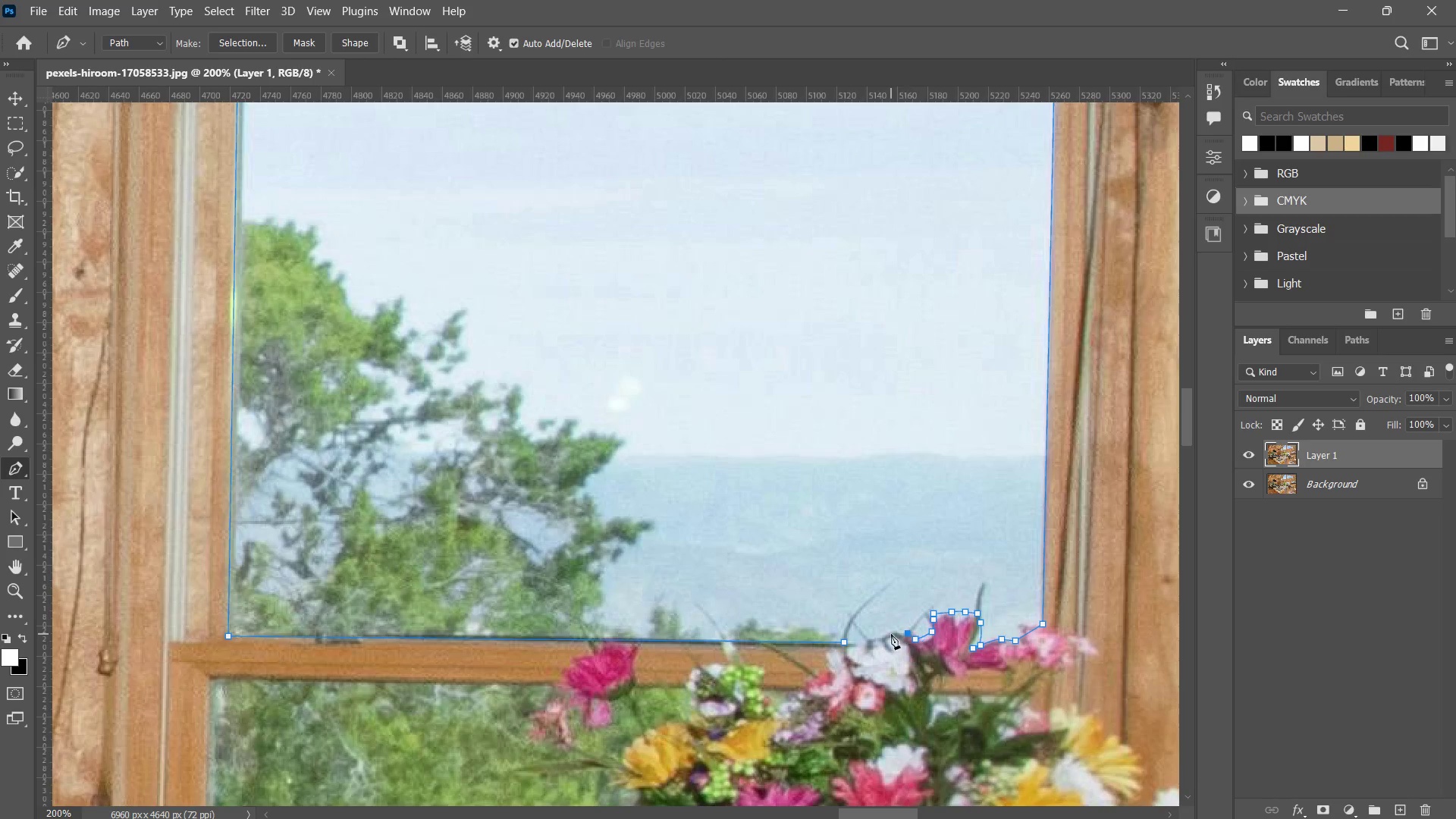 
left_click_drag(start_coordinate=[891, 634], to_coordinate=[882, 640])
 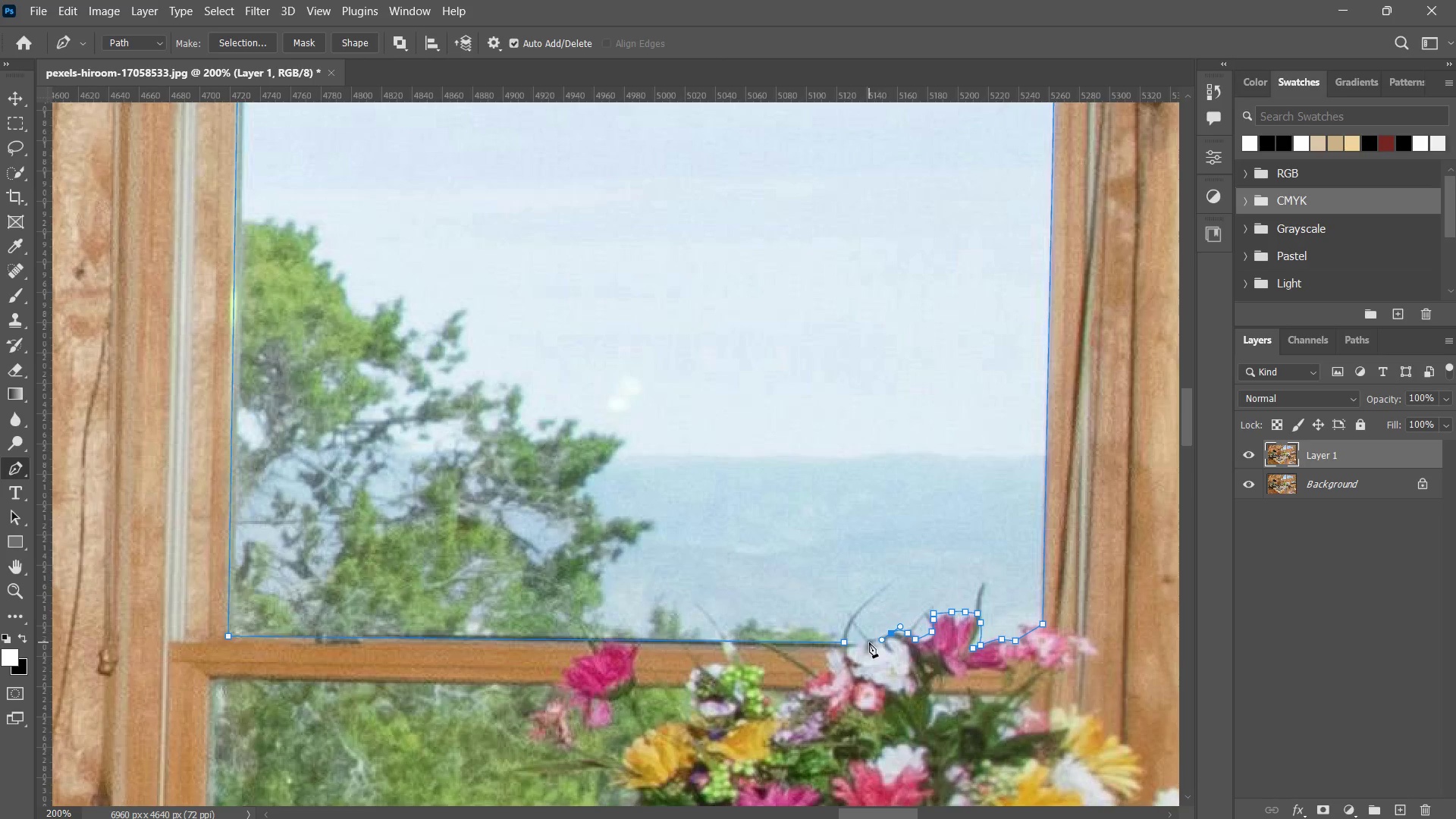 
triple_click([860, 645])
 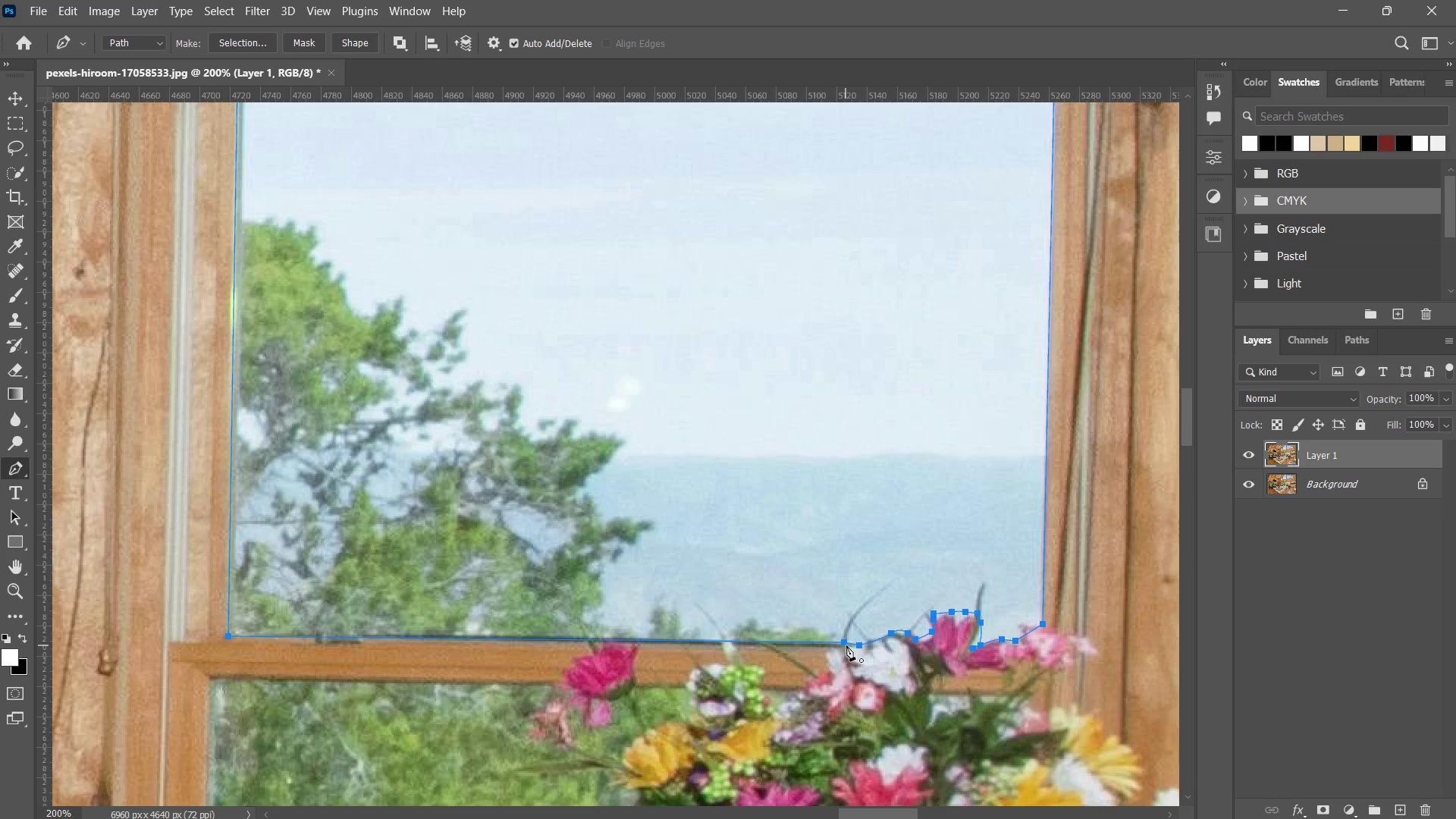 
type(zzz)
 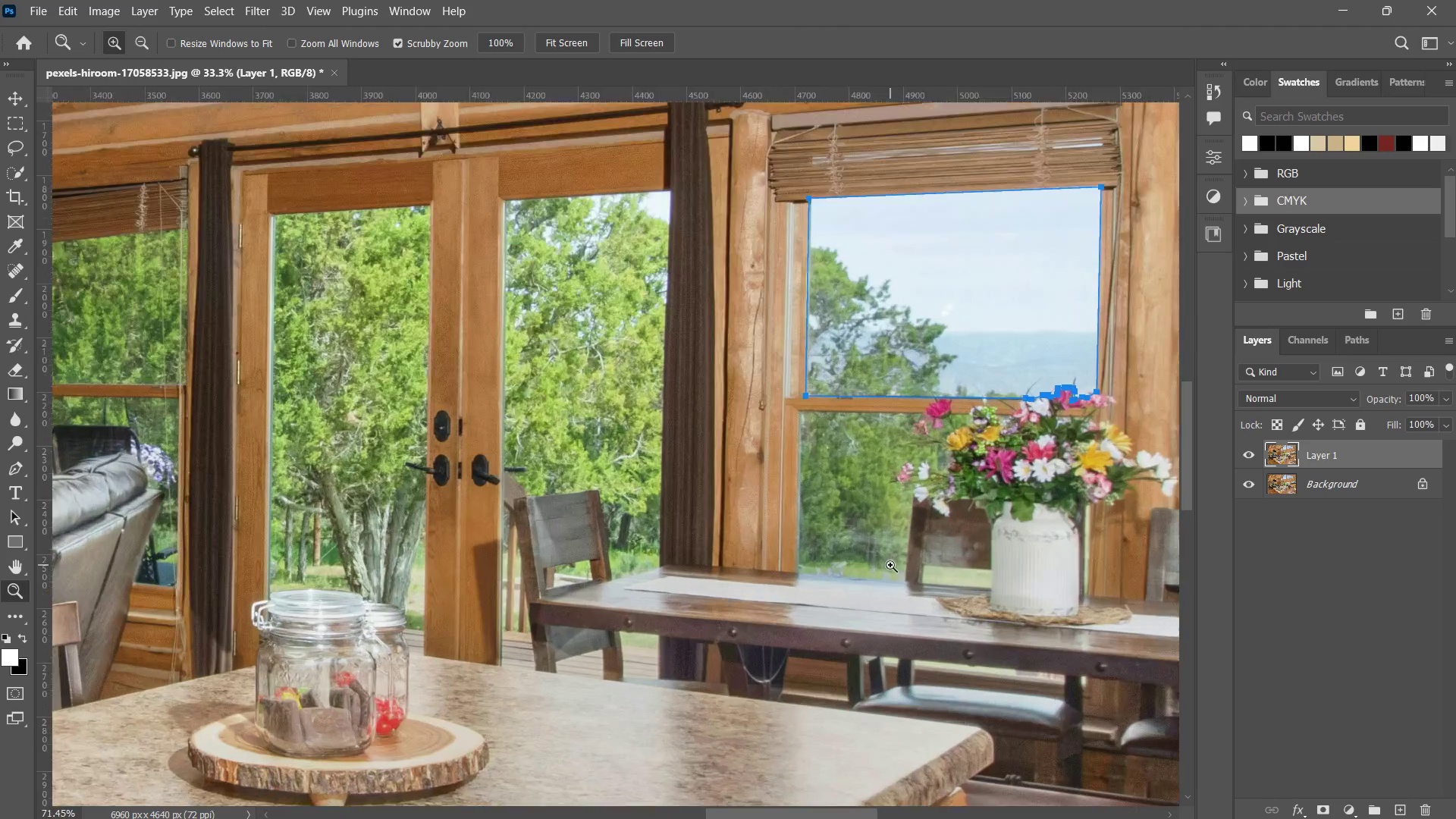 
left_click_drag(start_coordinate=[905, 510], to_coordinate=[768, 609])
 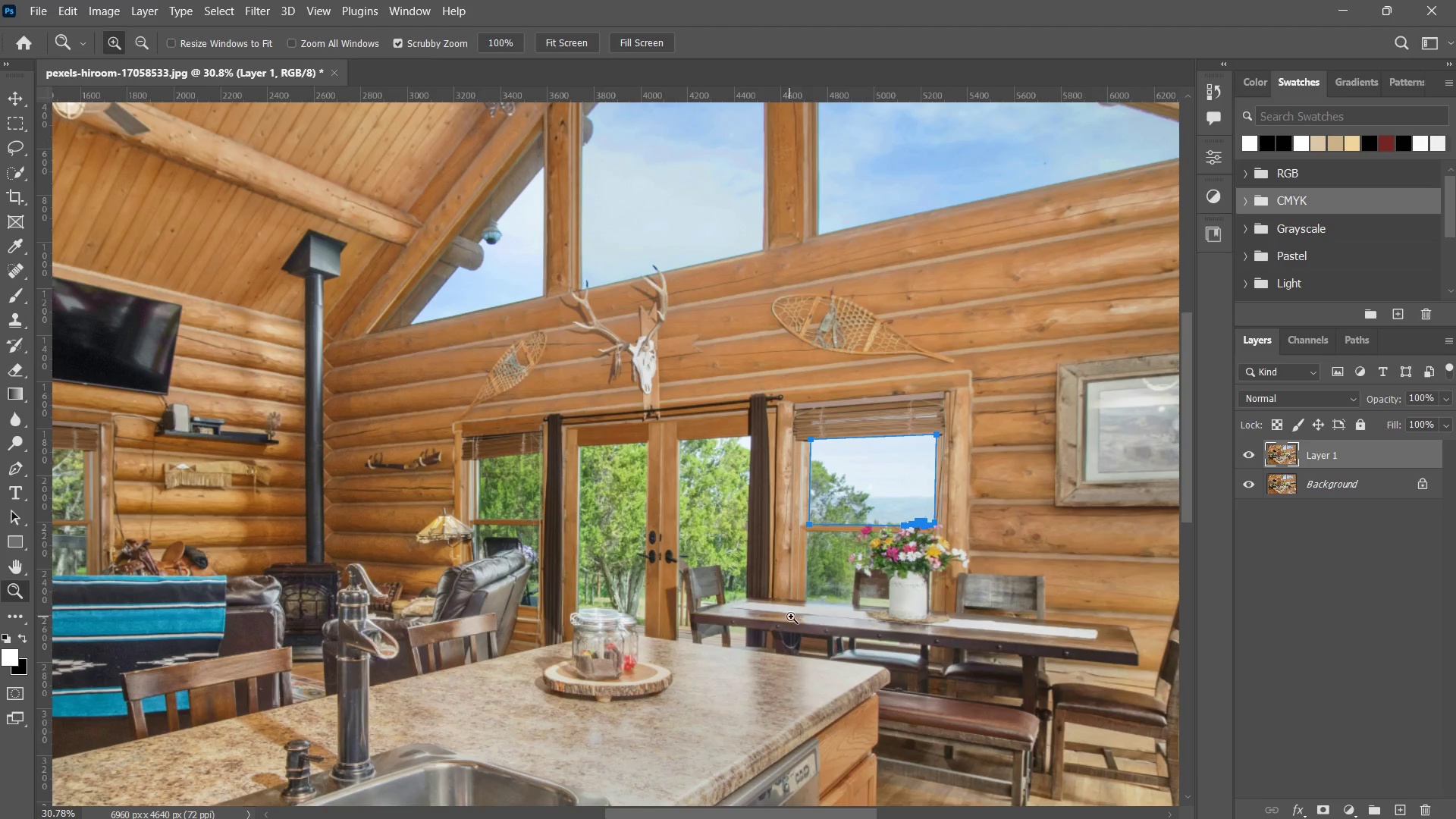 
left_click_drag(start_coordinate=[792, 617], to_coordinate=[796, 618])
 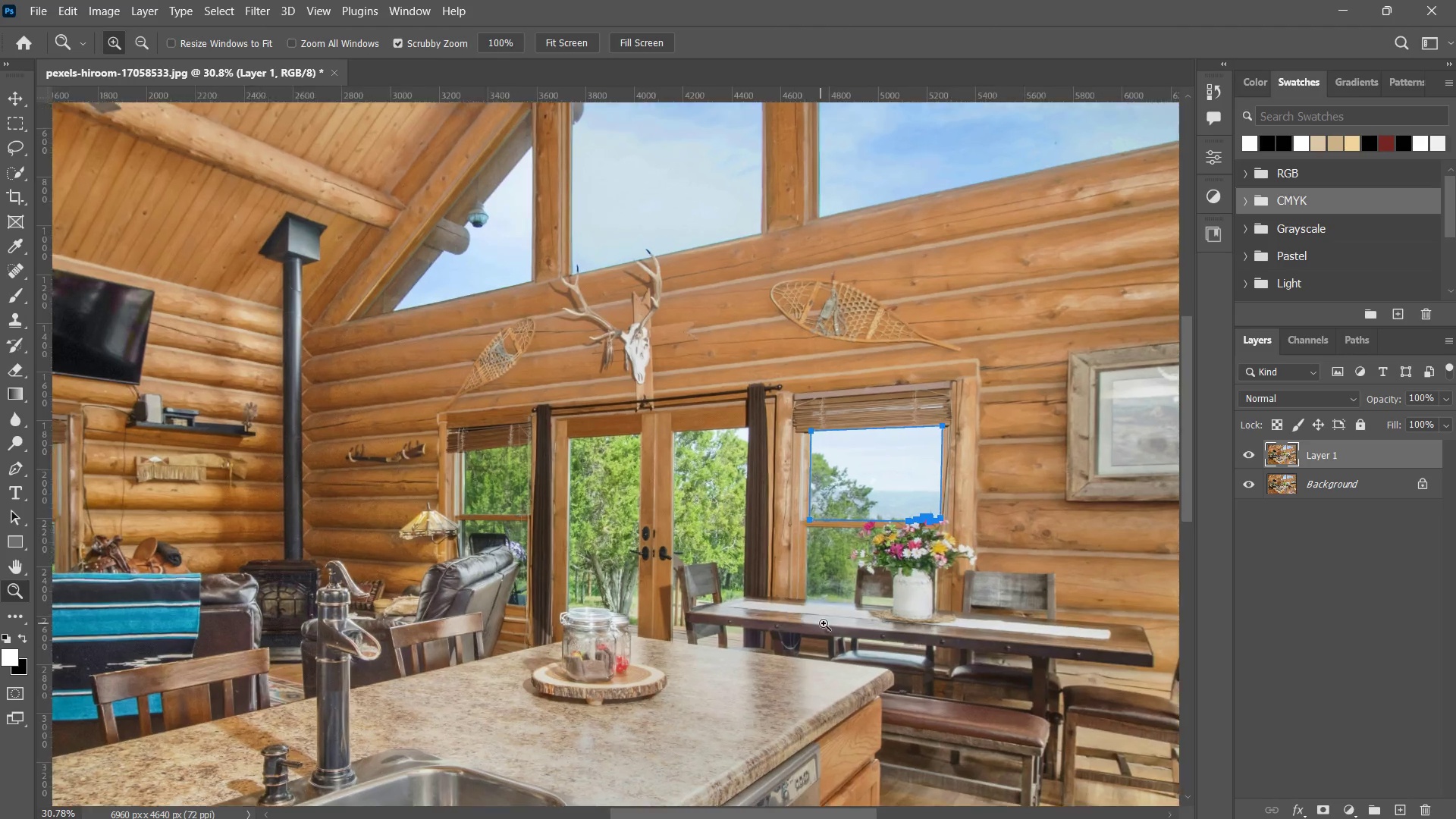 
left_click_drag(start_coordinate=[814, 622], to_coordinate=[890, 565])
 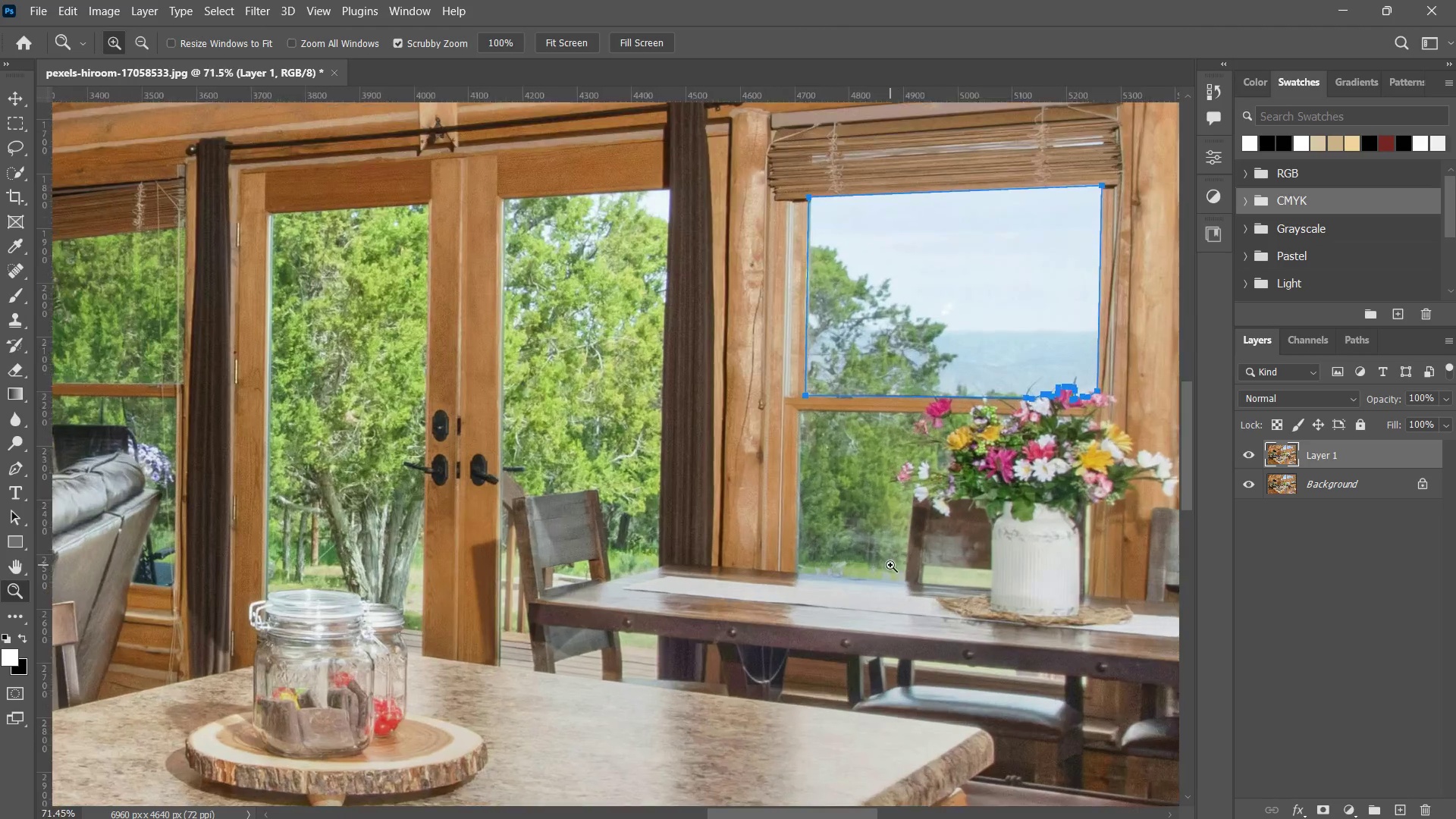 
triple_click([890, 565])
 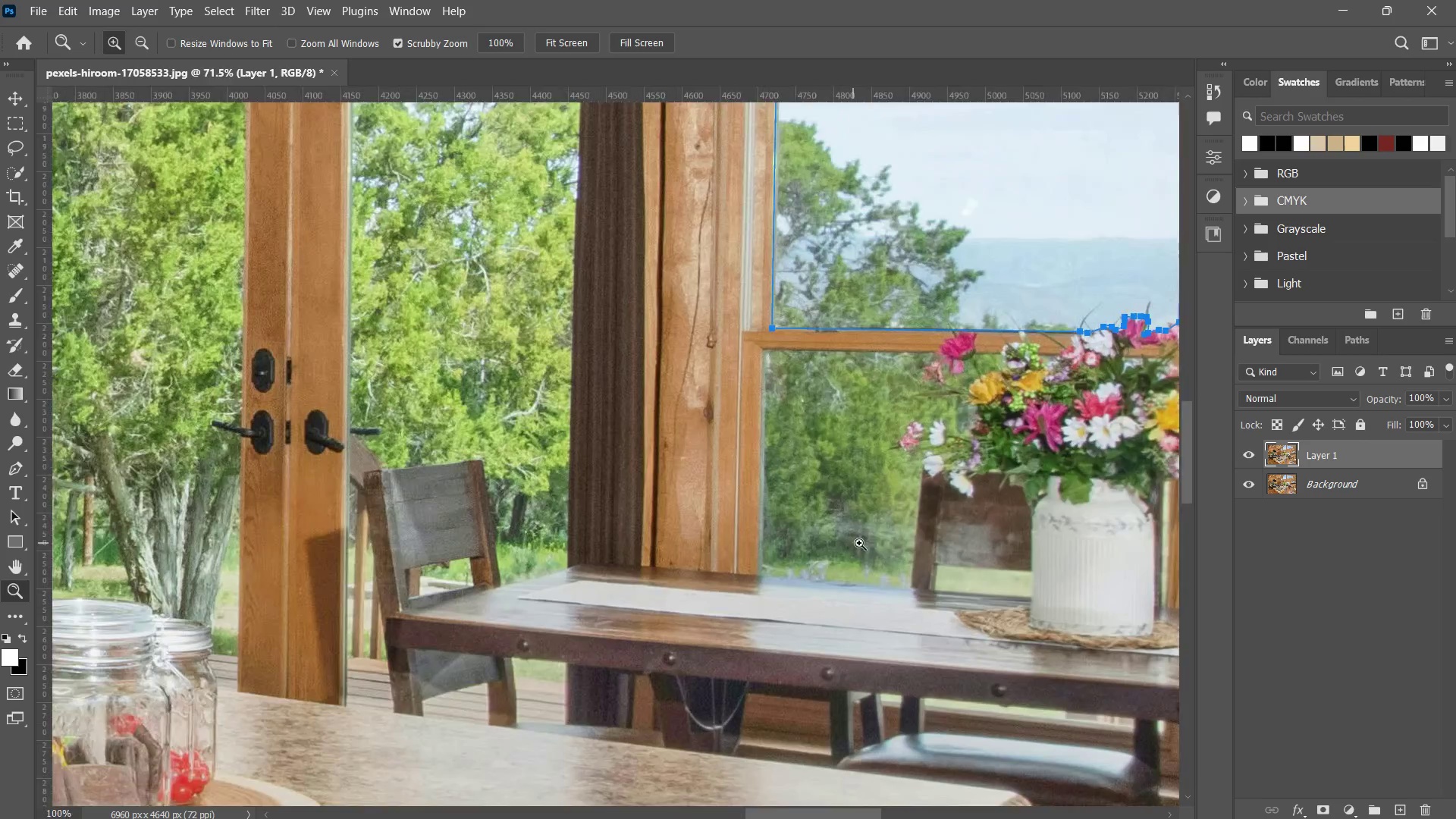 
left_click_drag(start_coordinate=[855, 543], to_coordinate=[900, 557])
 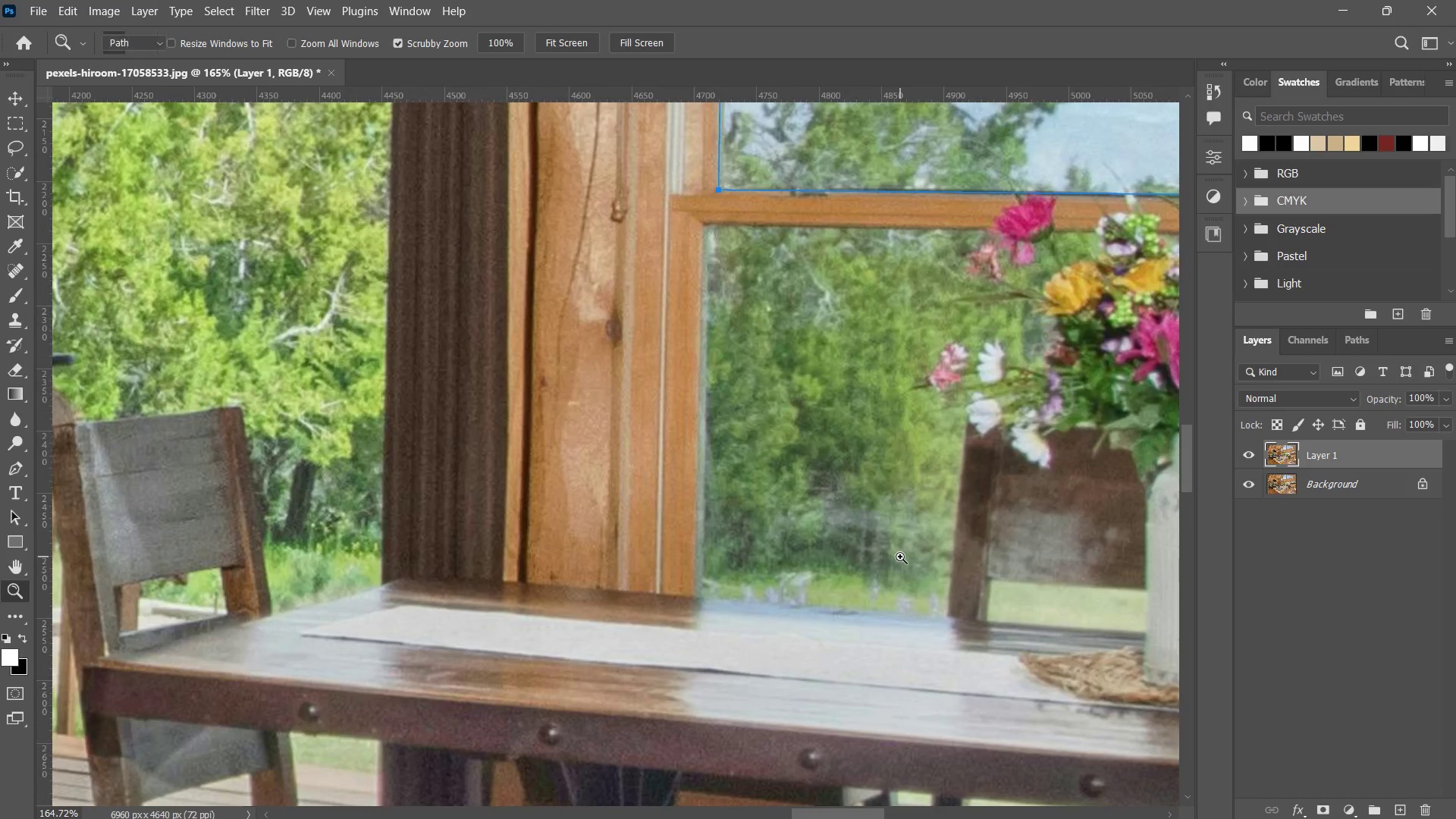 
key(P)
 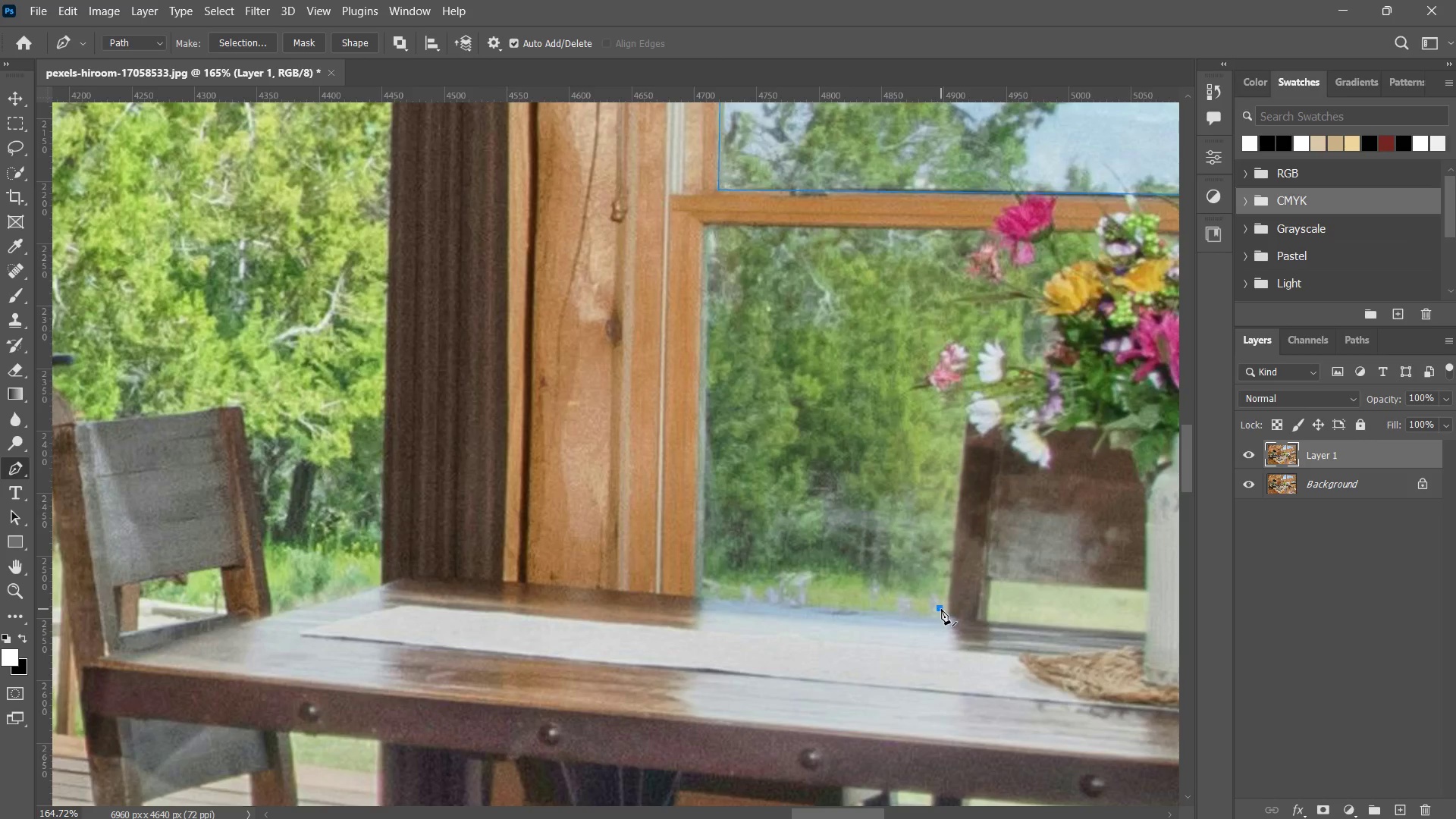 
key(Control+ControlLeft)
 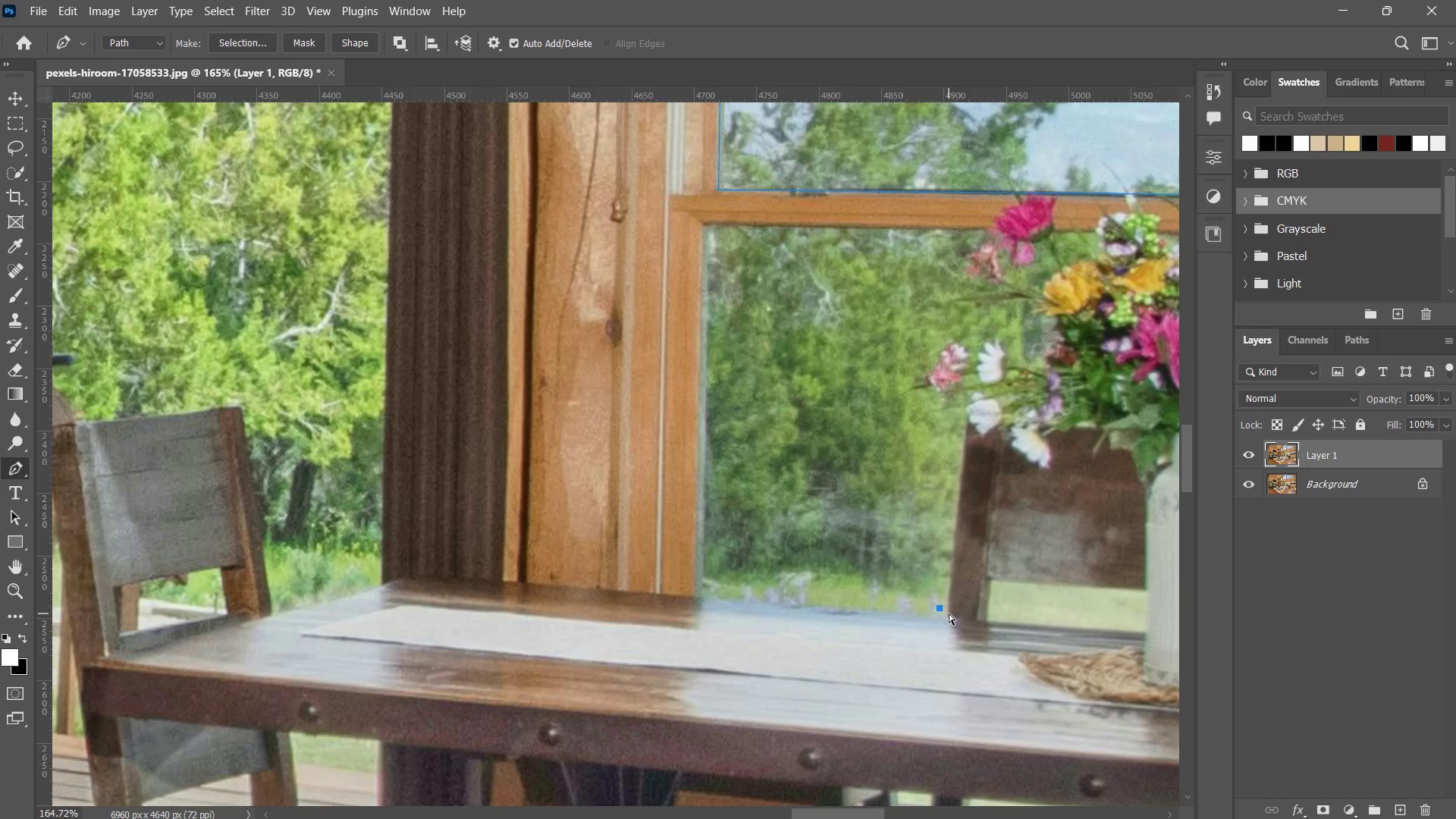 
key(Control+Z)
 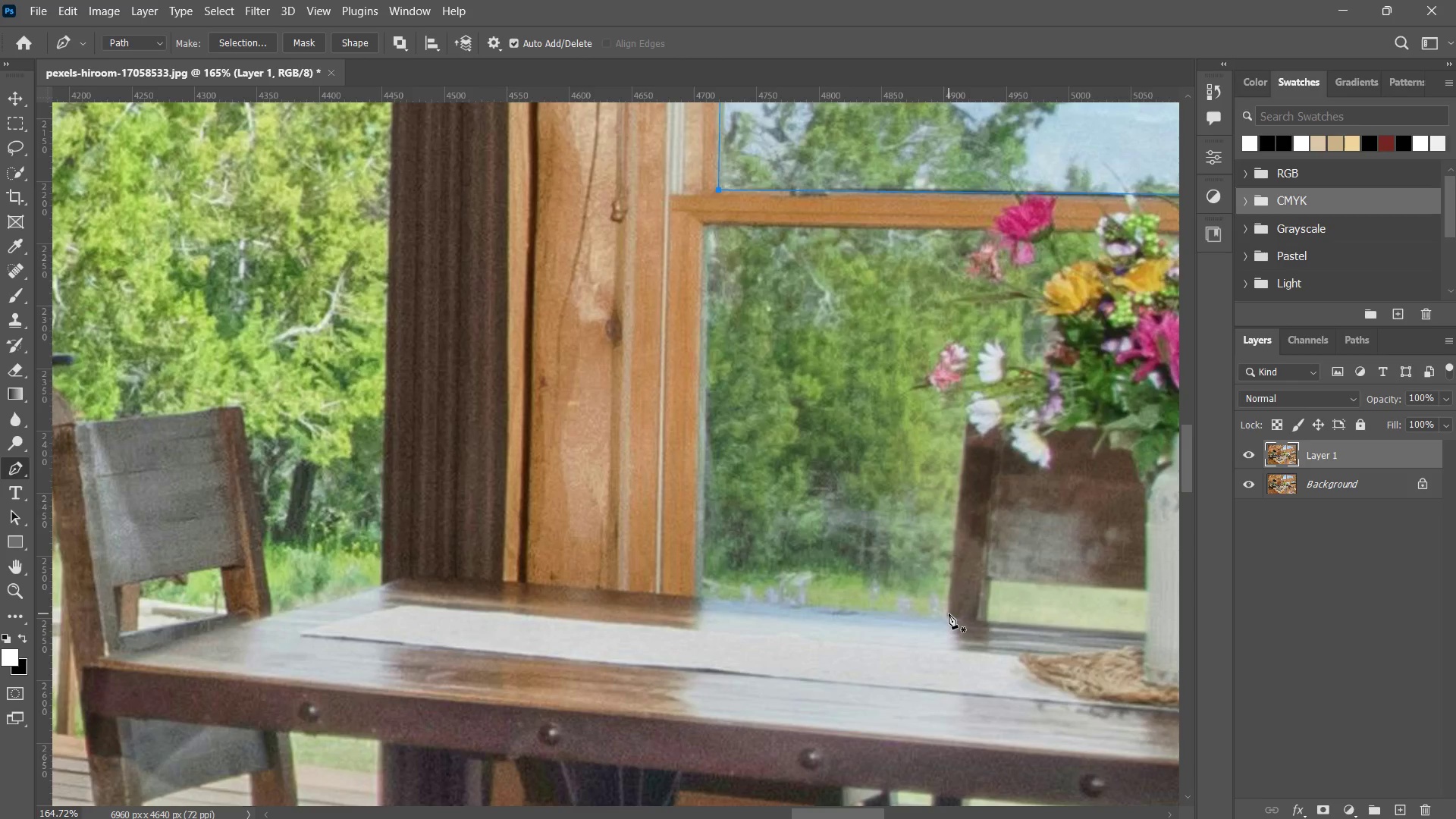 
left_click([949, 613])
 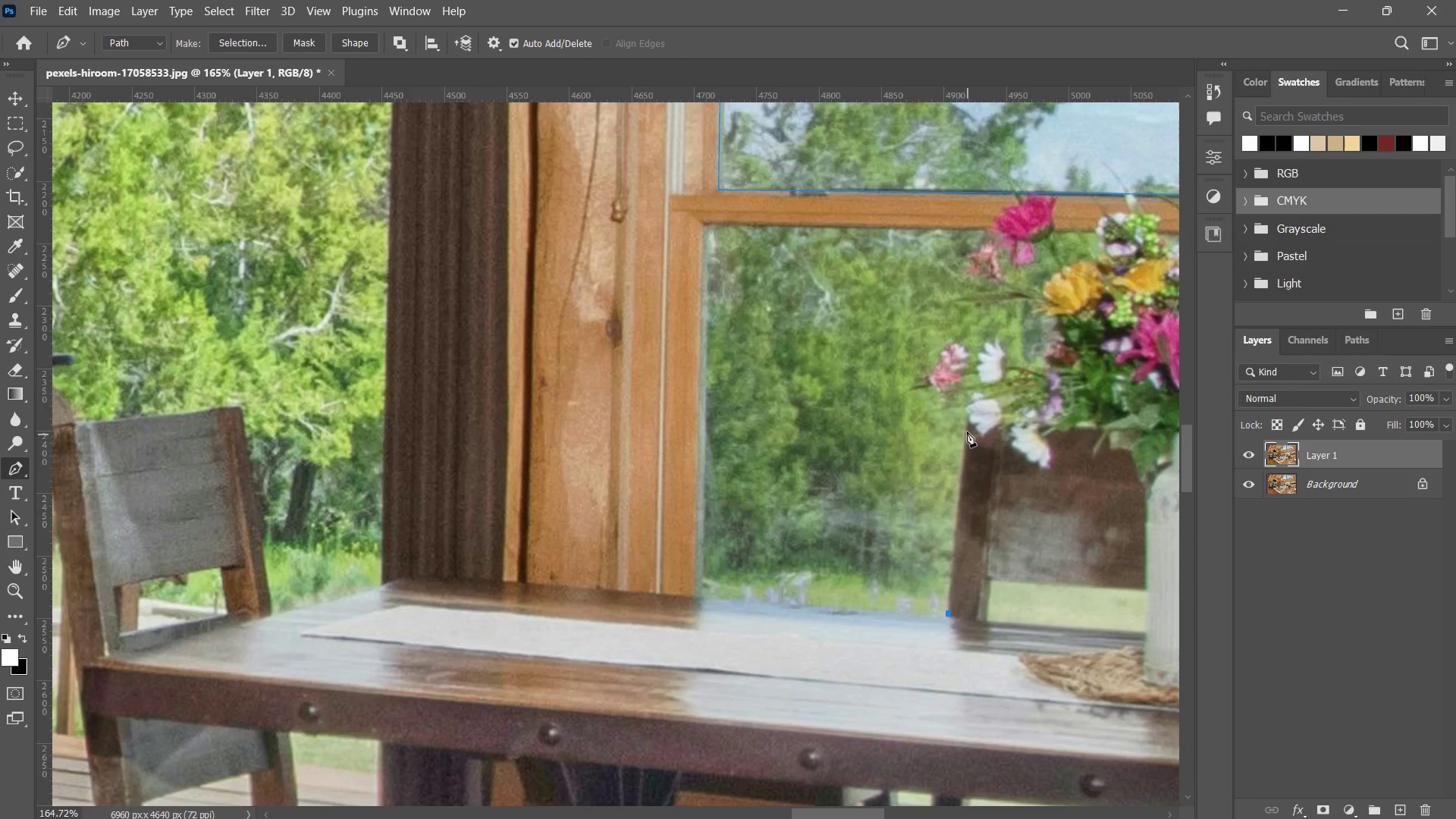 
left_click([965, 424])
 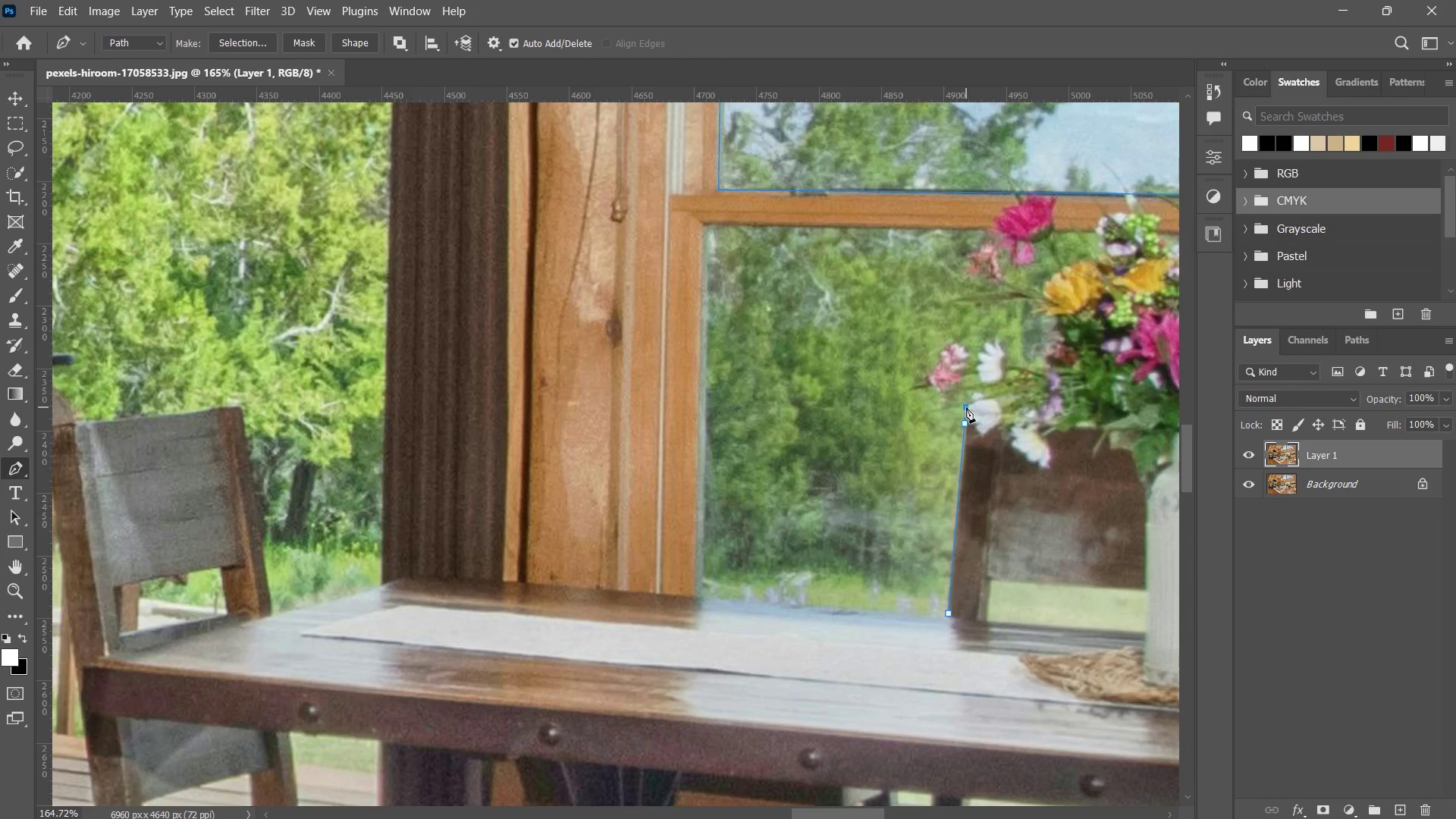 
double_click([956, 401])
 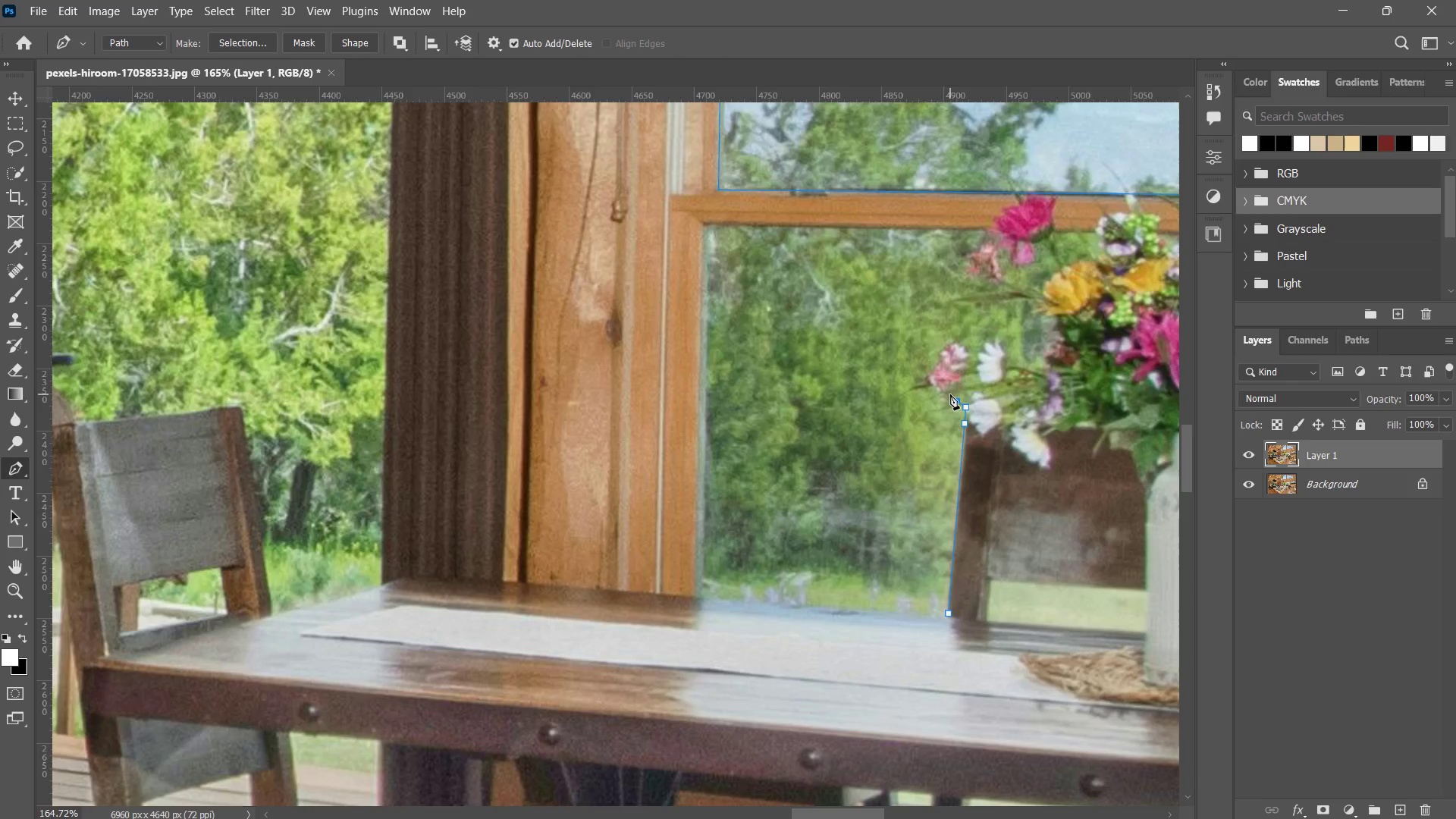 
left_click_drag(start_coordinate=[949, 394], to_coordinate=[942, 394])
 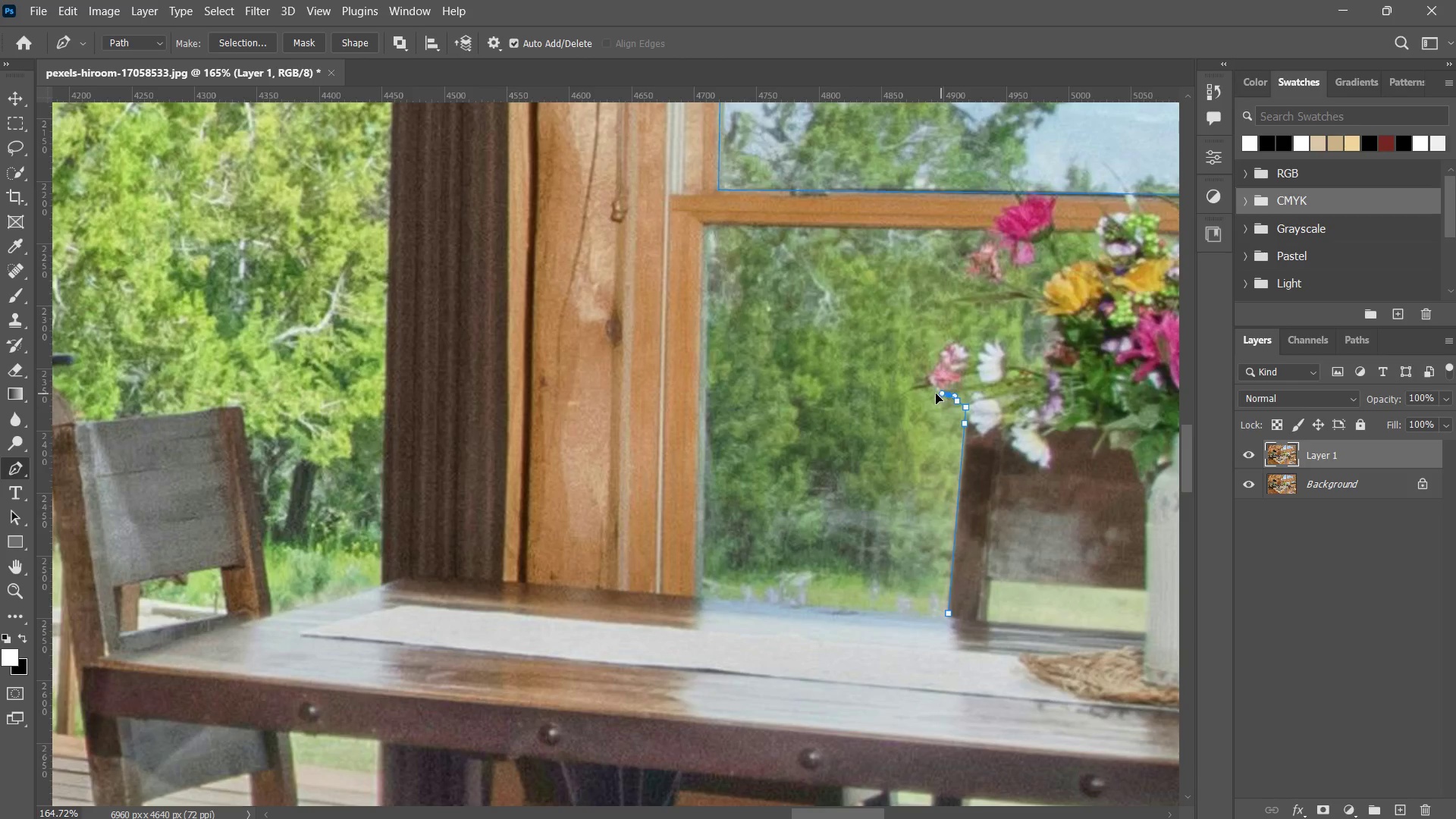 
left_click_drag(start_coordinate=[936, 394], to_coordinate=[930, 393])
 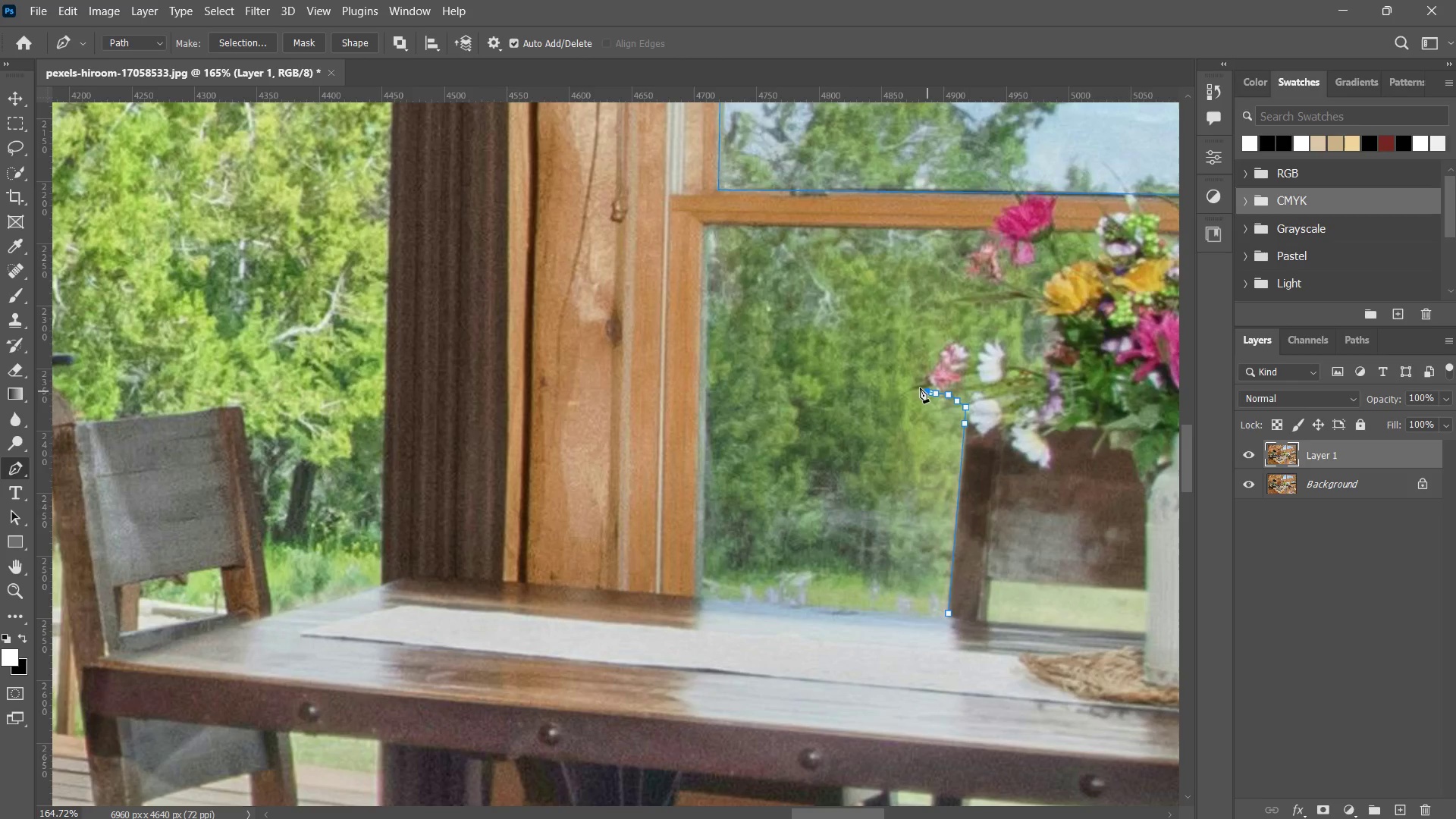 
triple_click([920, 388])
 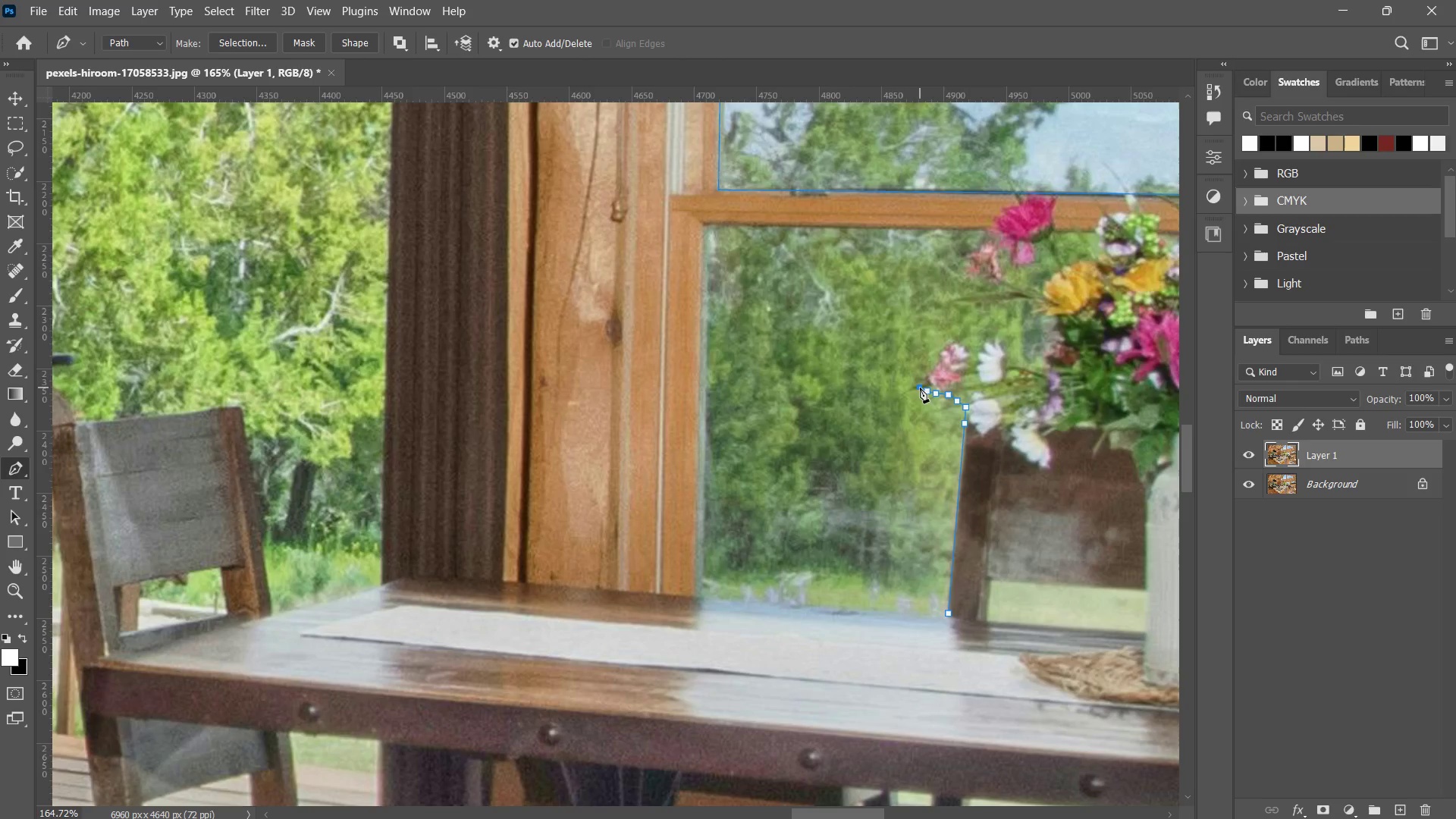 
left_click_drag(start_coordinate=[920, 388], to_coordinate=[924, 388])
 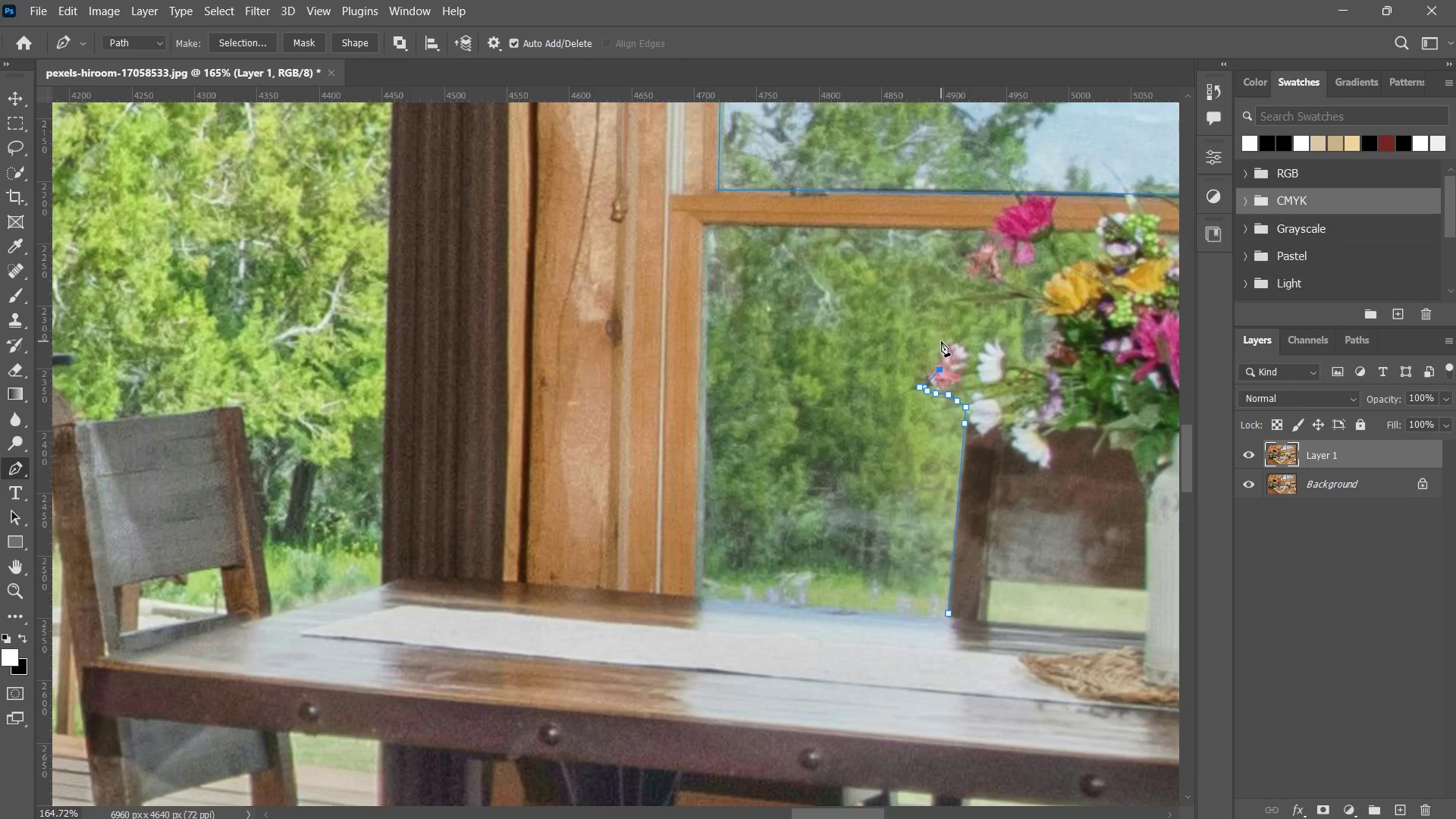 
left_click_drag(start_coordinate=[953, 340], to_coordinate=[959, 345])
 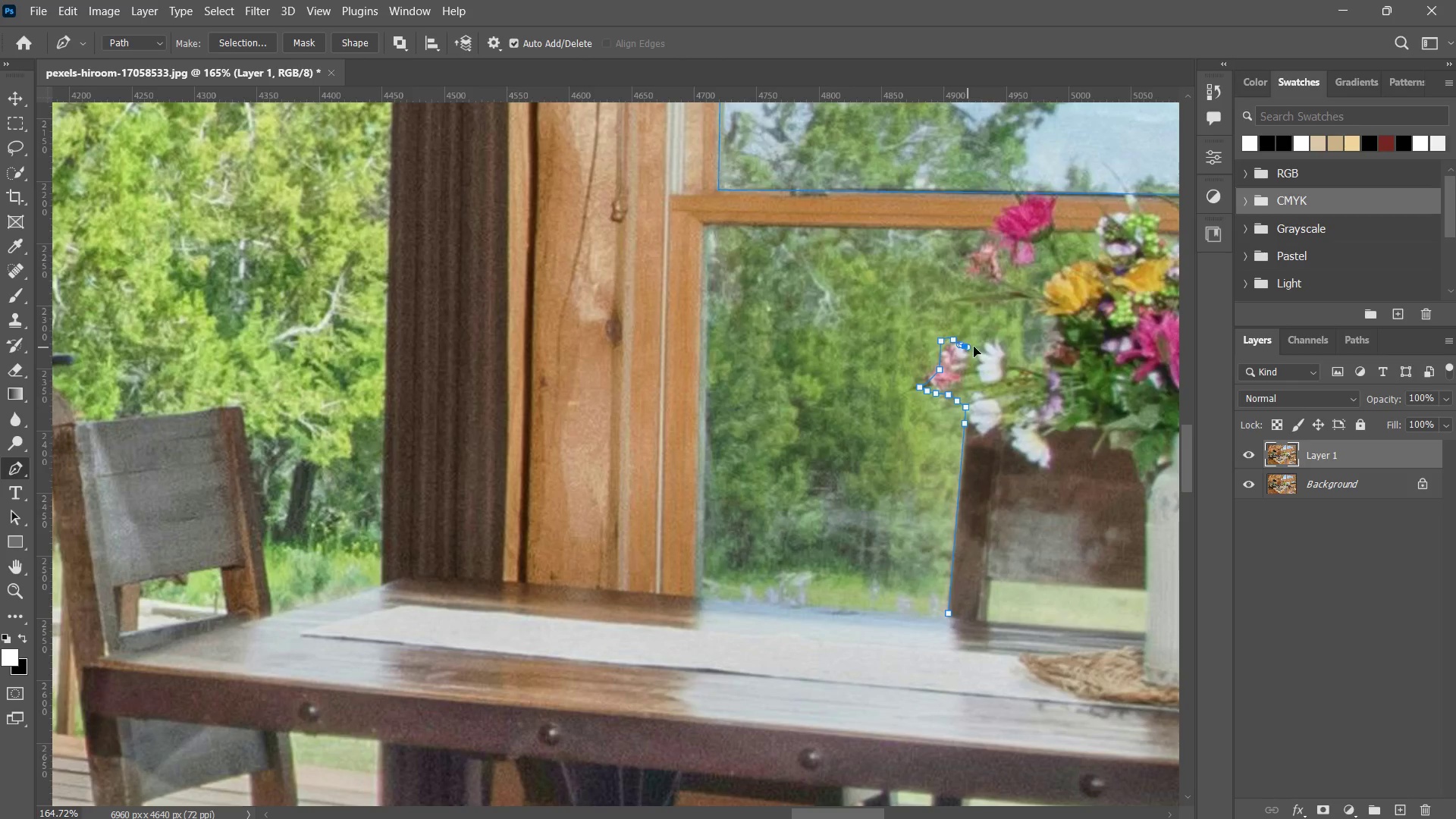 
triple_click([977, 347])
 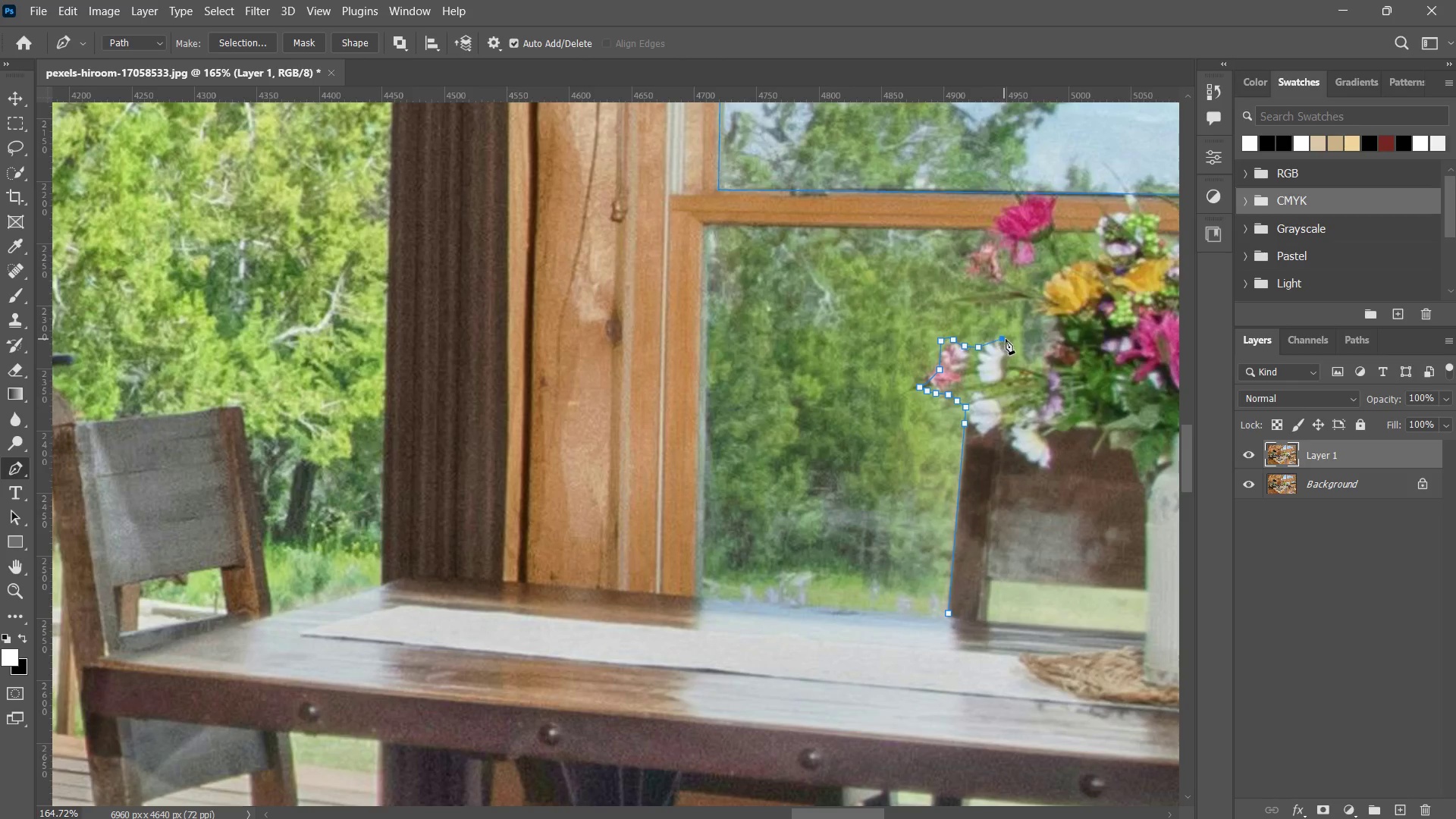 
left_click_drag(start_coordinate=[1010, 343], to_coordinate=[1016, 353])
 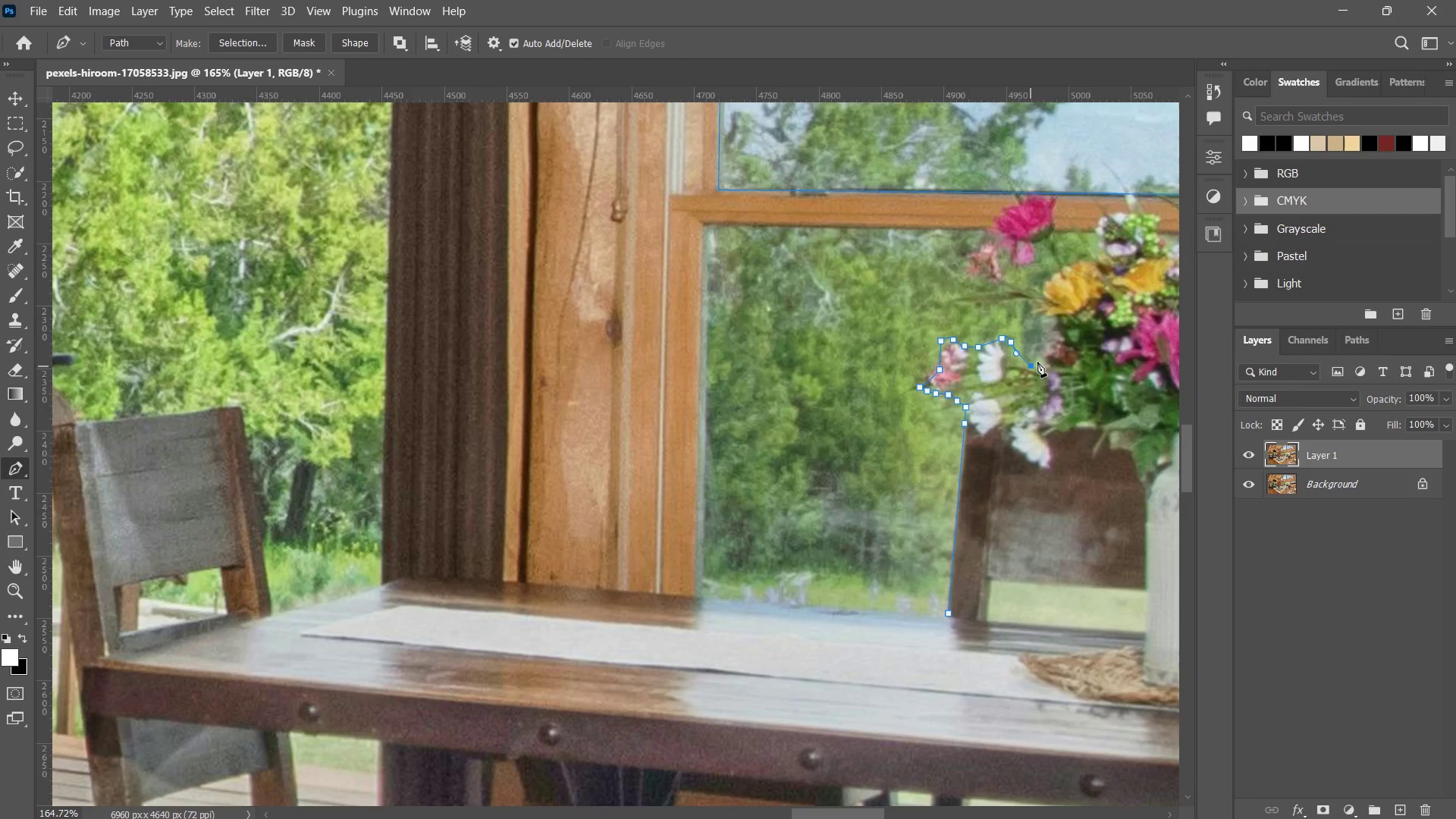 
left_click_drag(start_coordinate=[1042, 360], to_coordinate=[1046, 361])
 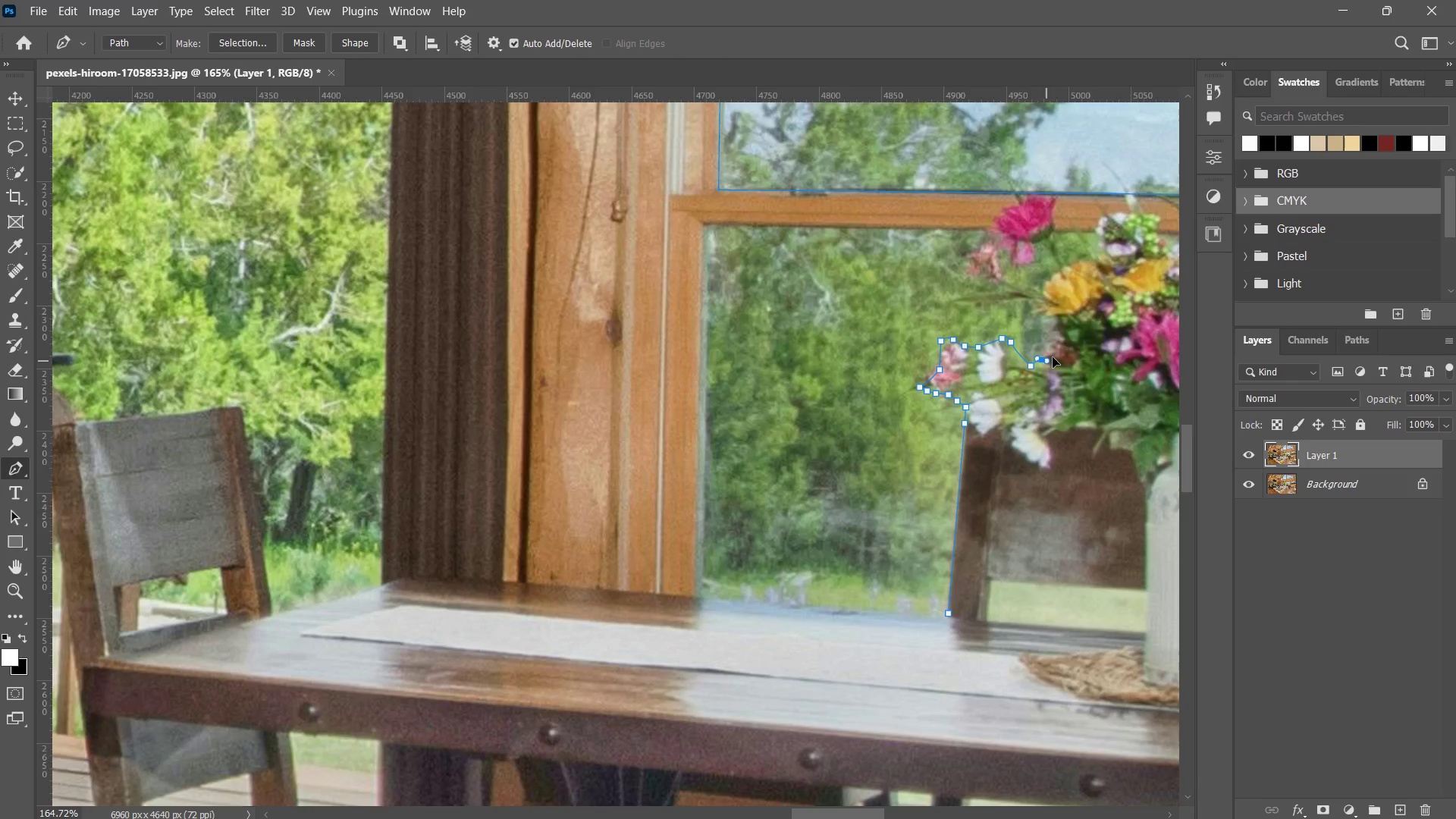 
left_click_drag(start_coordinate=[1046, 361], to_coordinate=[1059, 353])
 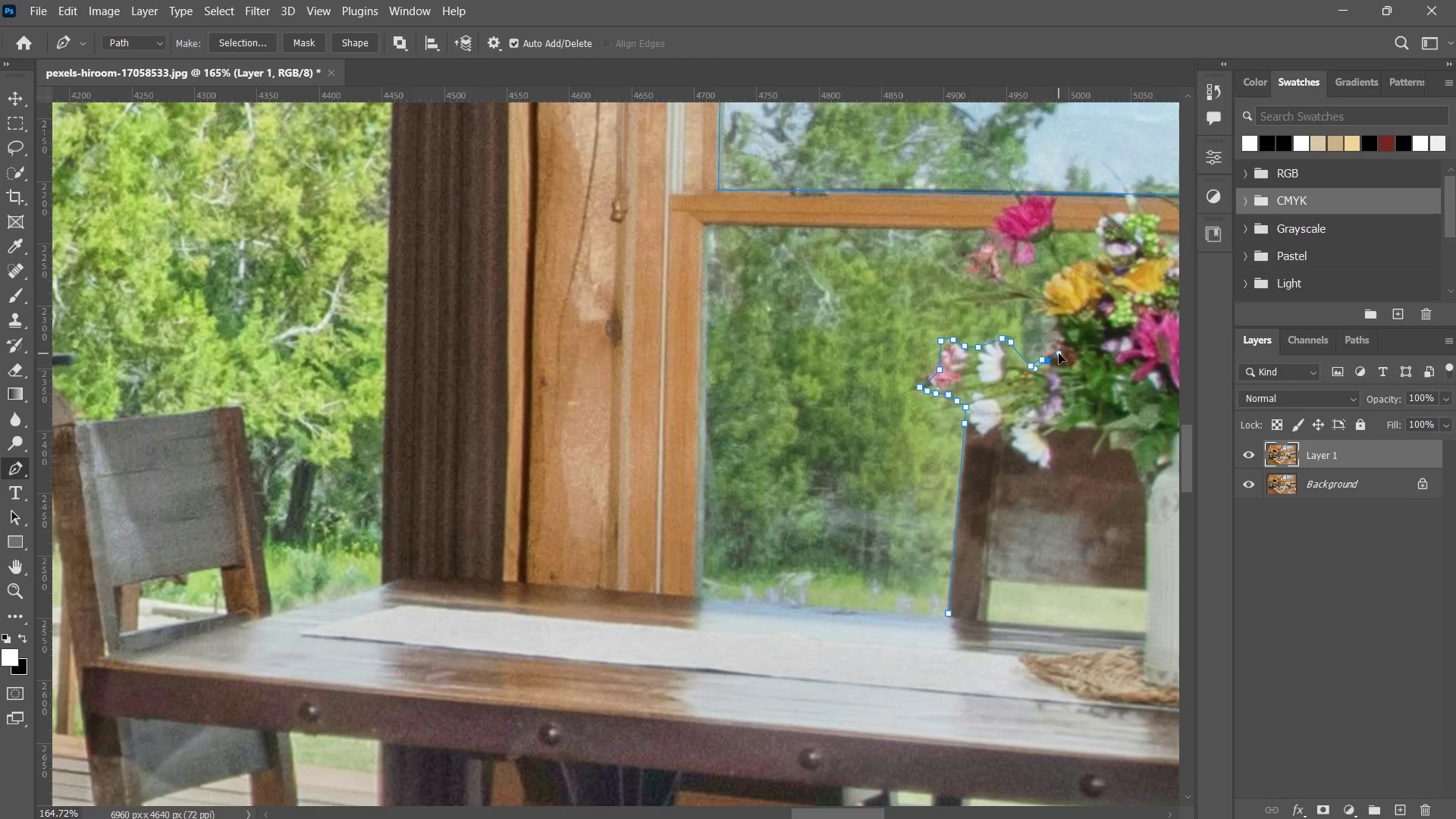 
left_click_drag(start_coordinate=[1059, 353], to_coordinate=[1059, 350])
 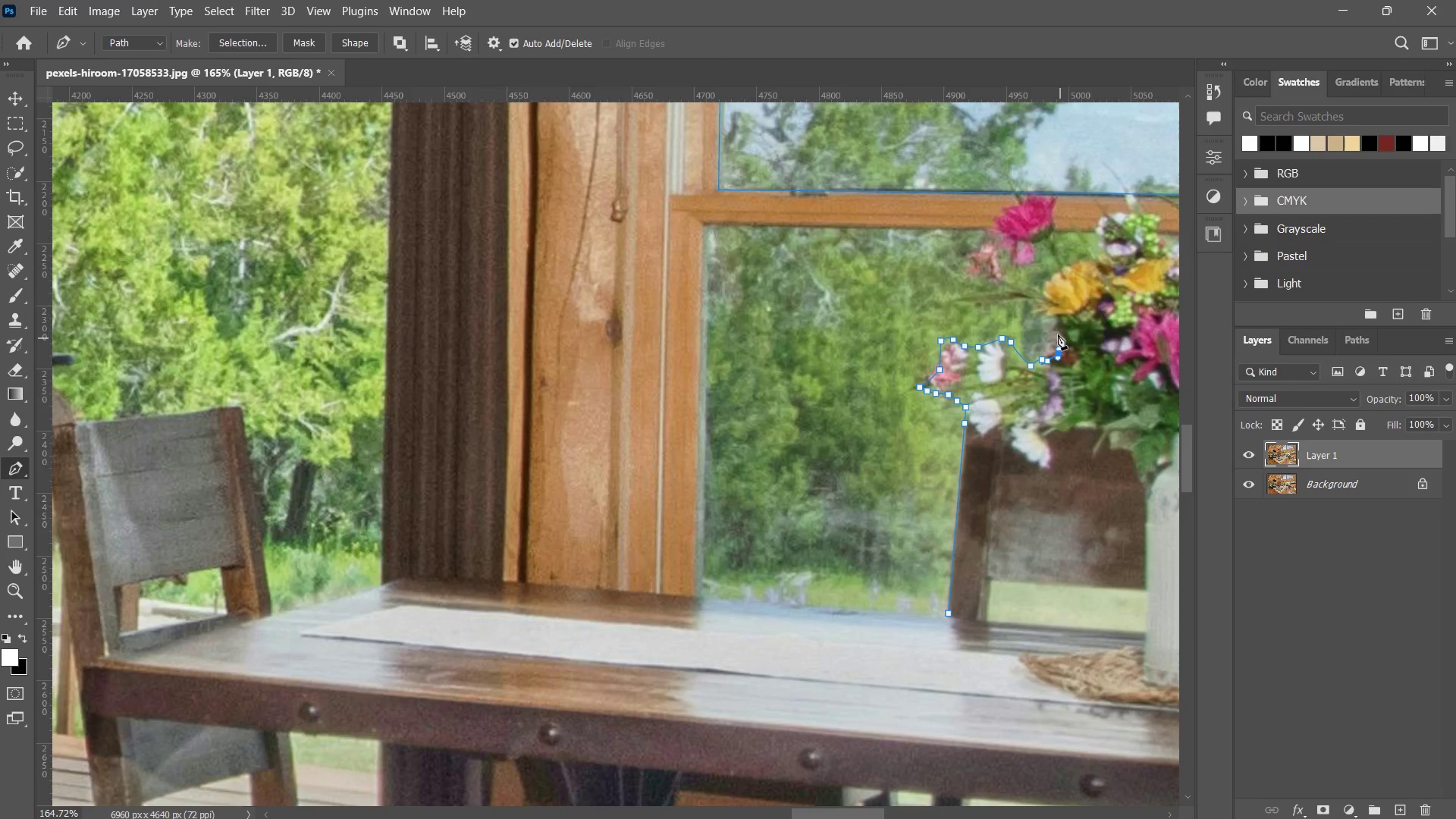 
left_click_drag(start_coordinate=[1056, 334], to_coordinate=[1046, 318])
 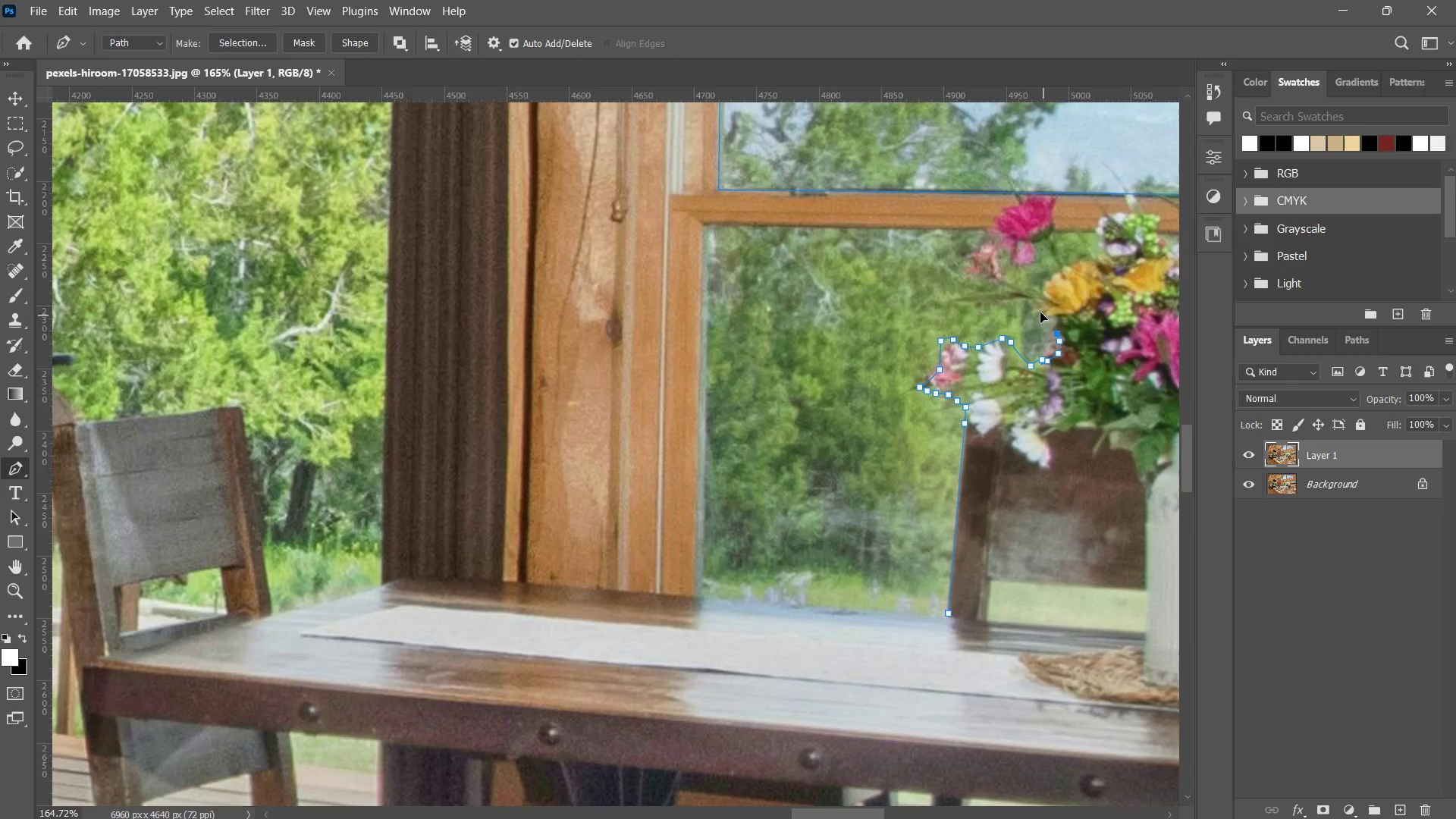 
left_click_drag(start_coordinate=[1040, 312], to_coordinate=[1032, 309])
 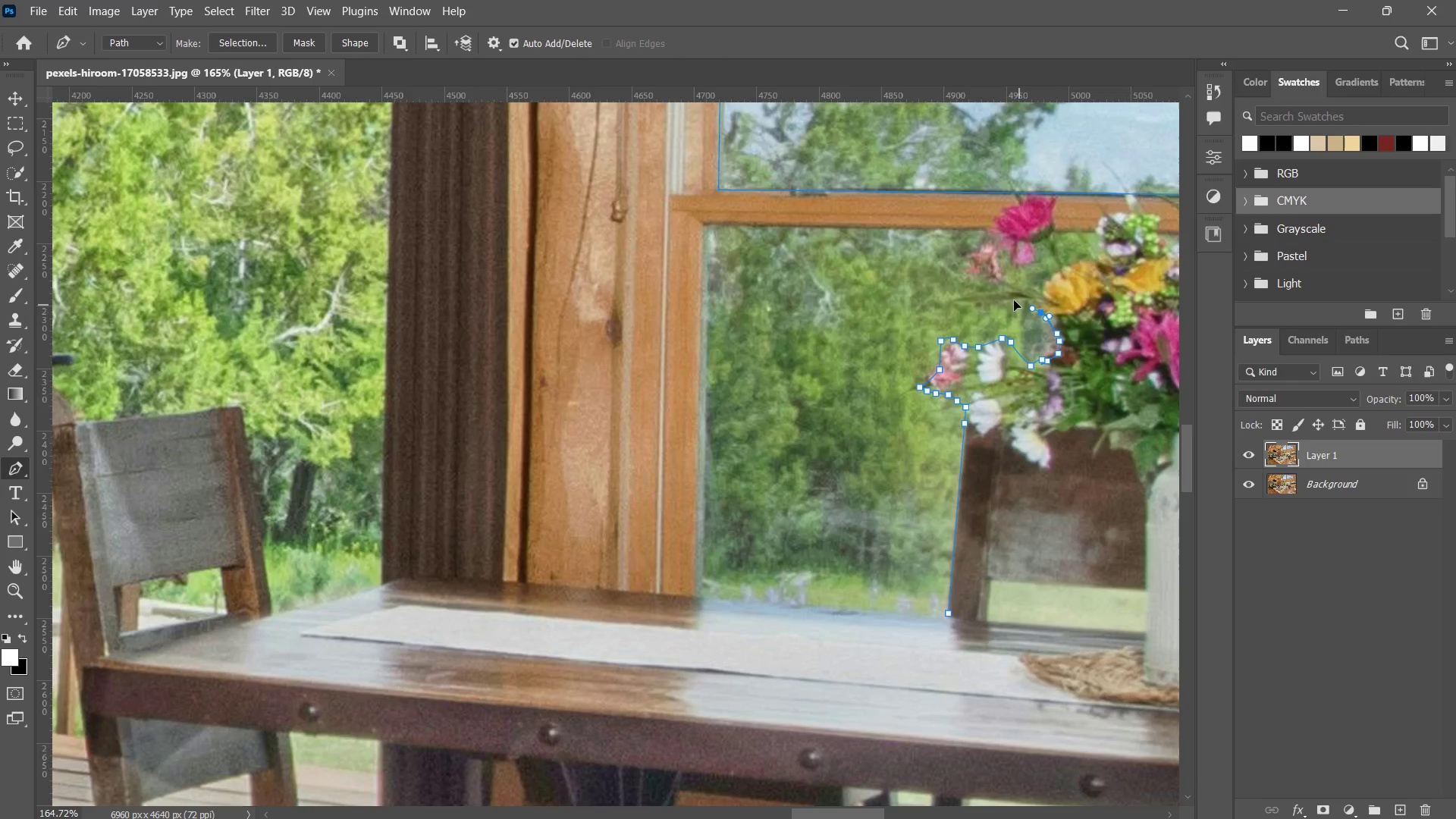 
left_click_drag(start_coordinate=[1014, 300], to_coordinate=[1004, 300])
 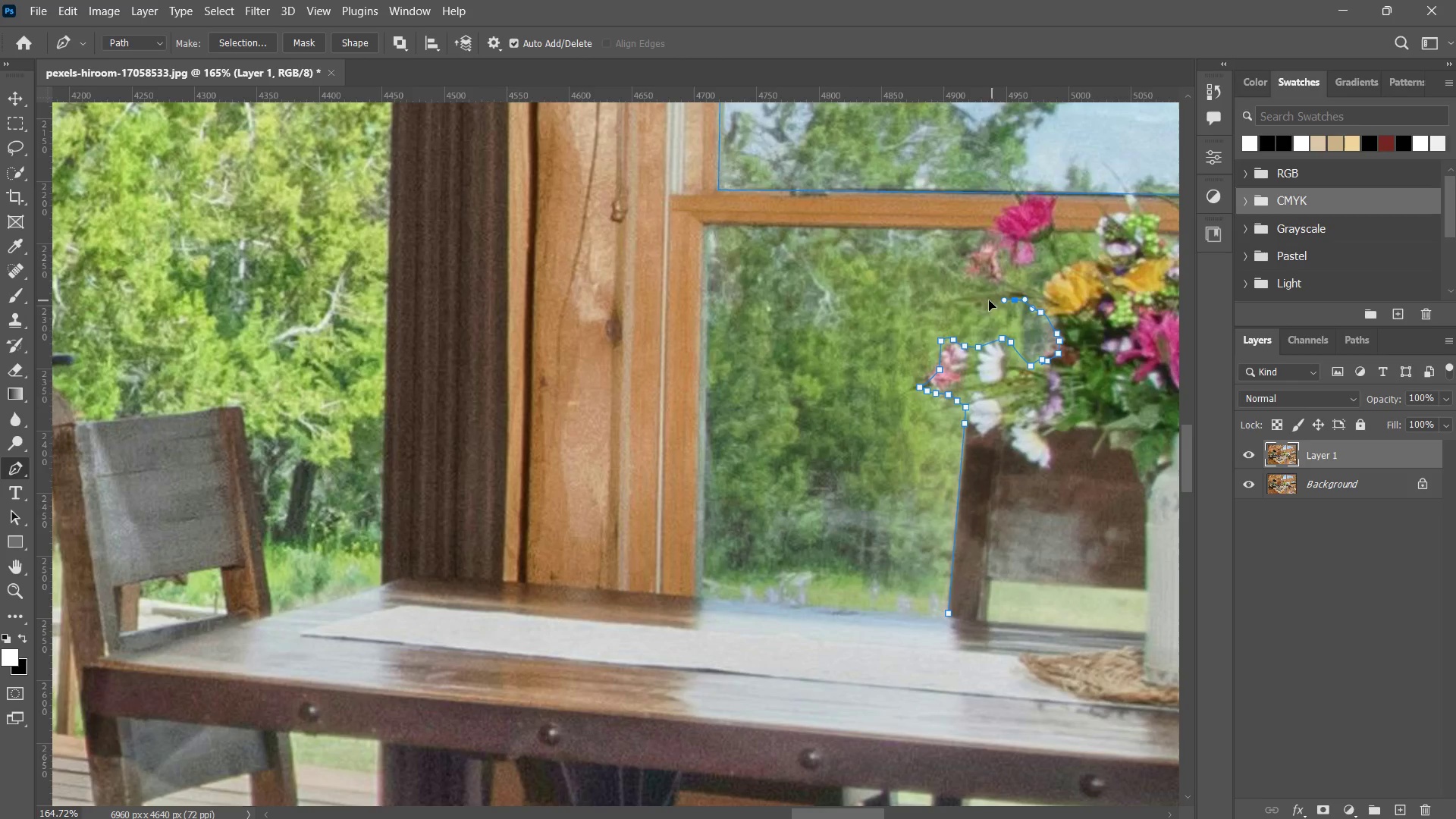 
left_click_drag(start_coordinate=[989, 300], to_coordinate=[971, 300])
 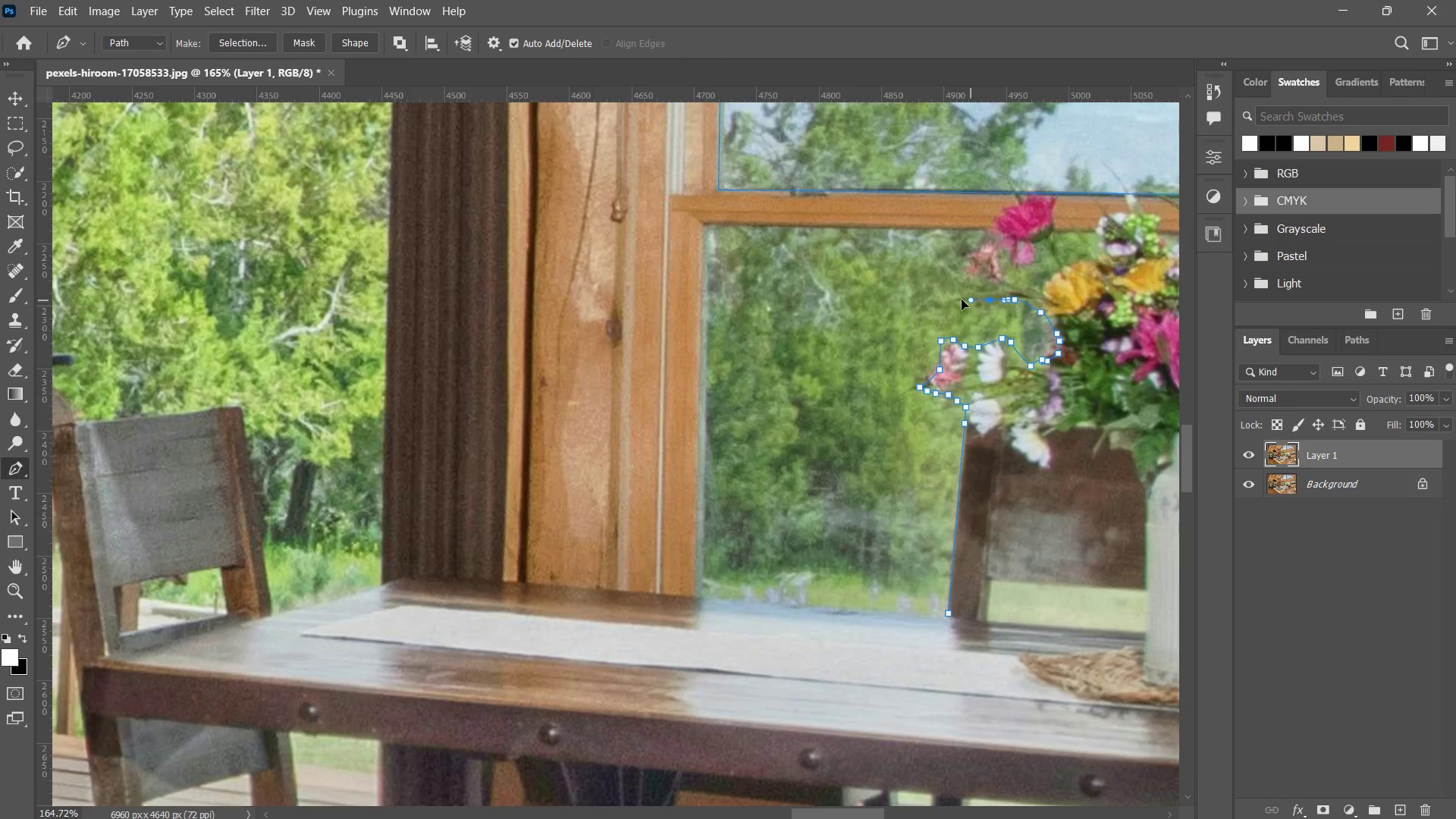 
triple_click([962, 300])
 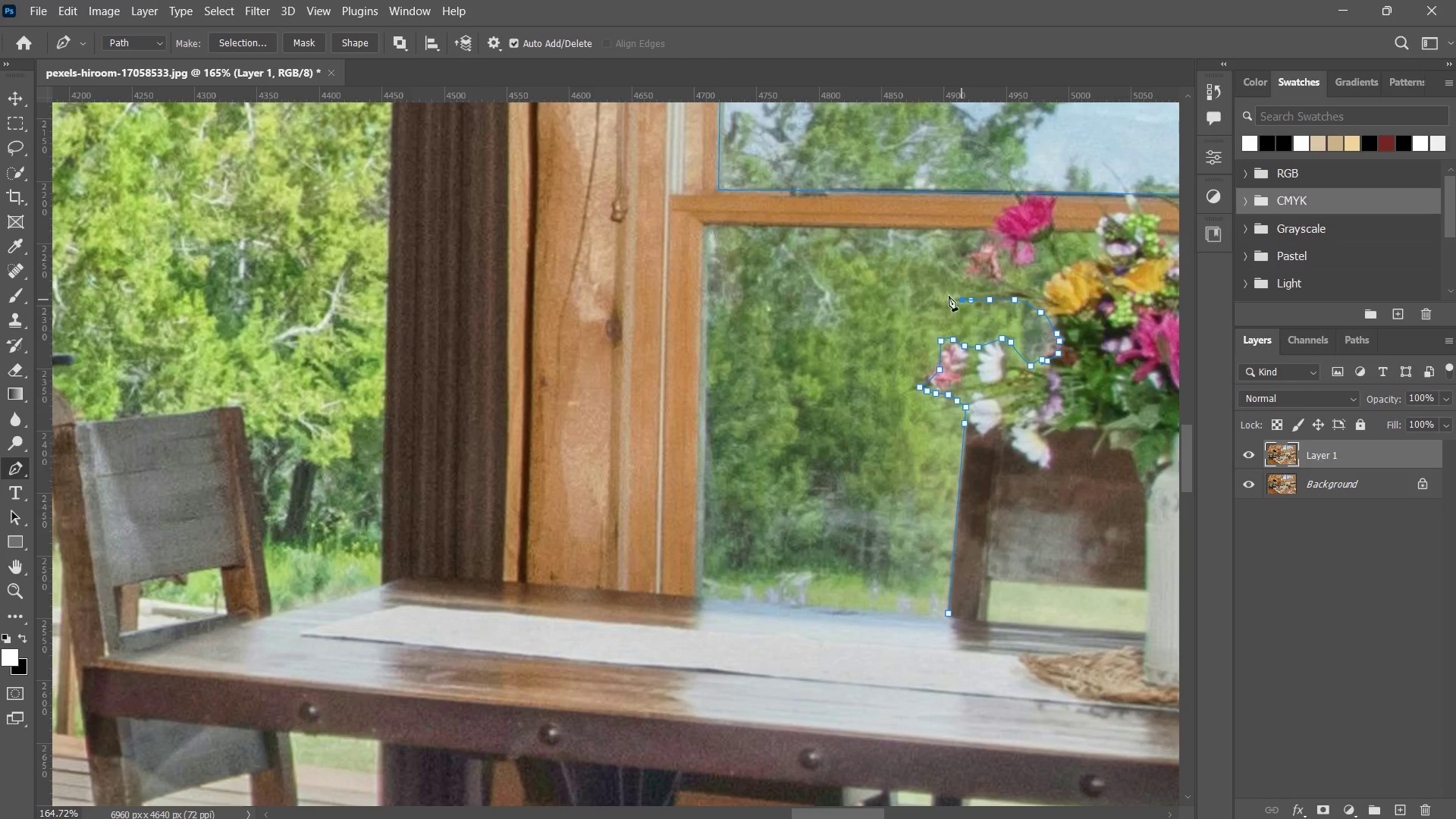 
left_click_drag(start_coordinate=[948, 294], to_coordinate=[954, 289])
 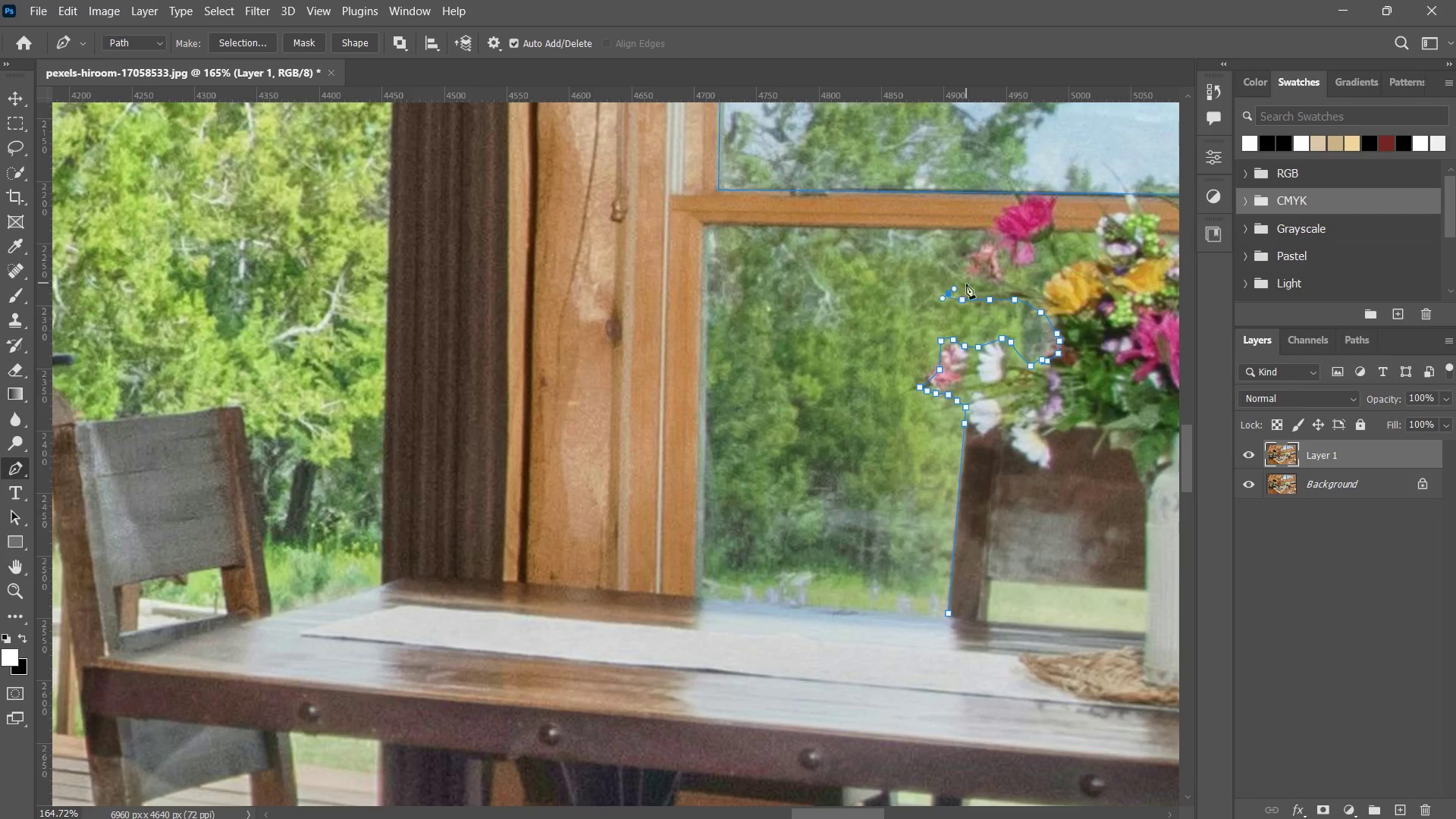 
left_click_drag(start_coordinate=[963, 282], to_coordinate=[969, 283])
 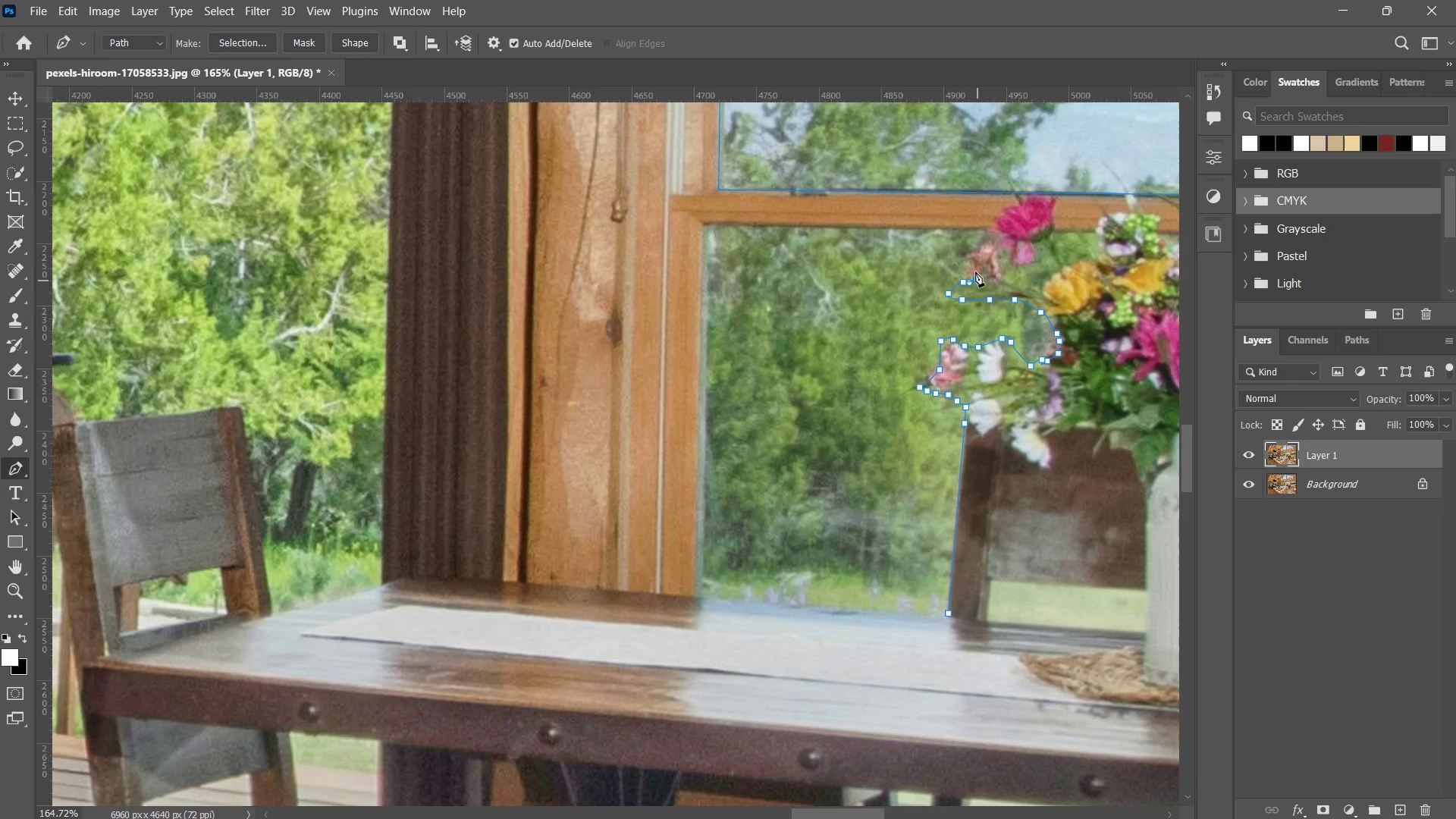 
left_click_drag(start_coordinate=[974, 270], to_coordinate=[973, 262])
 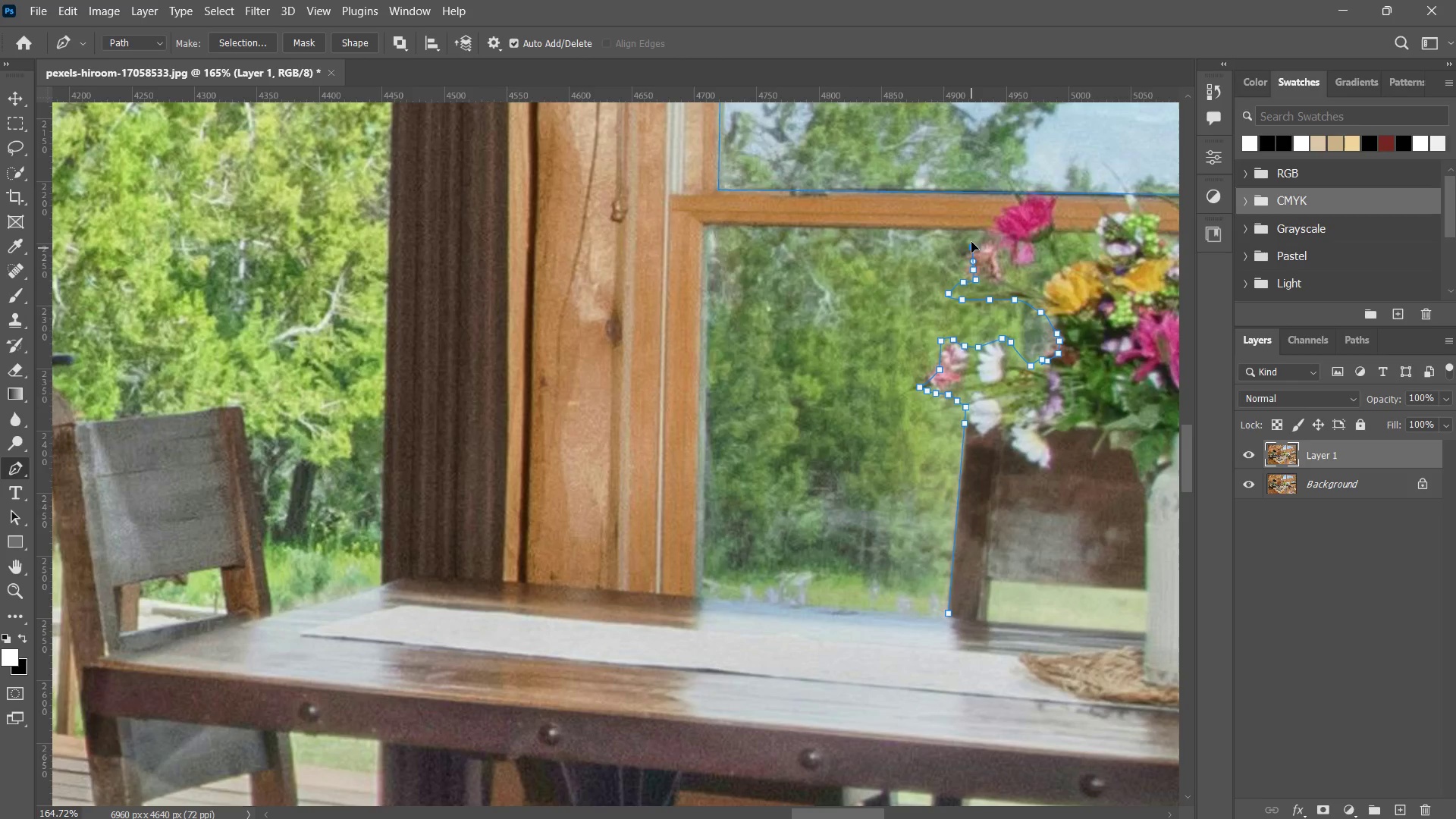 
triple_click([971, 237])
 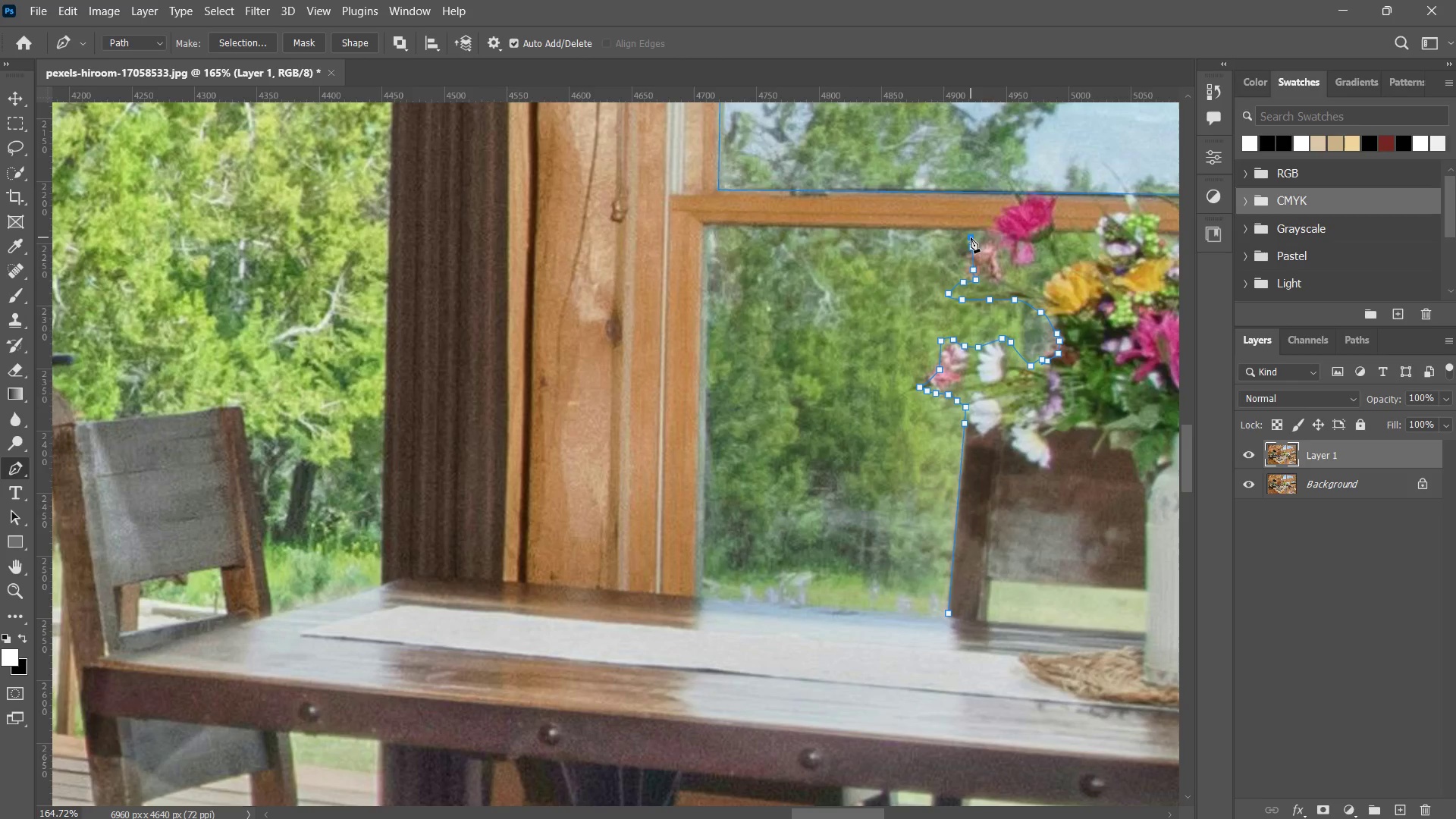 
triple_click([971, 237])
 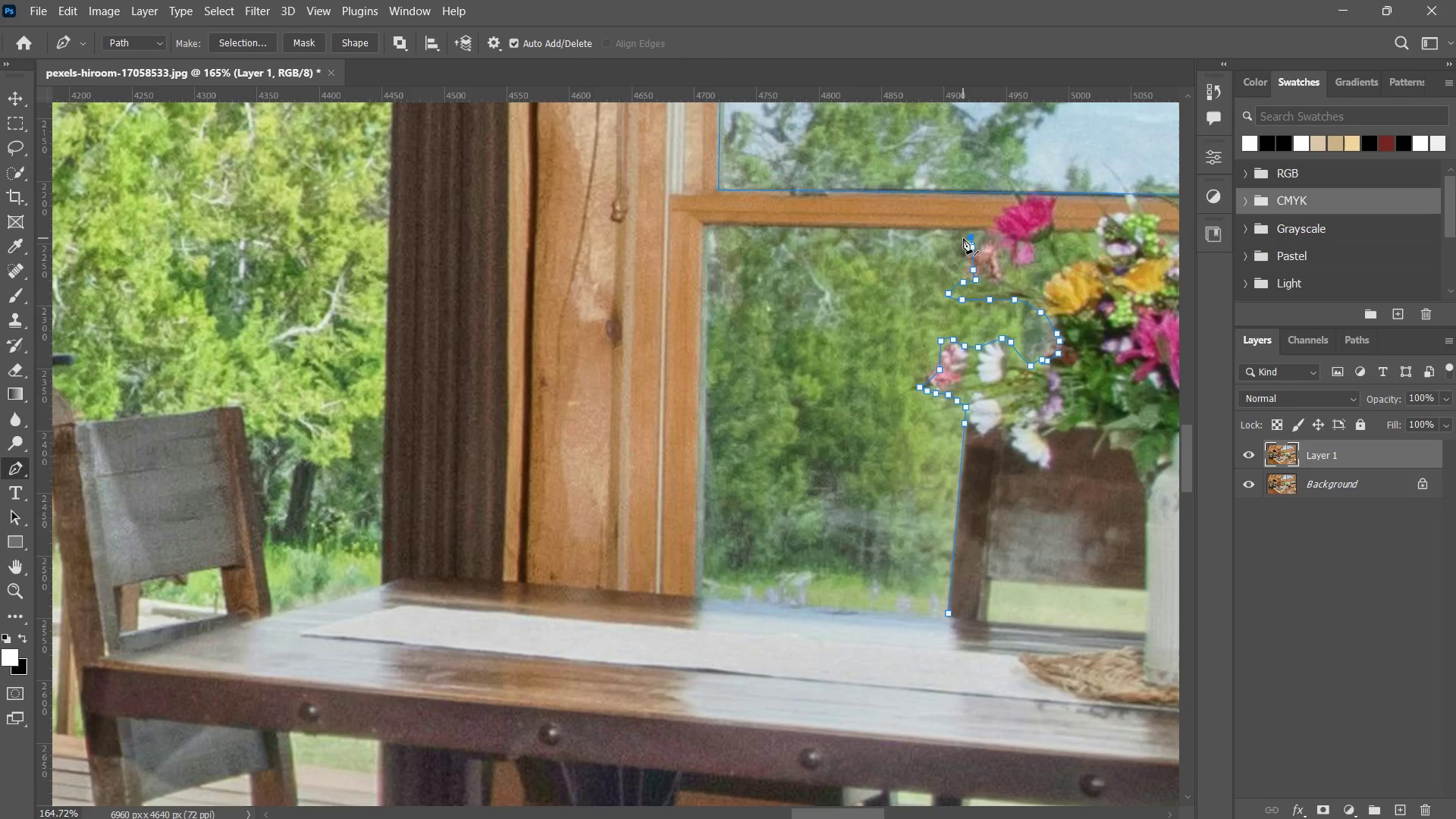 
left_click_drag(start_coordinate=[963, 238], to_coordinate=[934, 239])
 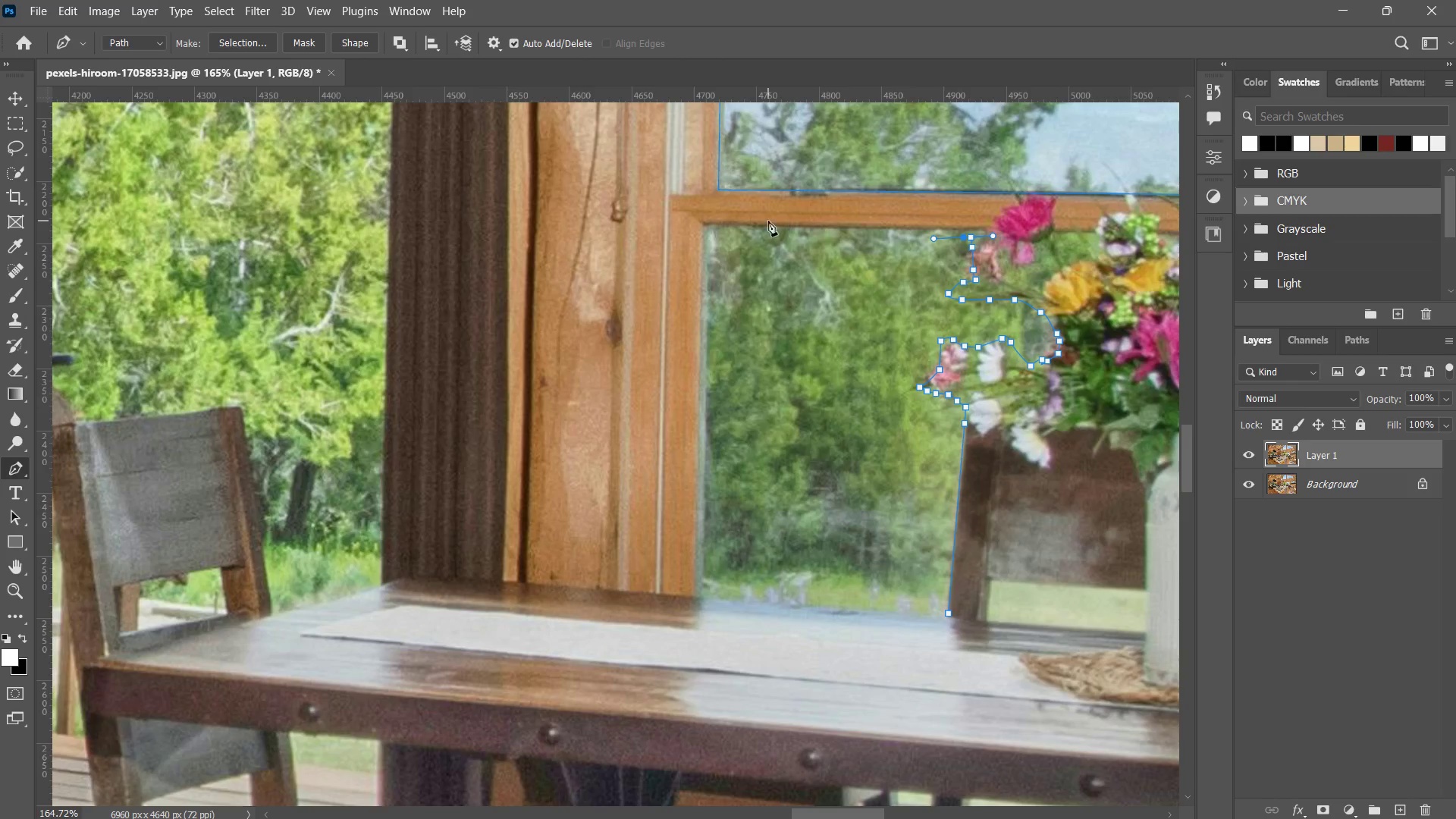 
key(Control+ControlLeft)
 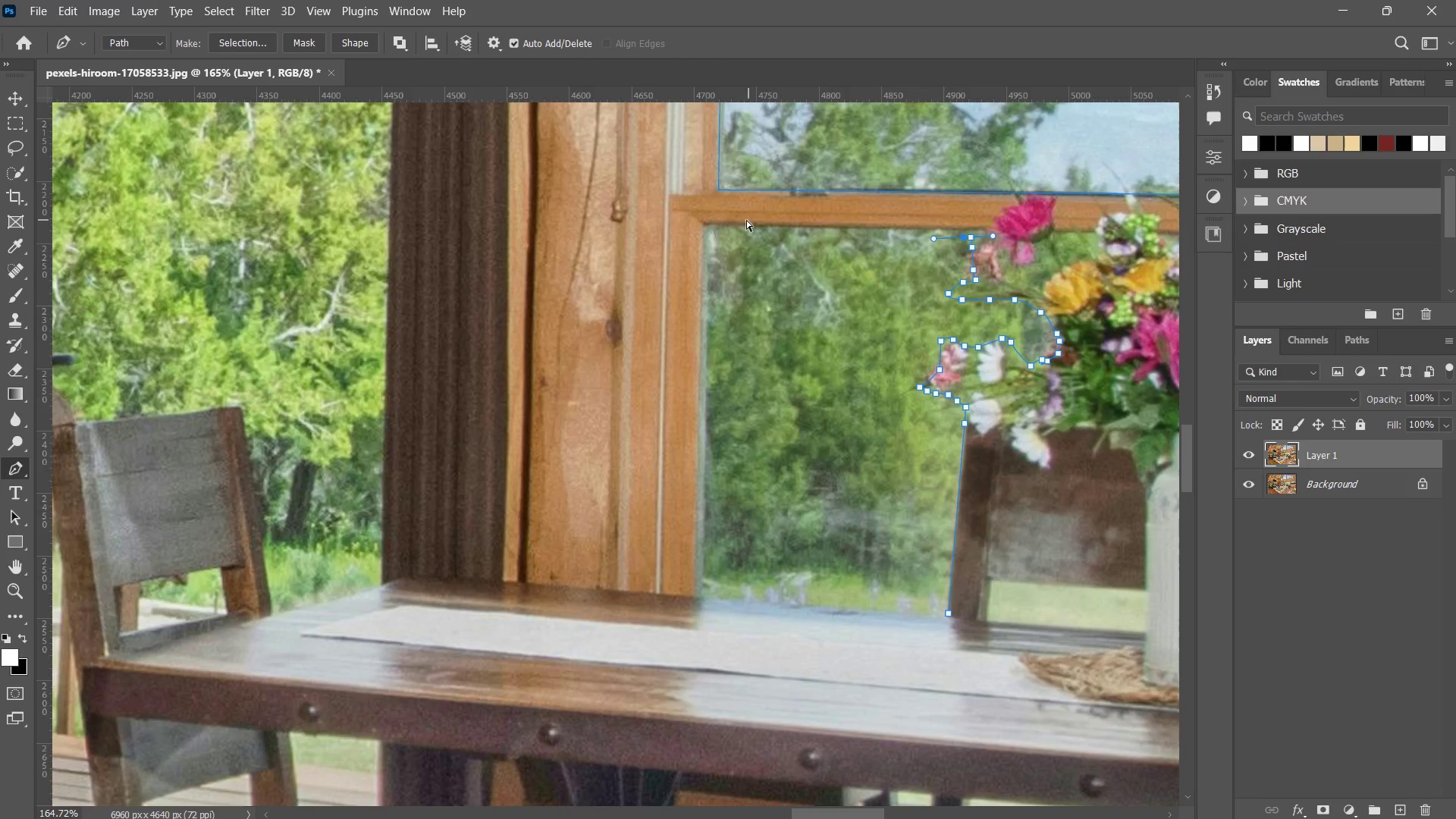 
key(Control+Z)
 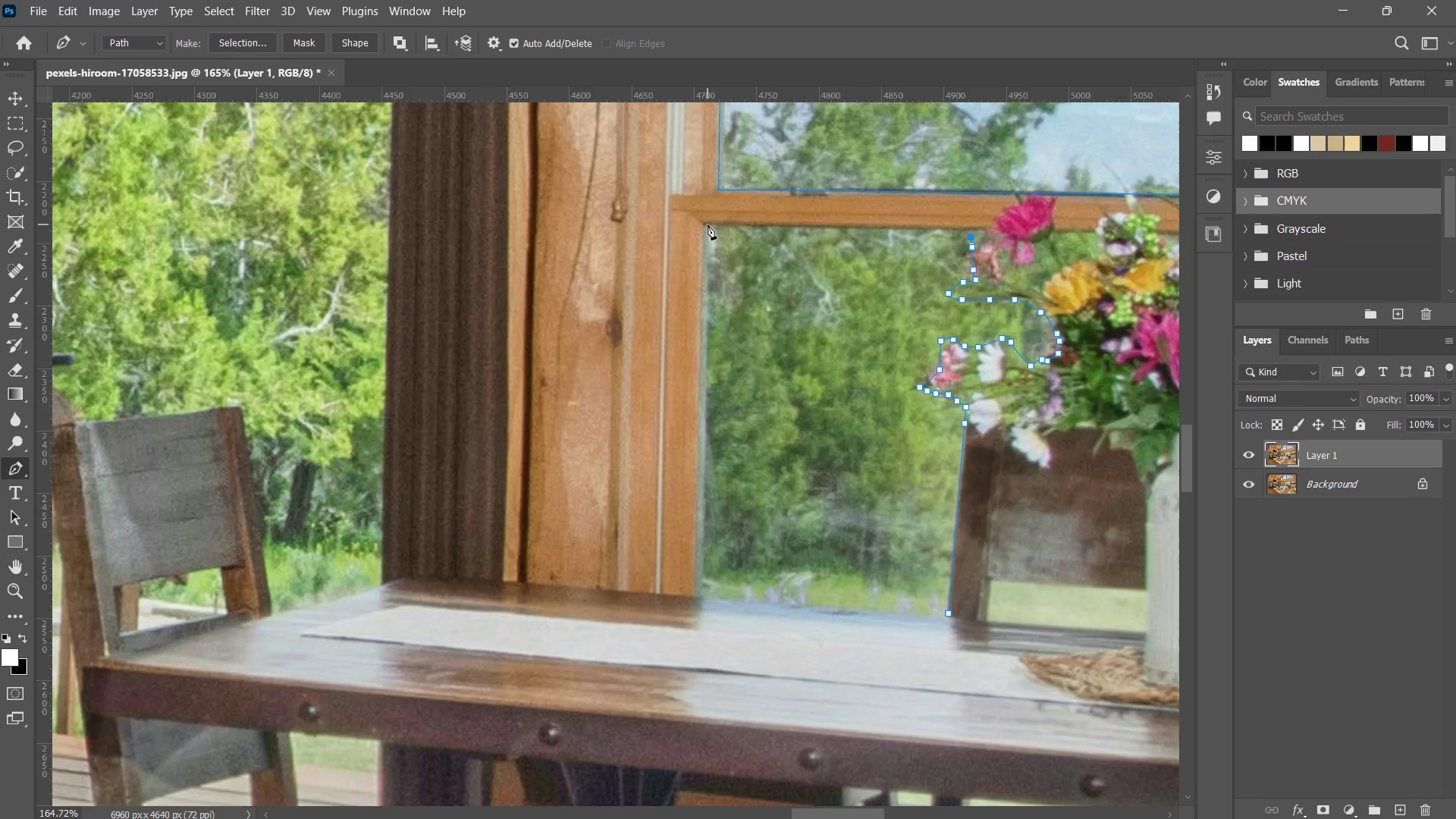 
double_click([708, 224])
 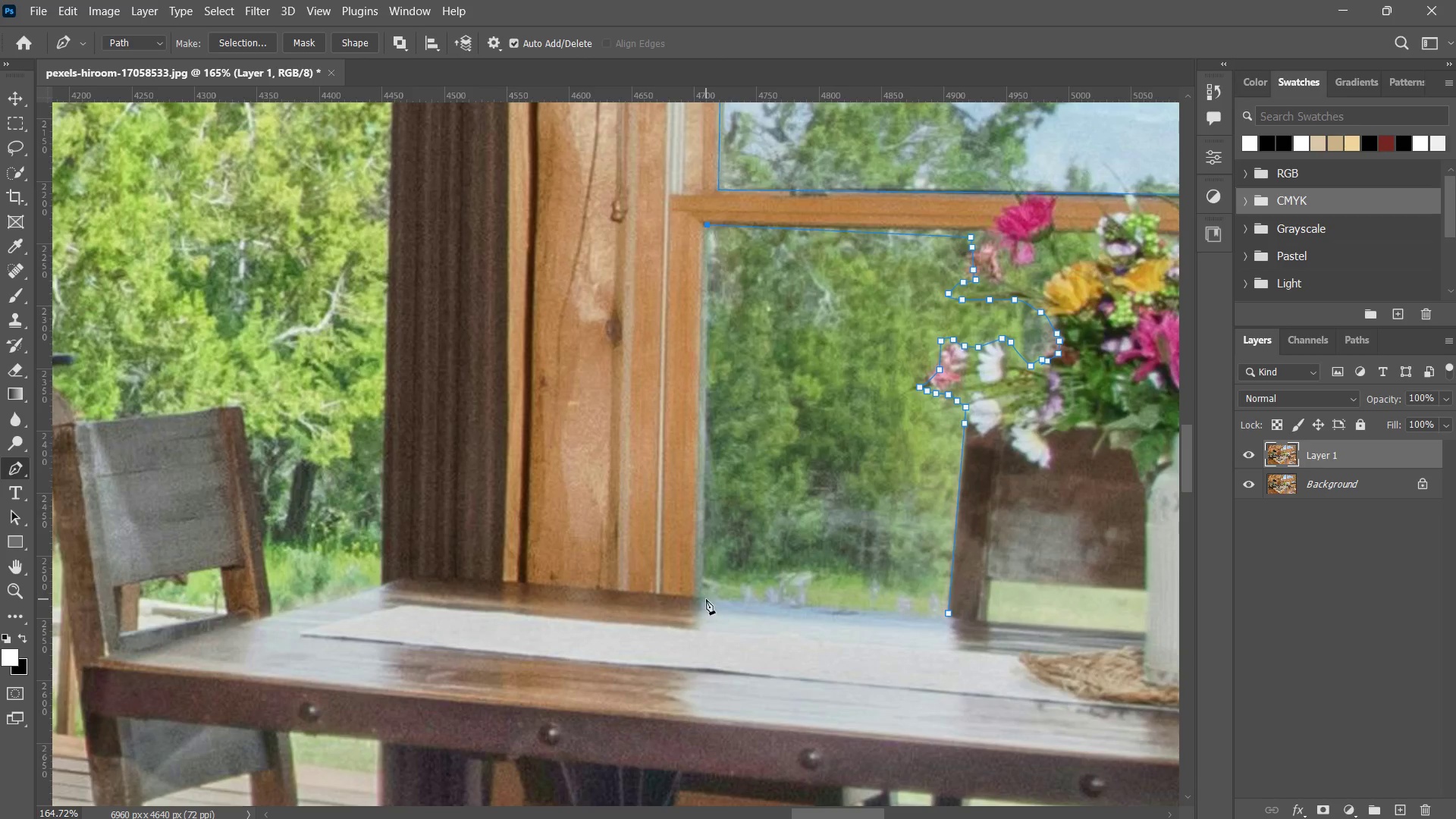 
left_click([701, 598])
 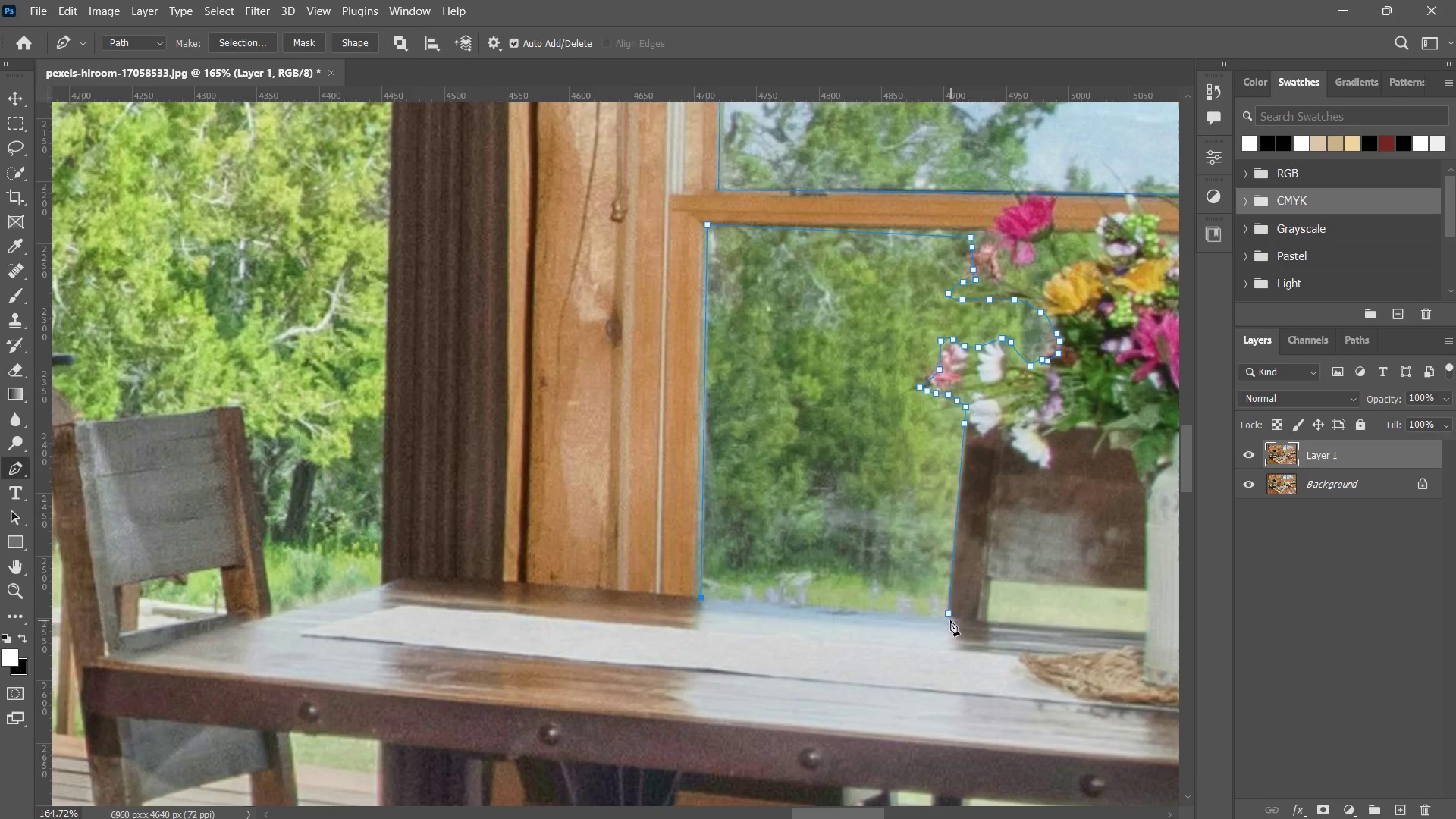 
left_click([947, 618])
 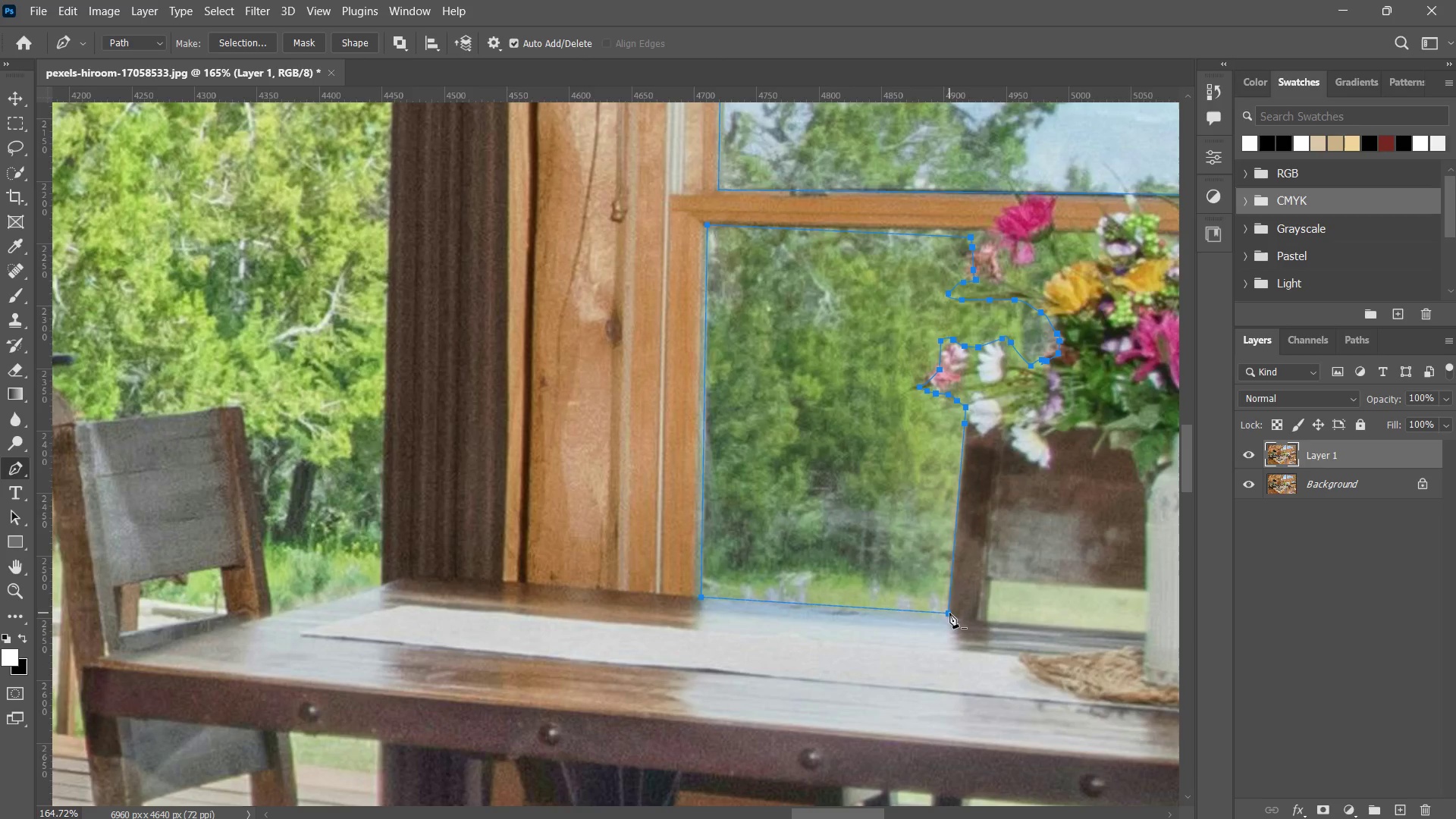 
key(Z)
 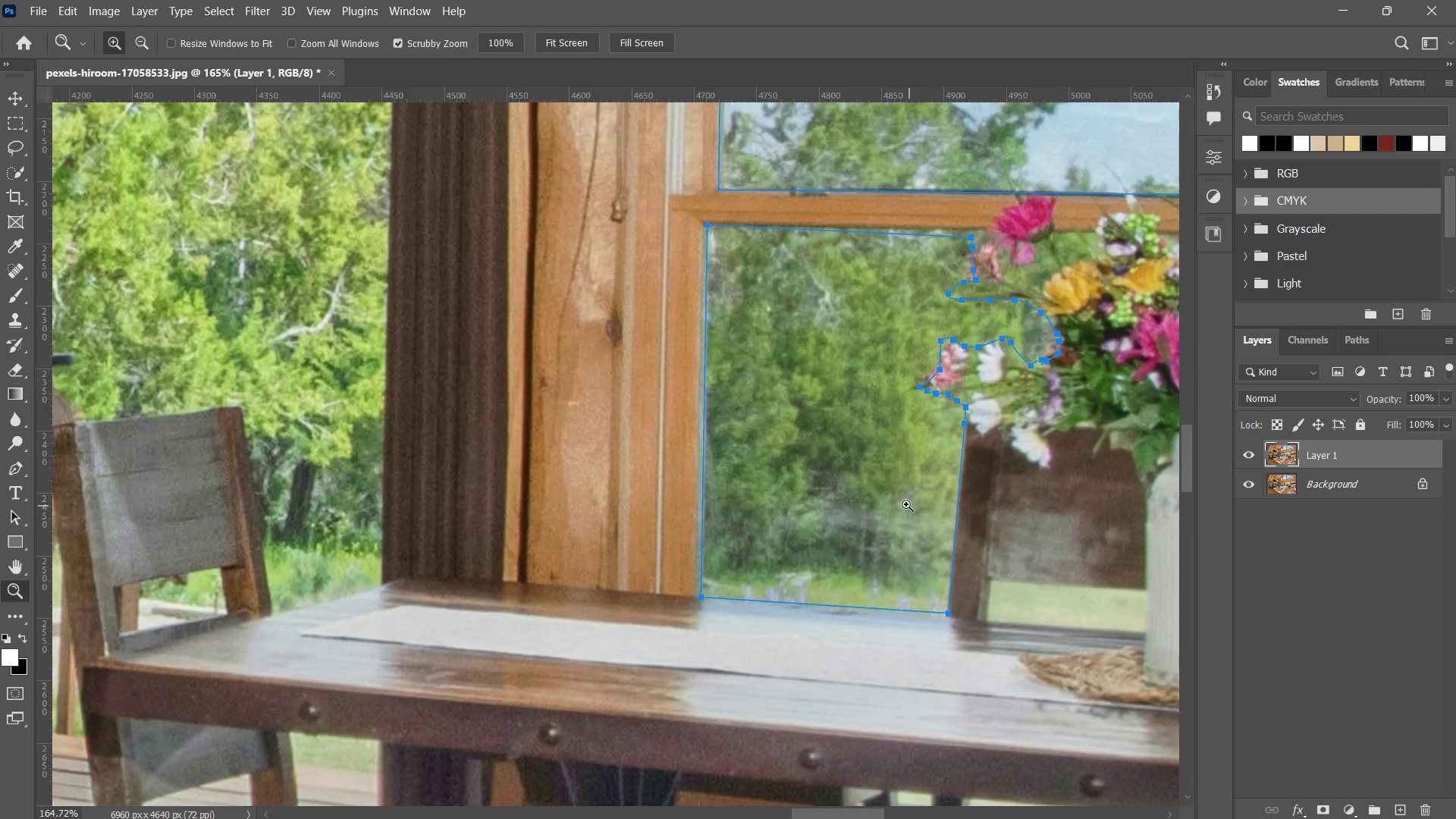 
left_click_drag(start_coordinate=[909, 506], to_coordinate=[827, 538])
 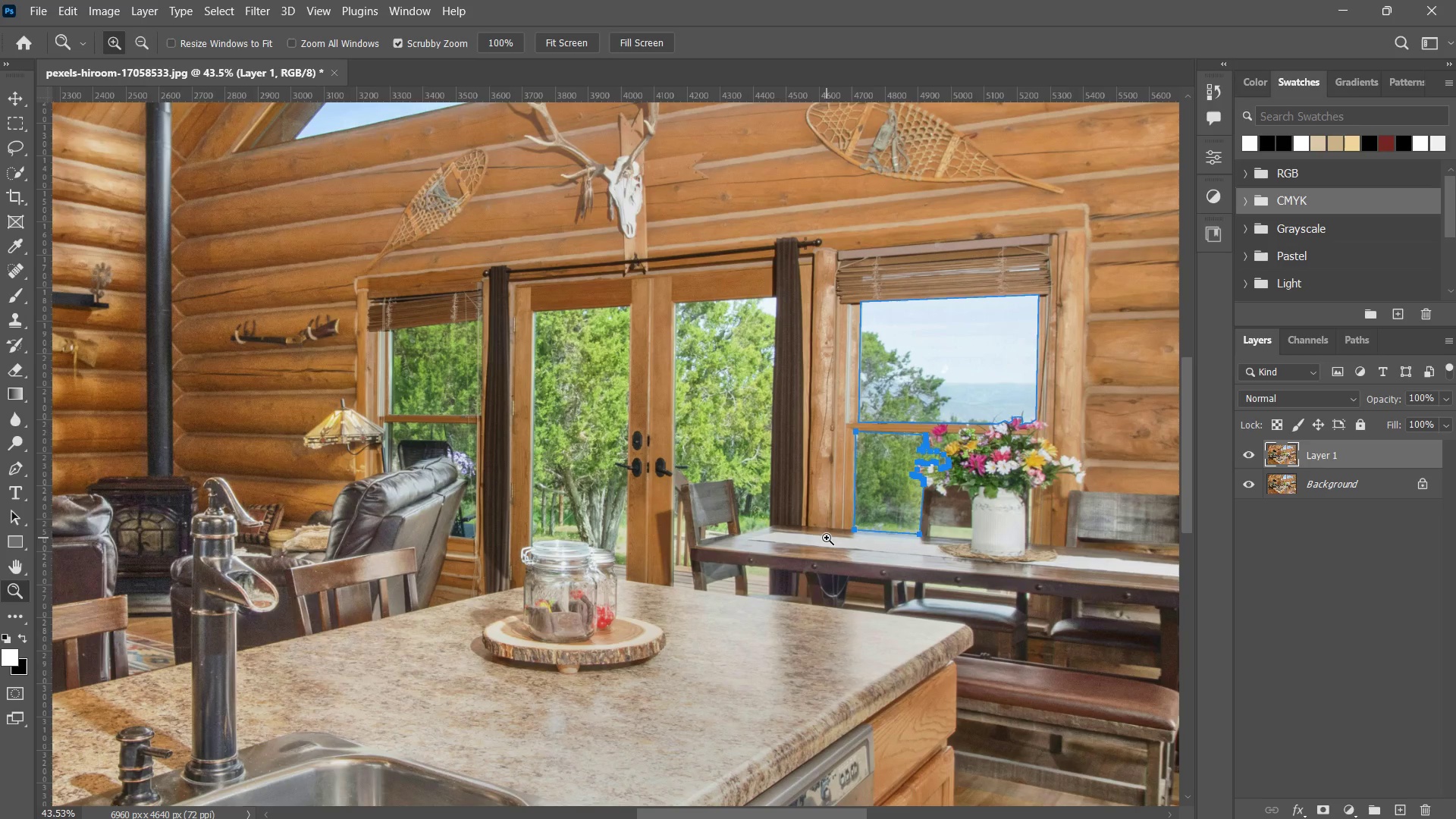 
key(Z)
 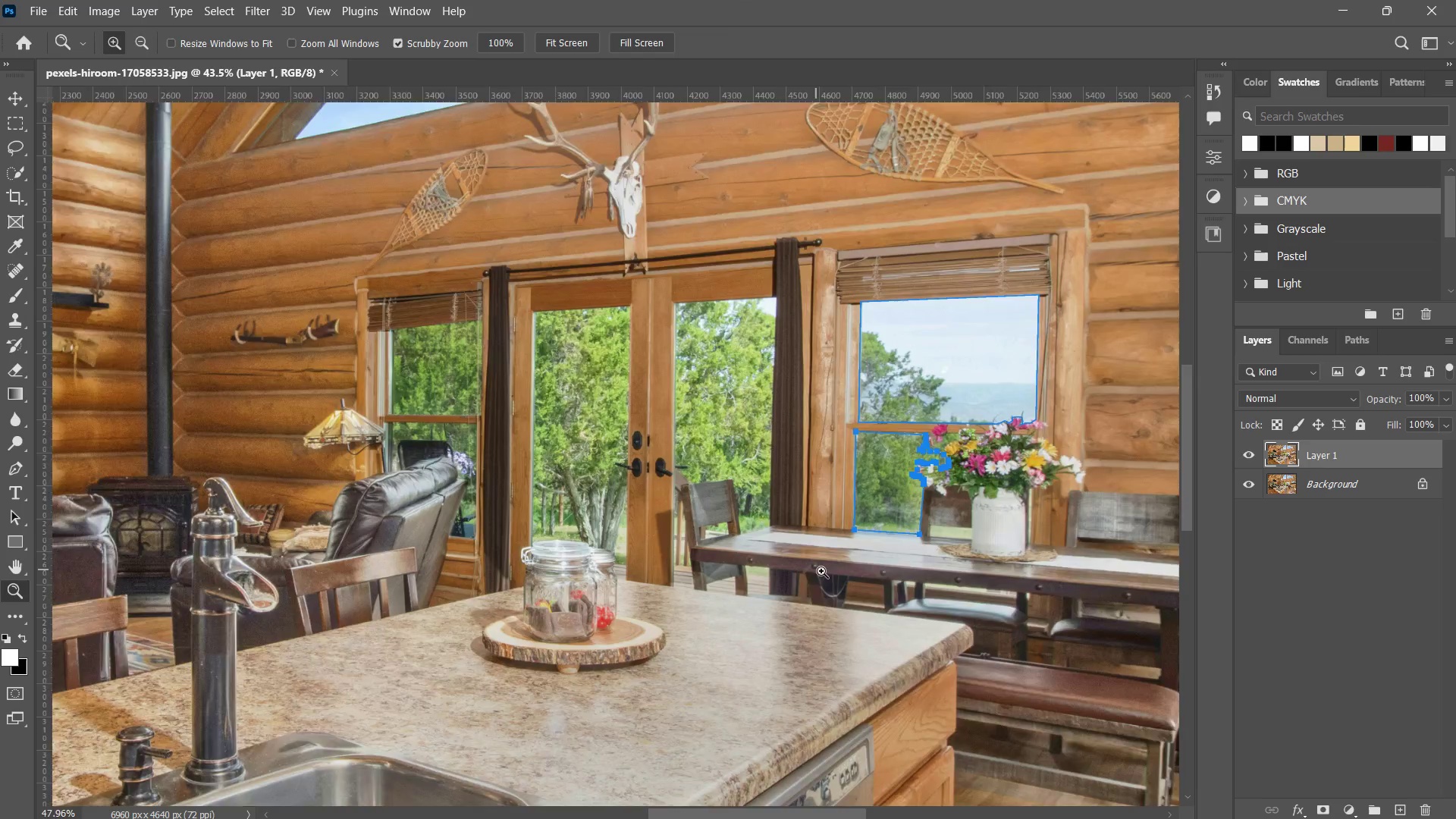 
left_click_drag(start_coordinate=[792, 564], to_coordinate=[839, 571])
 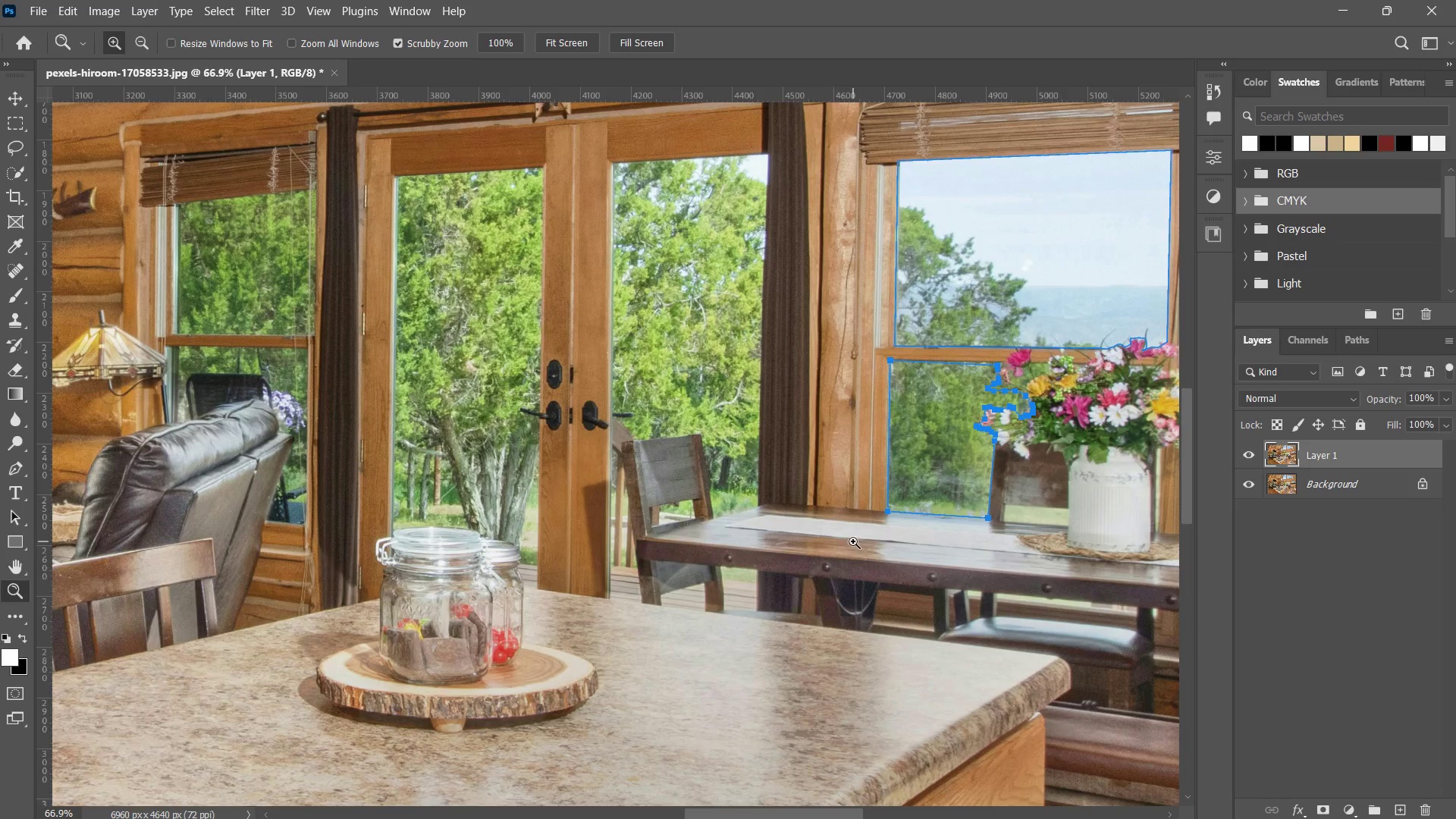 
hold_key(key=Space, duration=1.45)
 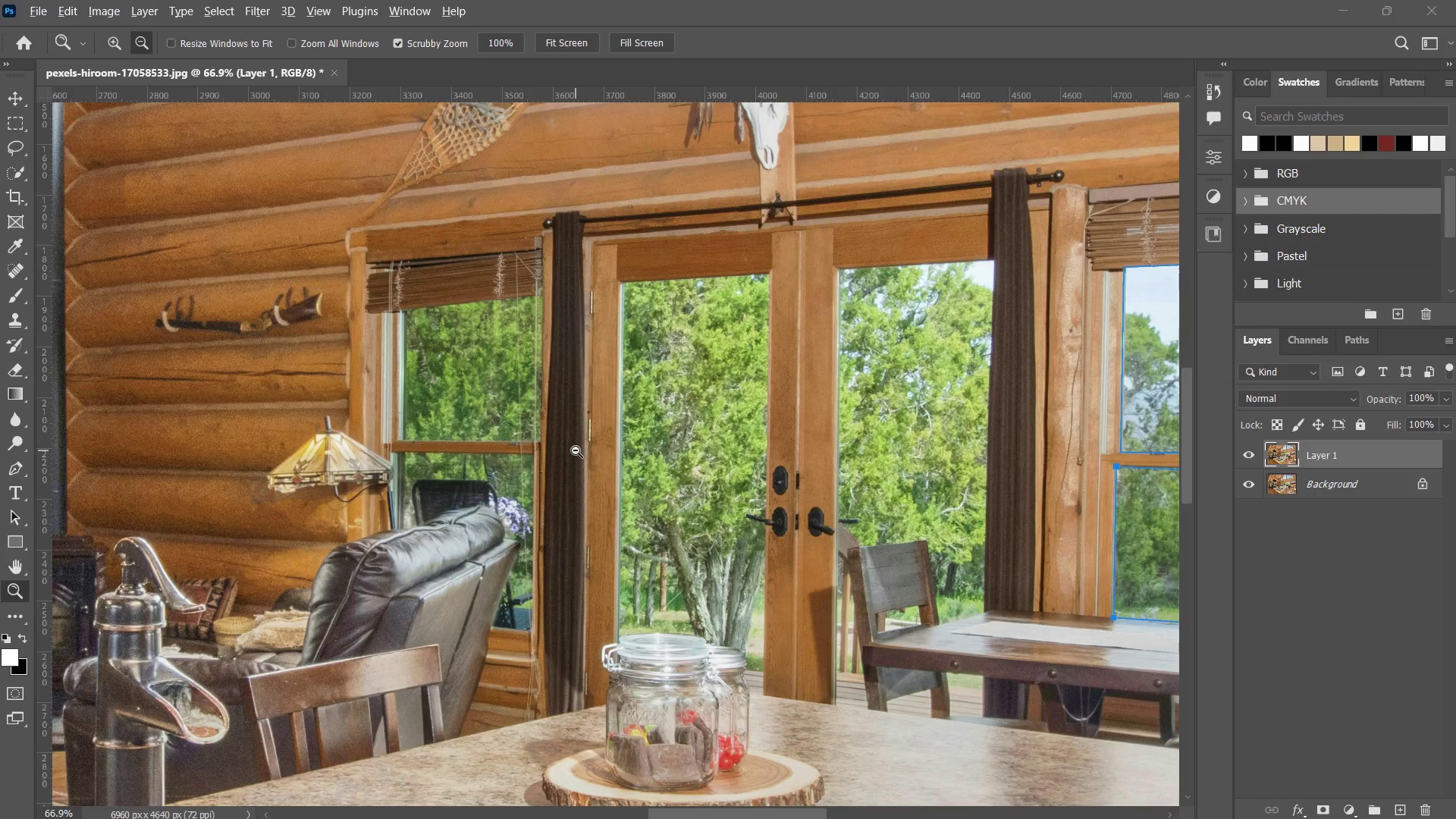 
left_click_drag(start_coordinate=[428, 382], to_coordinate=[580, 453])
 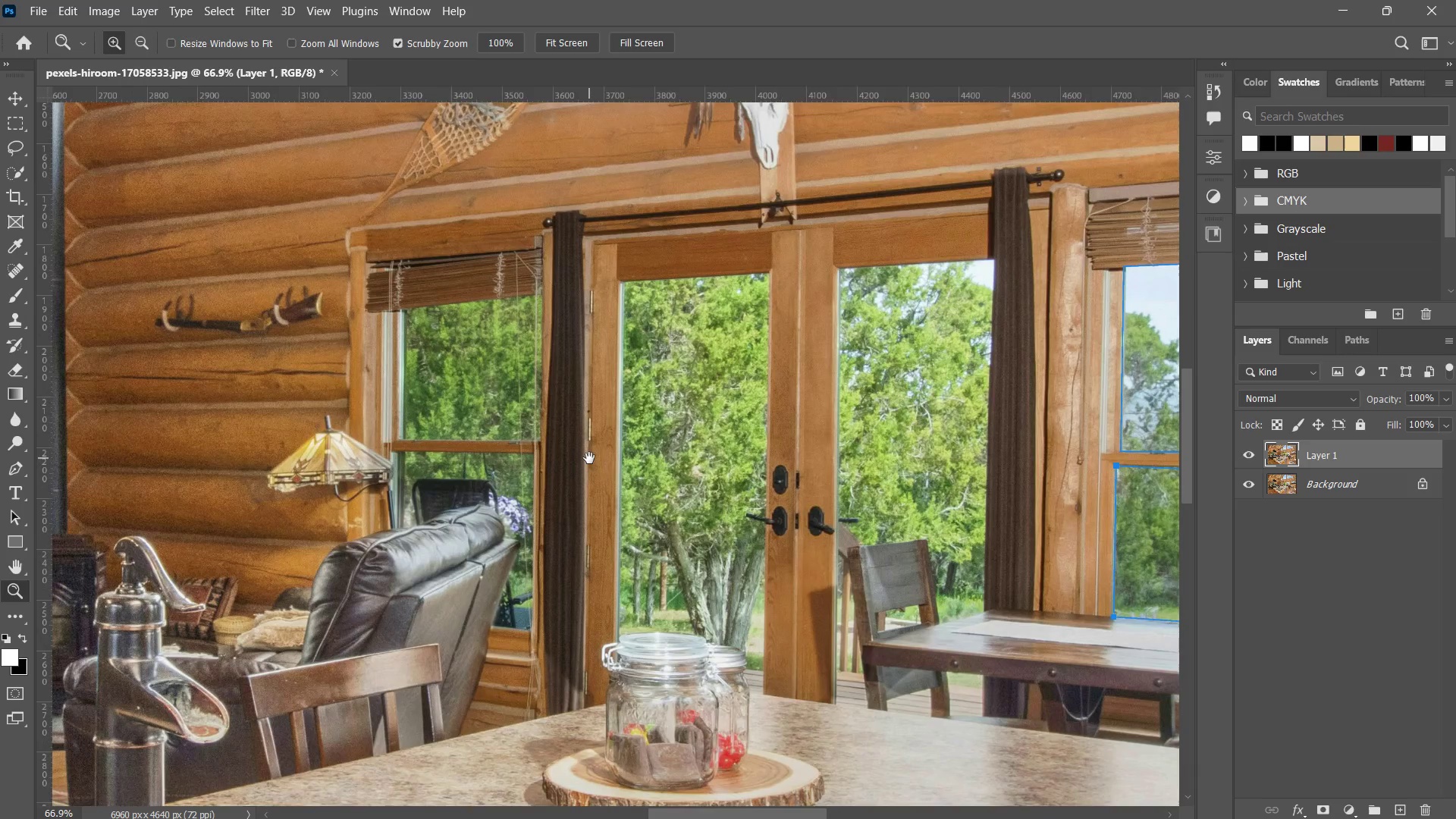 
triple_click([589, 458])
 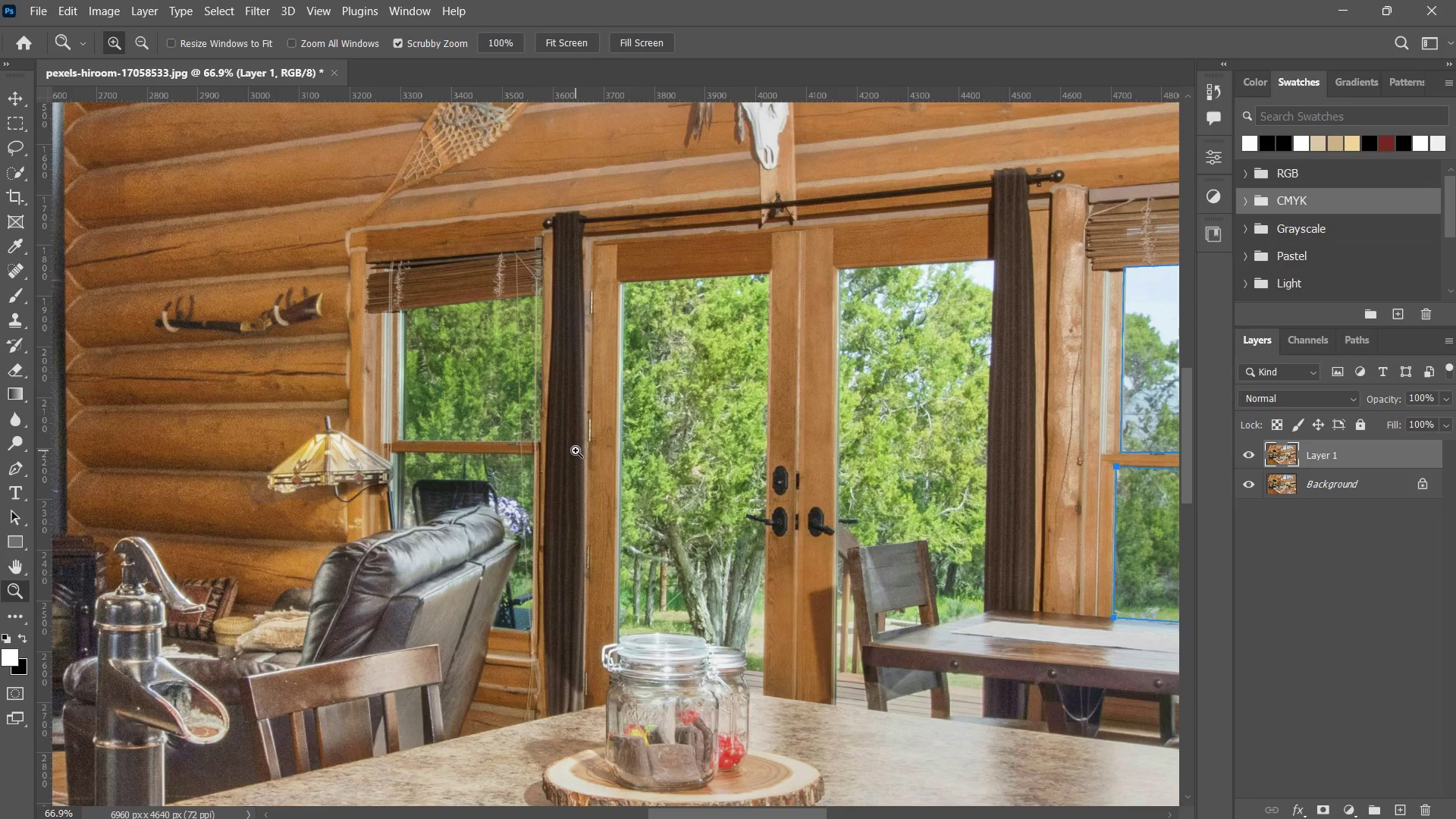 
key(Alt+Tab)
 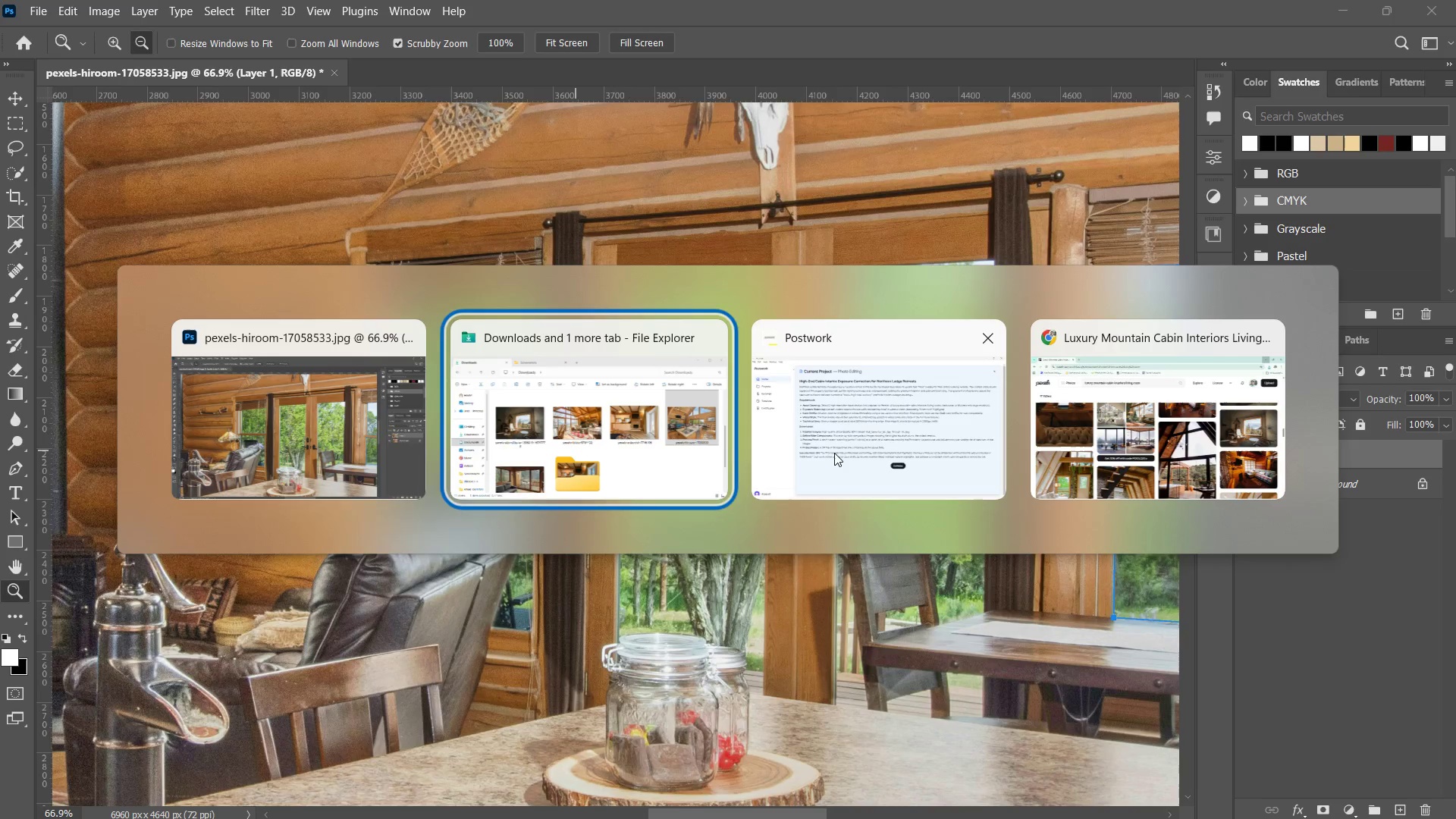 
key(Alt+Tab)